 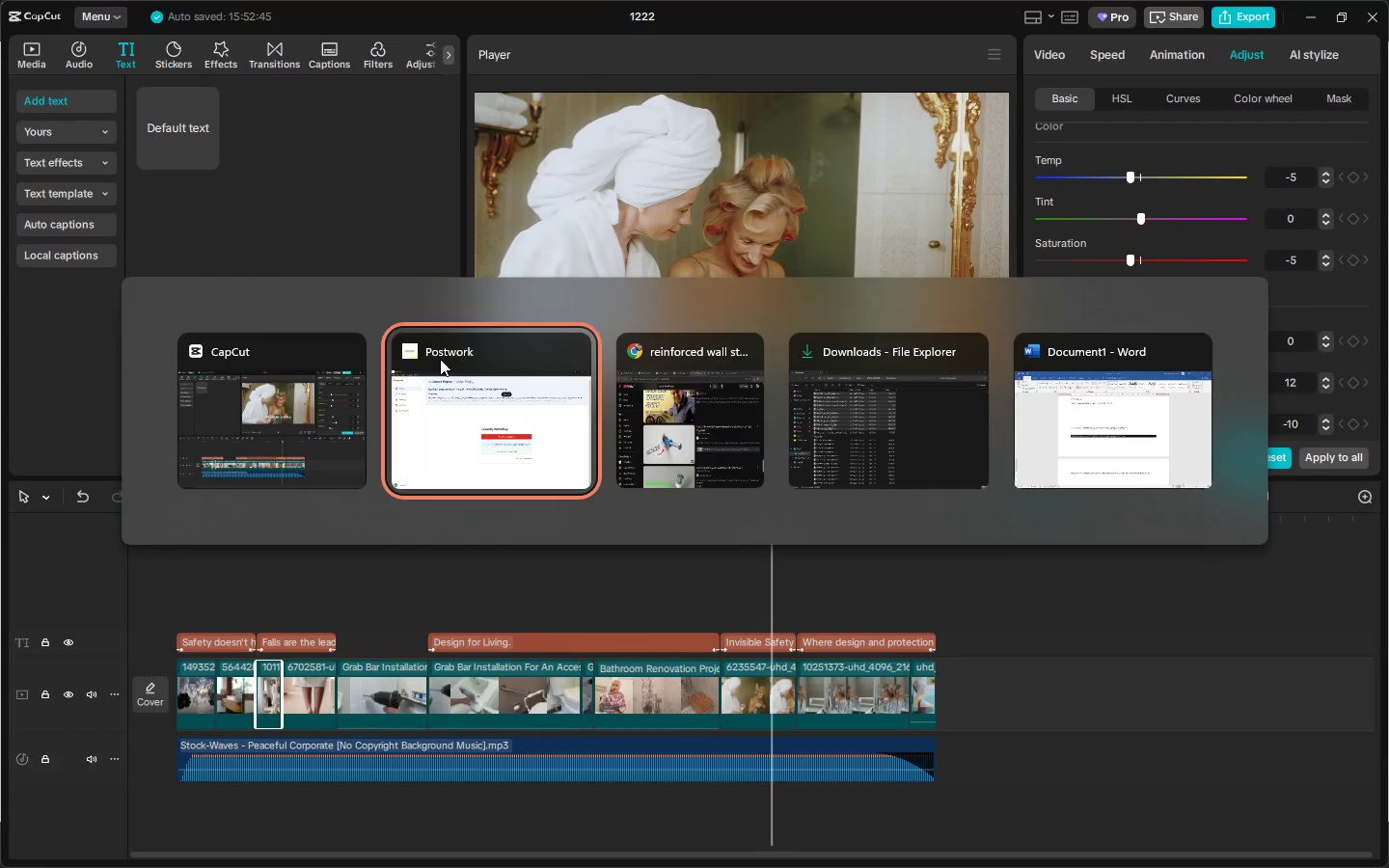 
key(Alt+Tab)
 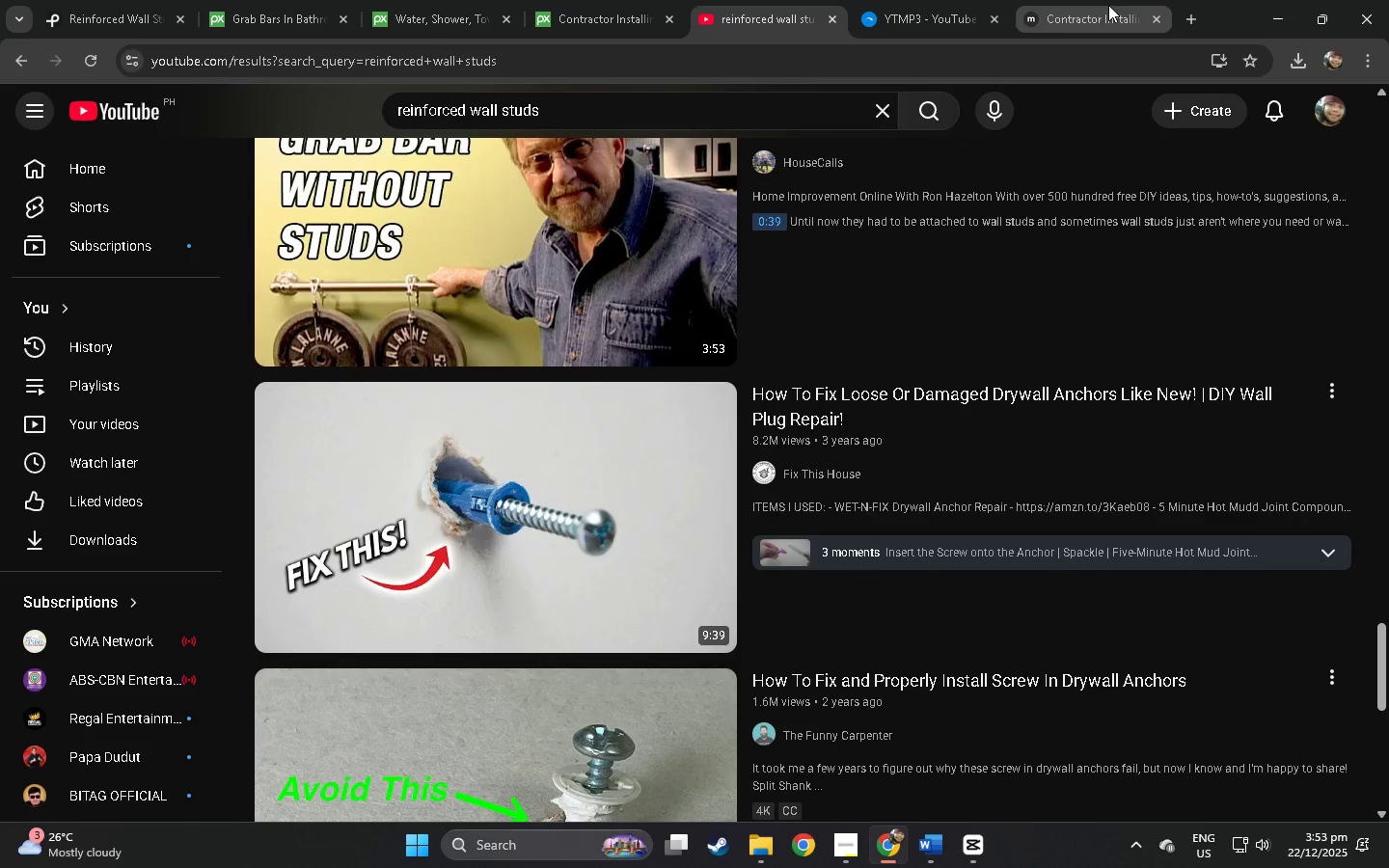 
left_click([1202, 26])
 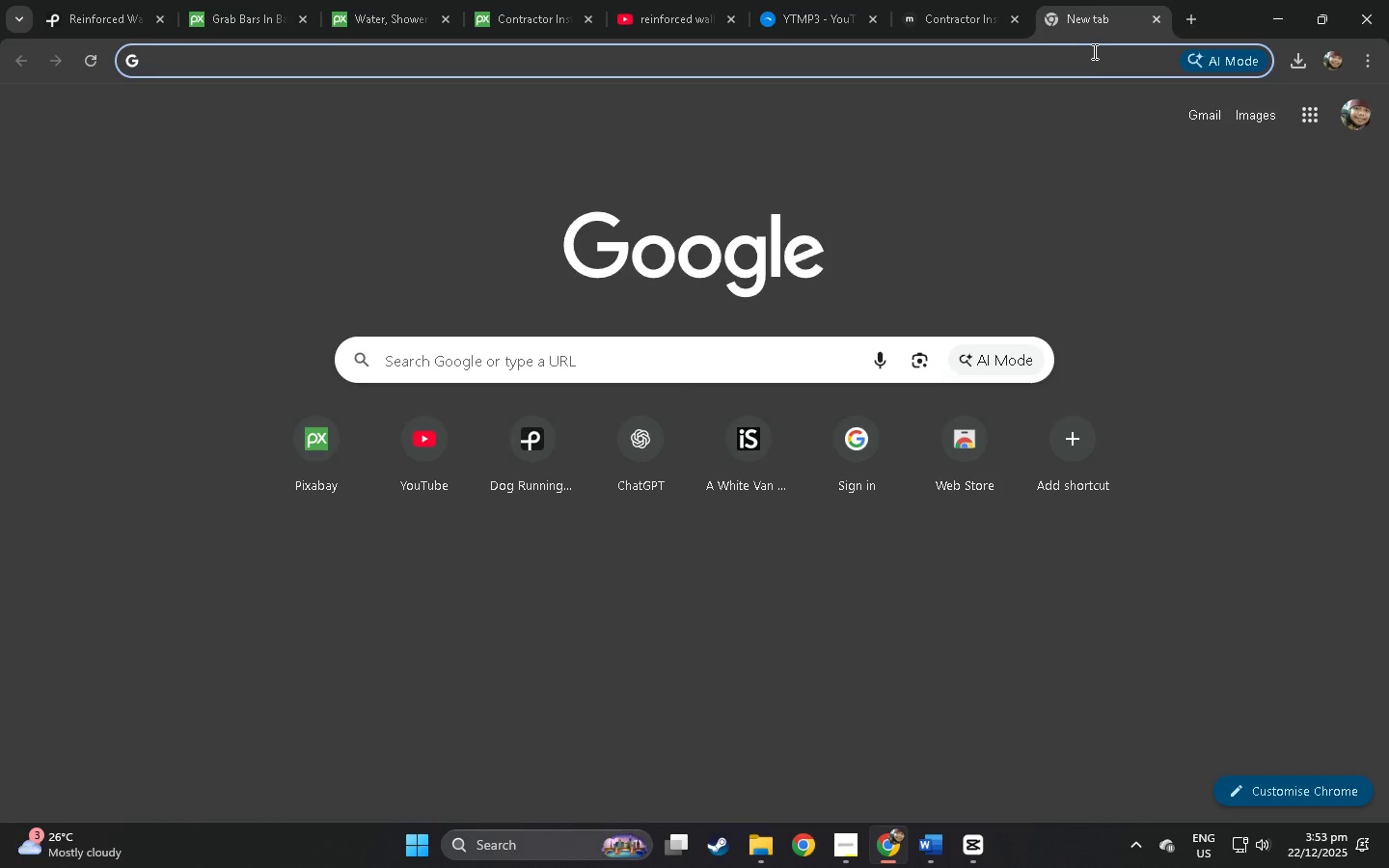 
type(t)
key(Backspace)
key(Backspace)
type(sam)
key(Backspace)
key(Backspace)
type(mall tm)
 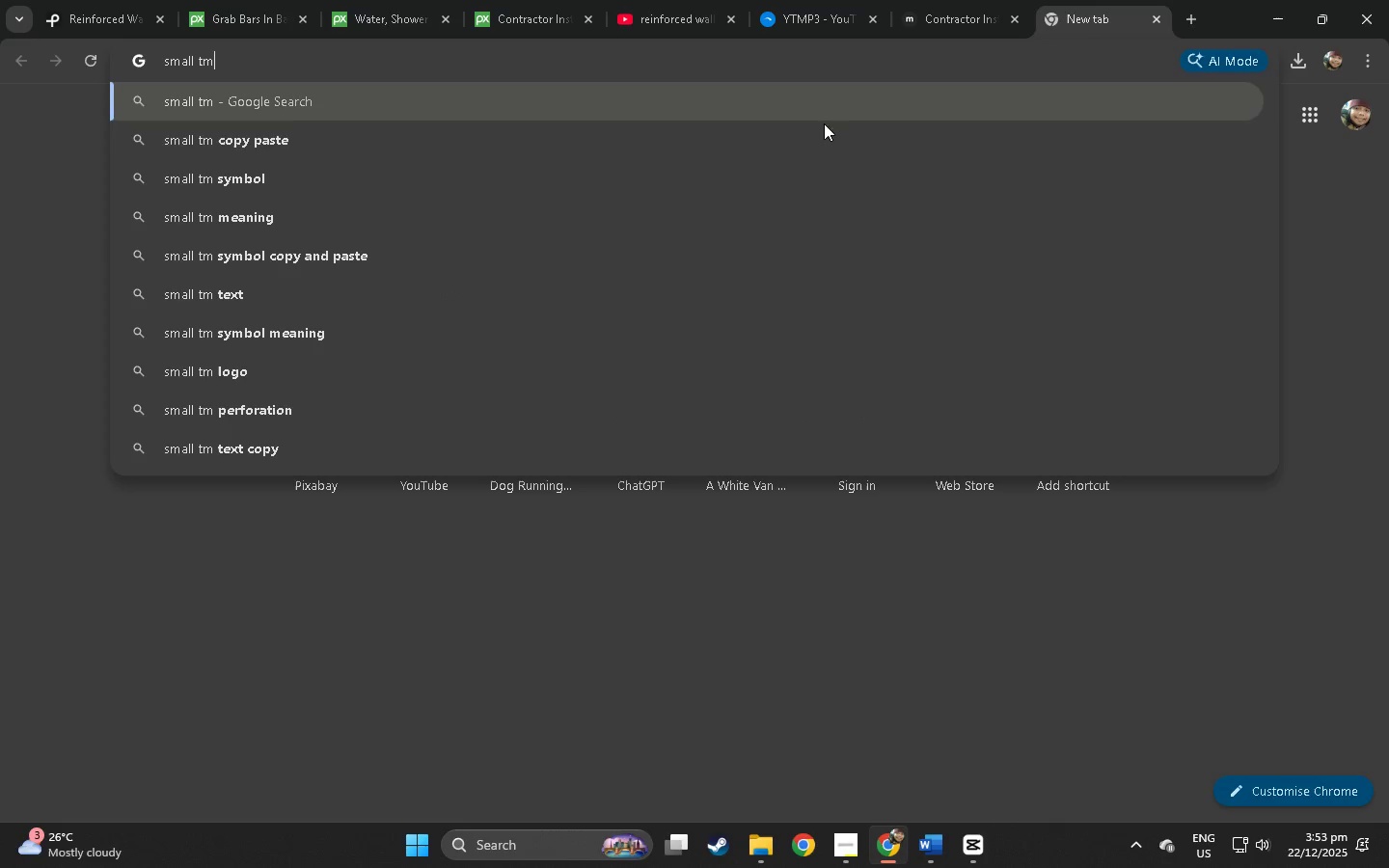 
left_click([773, 127])
 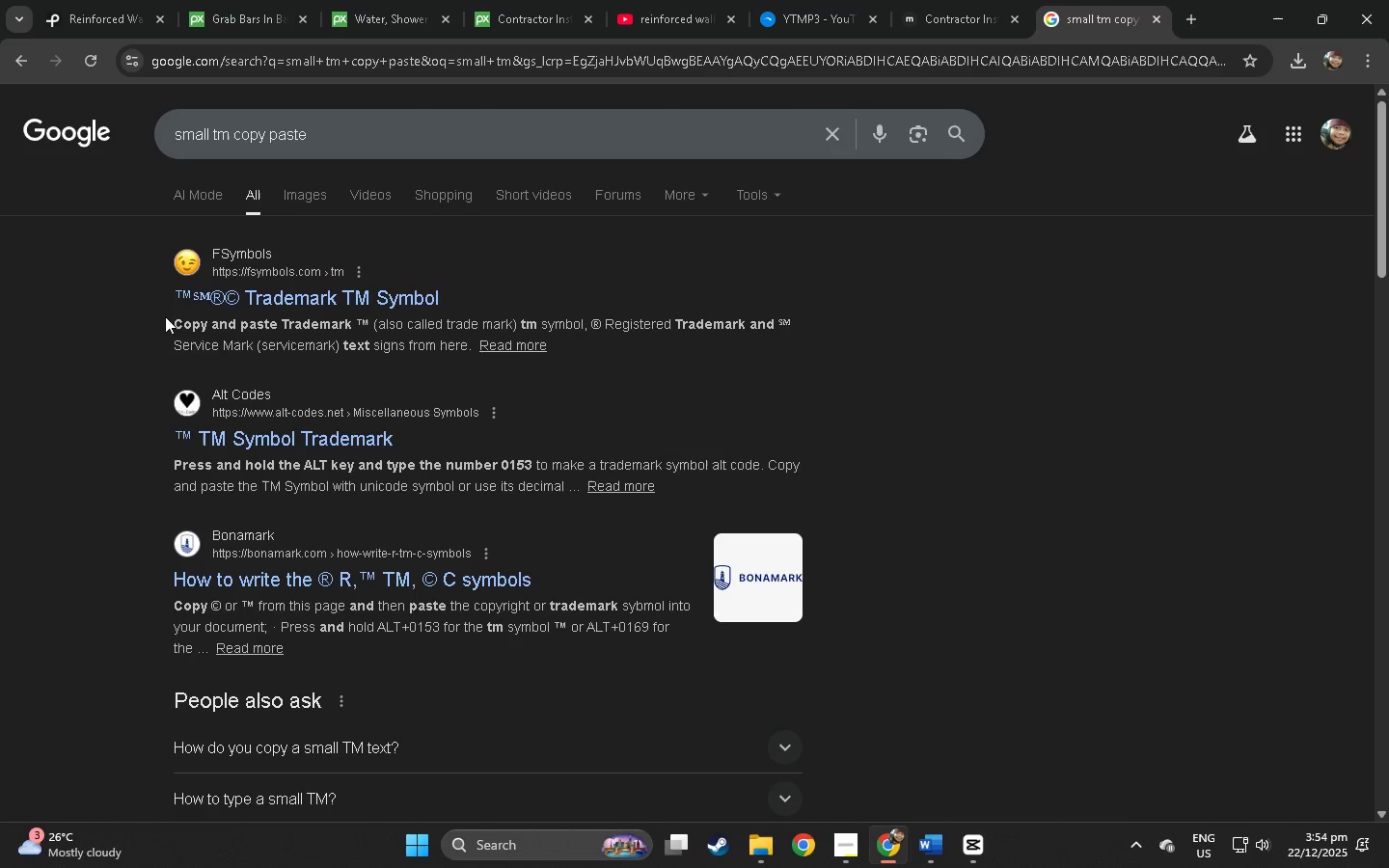 
left_click_drag(start_coordinate=[165, 299], to_coordinate=[179, 298])
 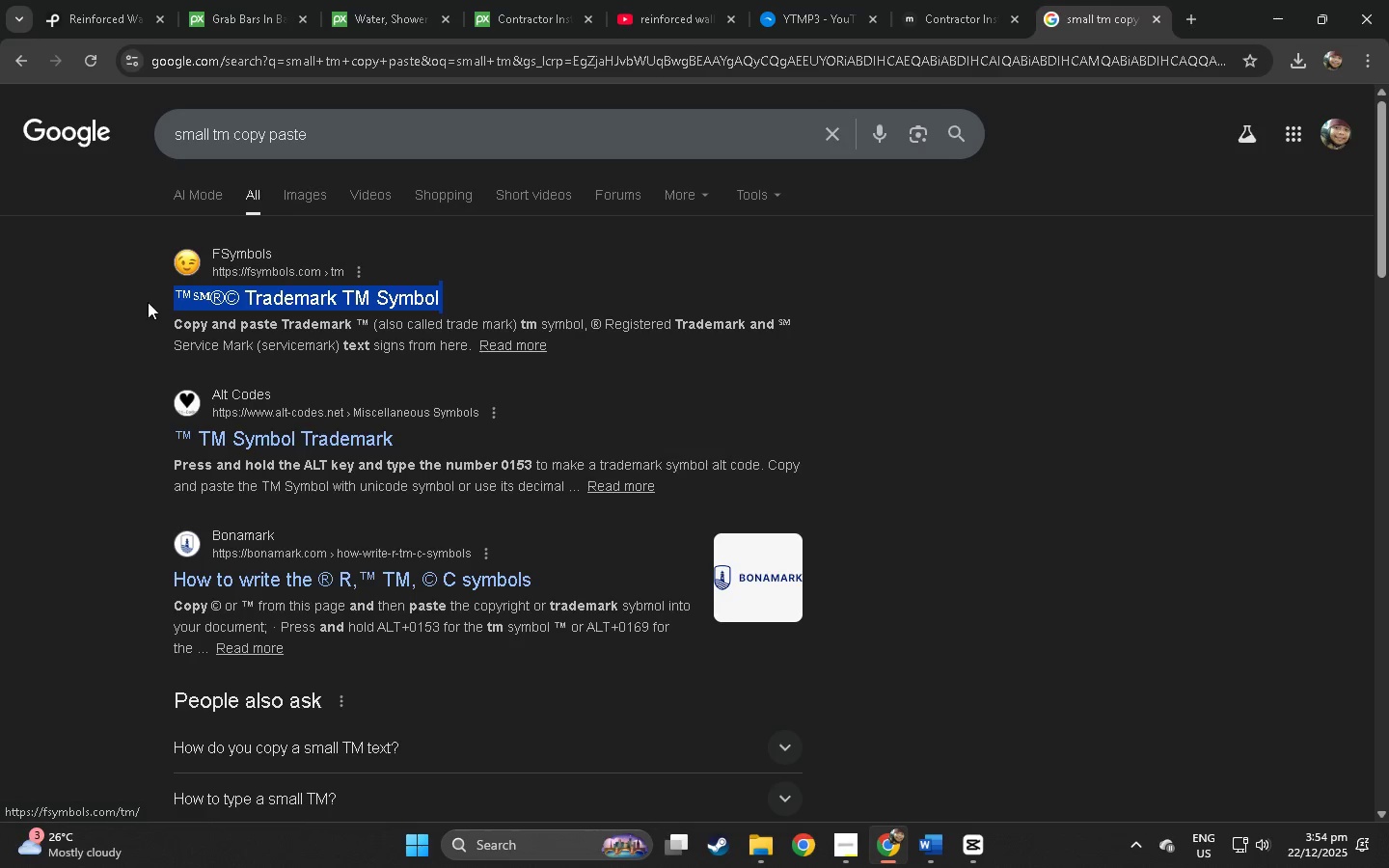 
left_click([147, 302])
 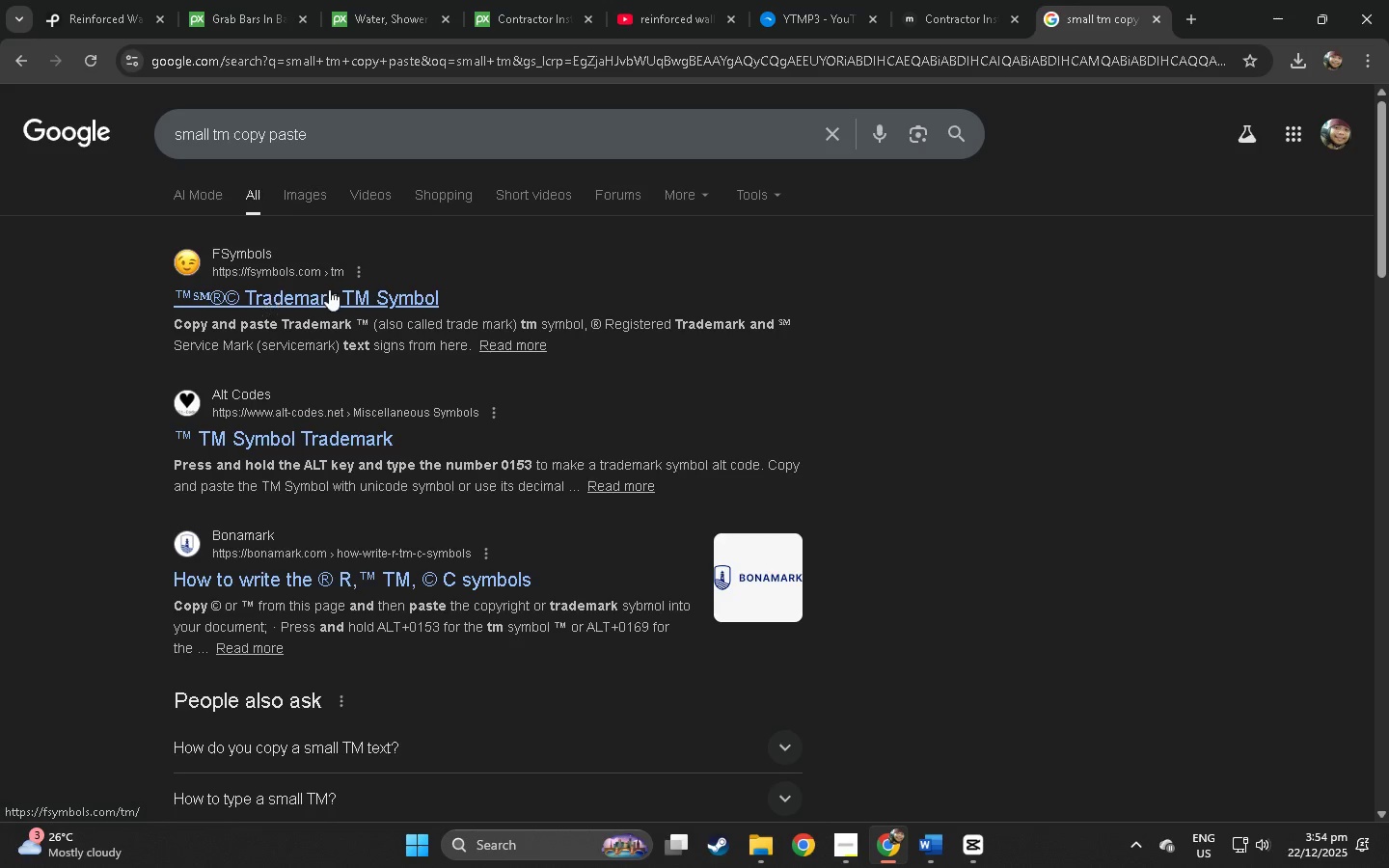 
left_click_drag(start_coordinate=[478, 287], to_coordinate=[177, 294])
 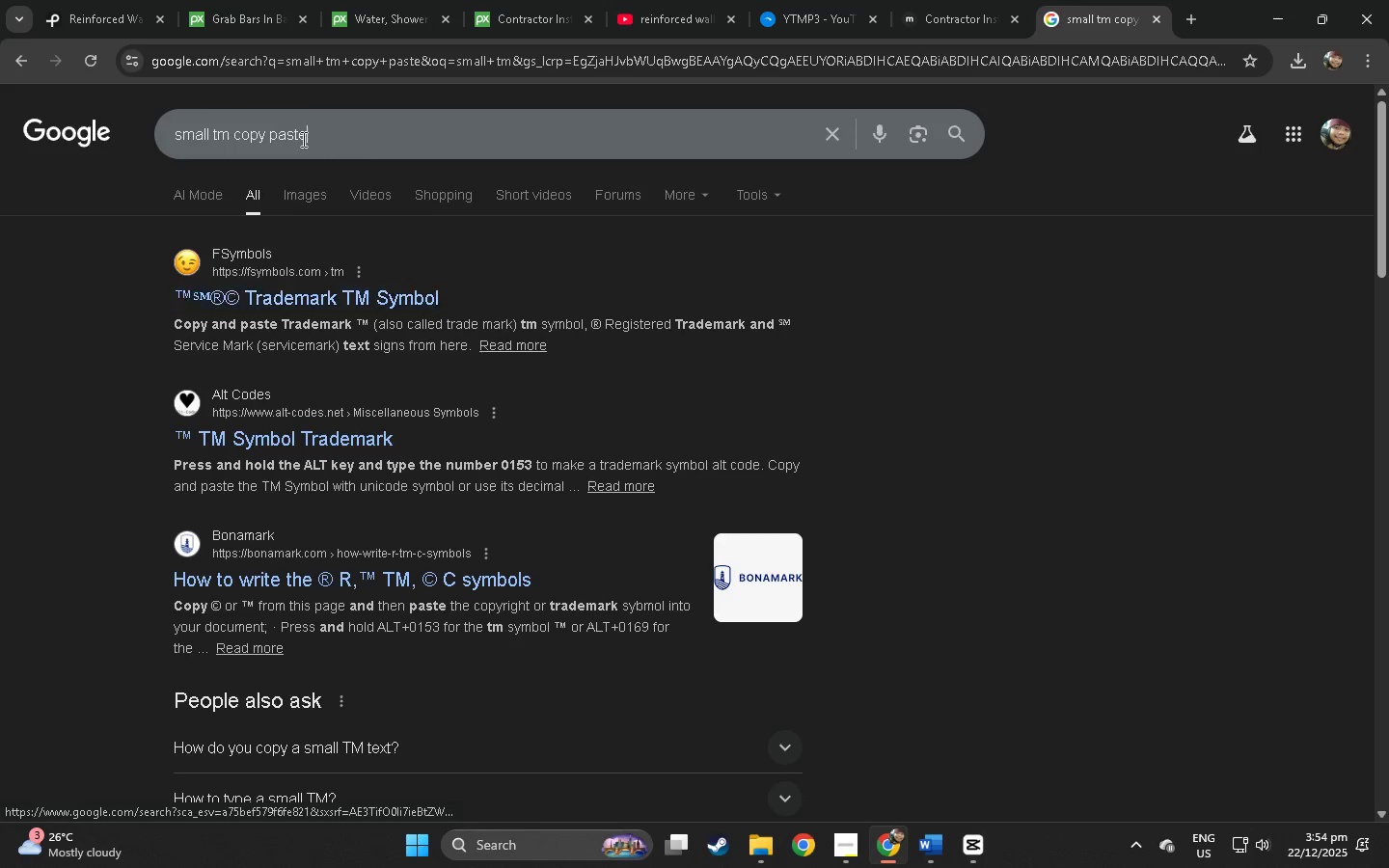 
key(Control+ControlLeft)
 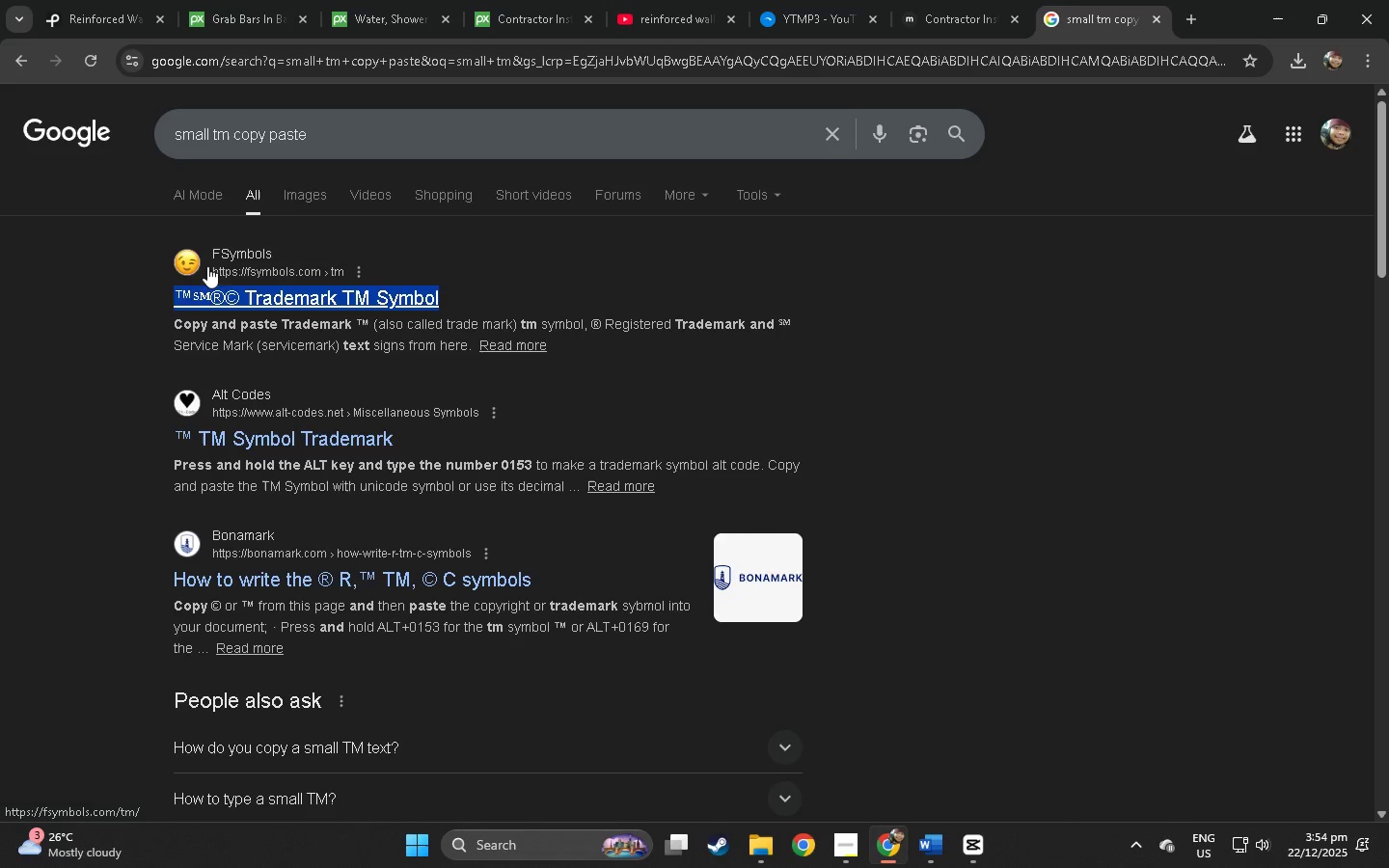 
key(Control+C)
 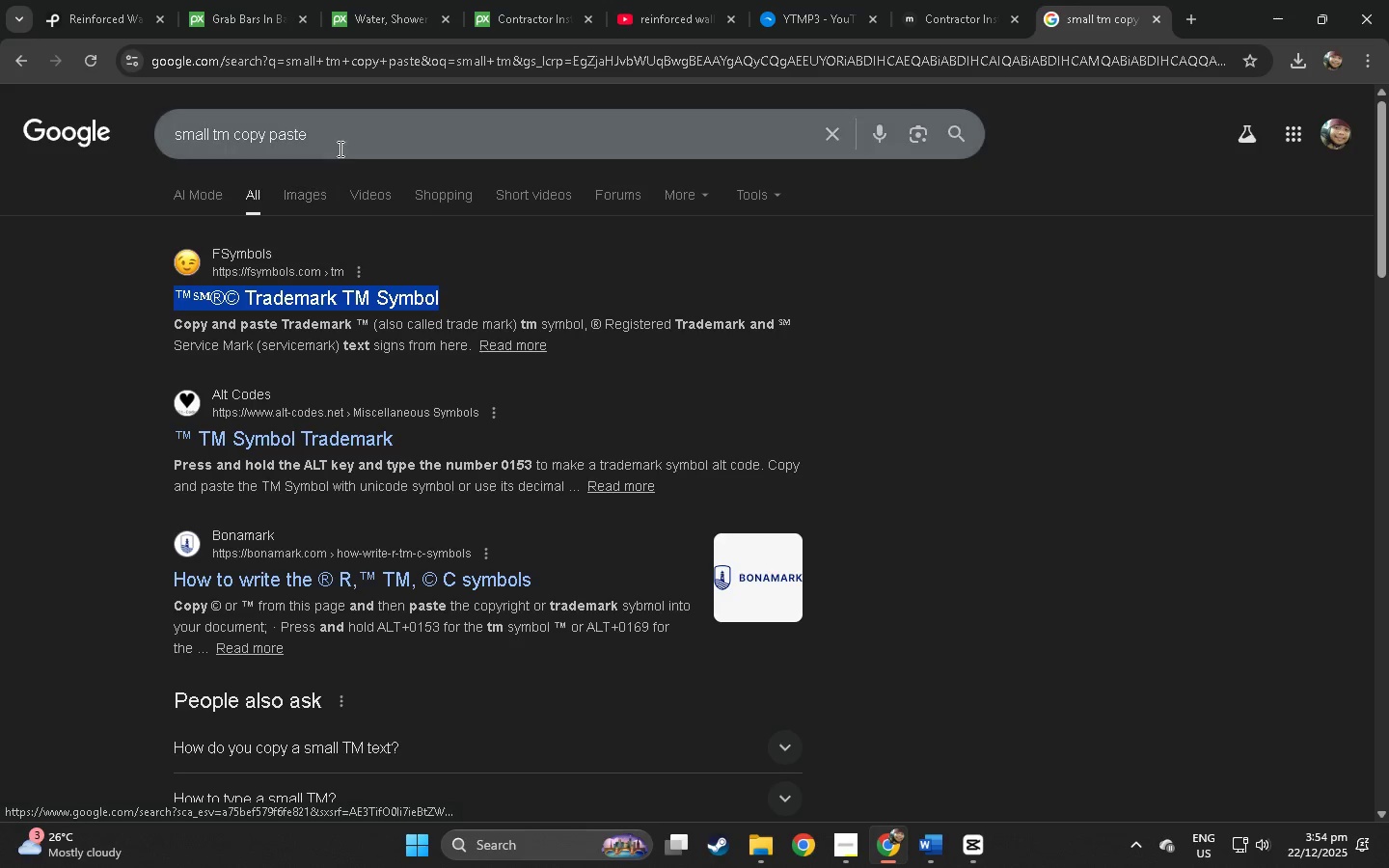 
left_click_drag(start_coordinate=[330, 142], to_coordinate=[126, 147])
 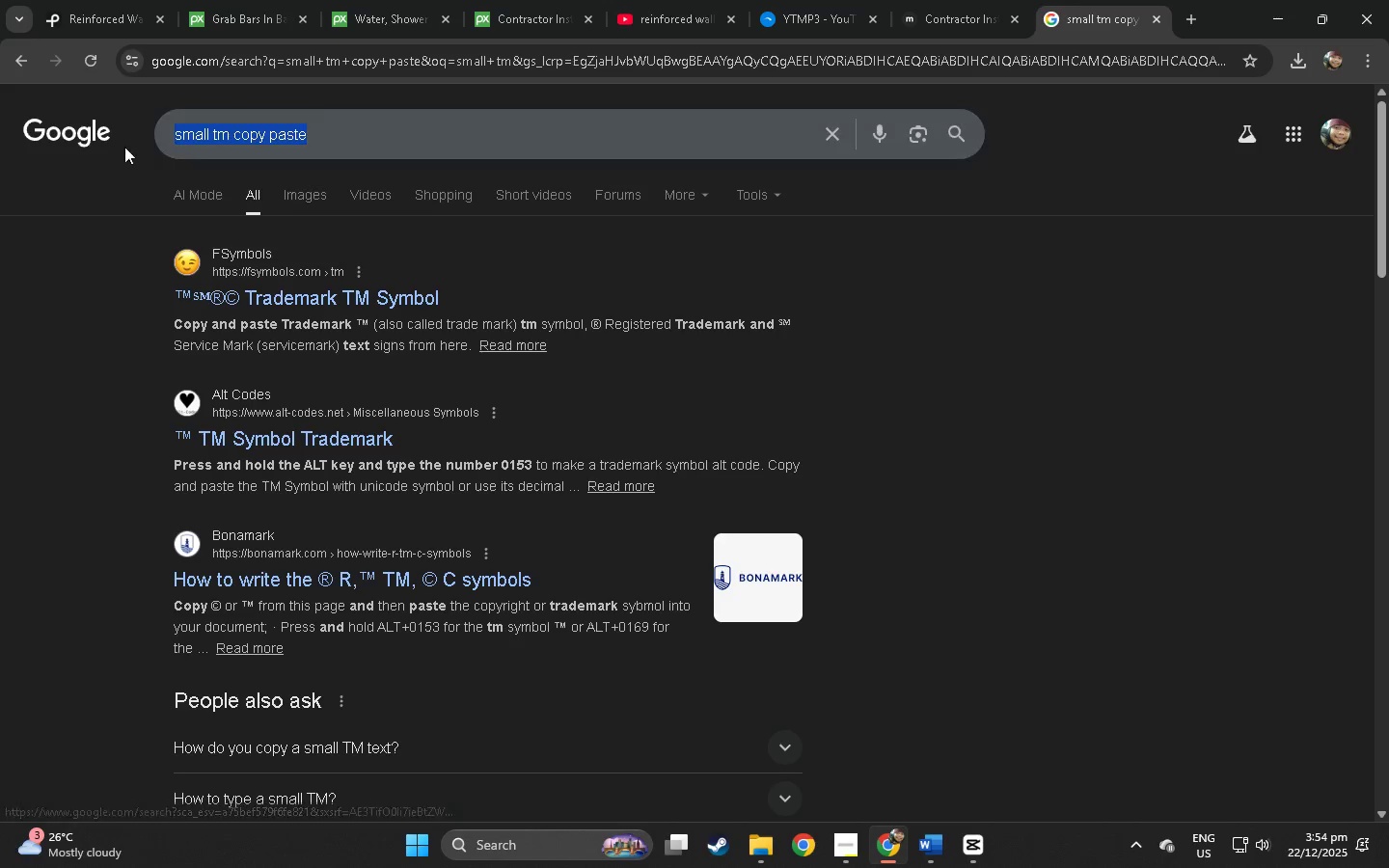 
key(Control+ControlLeft)
 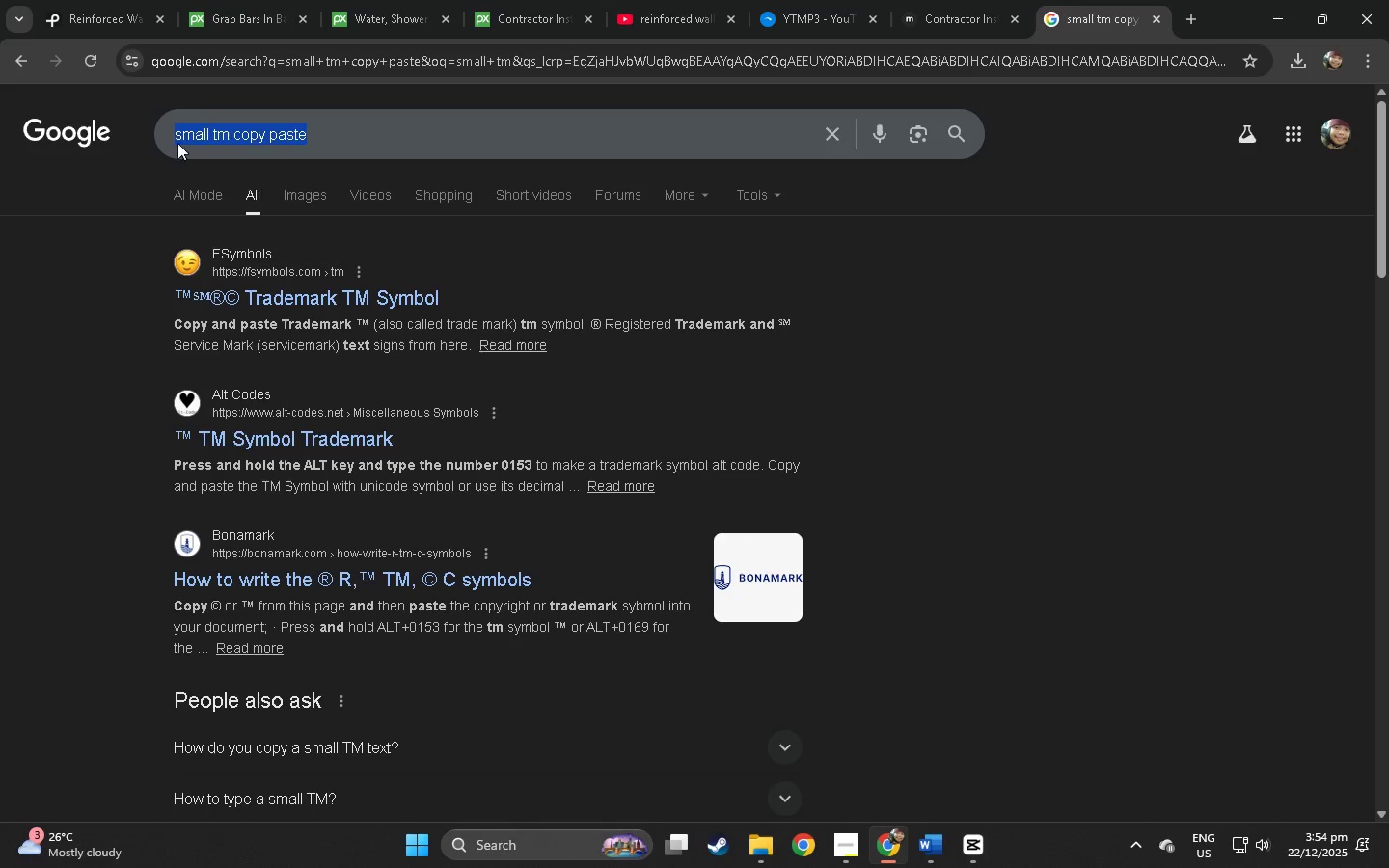 
key(Control+V)
 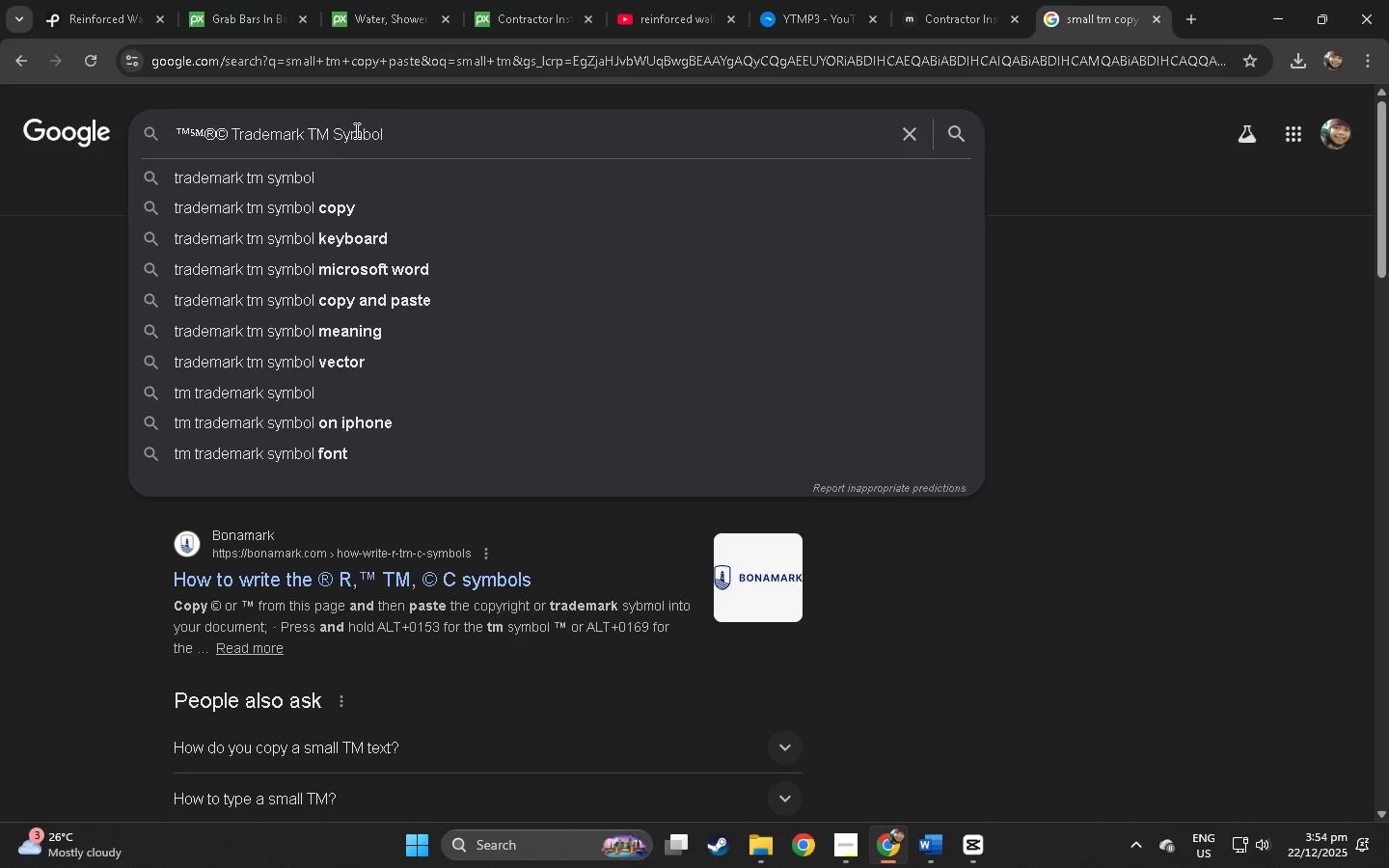 
left_click_drag(start_coordinate=[395, 131], to_coordinate=[189, 144])
 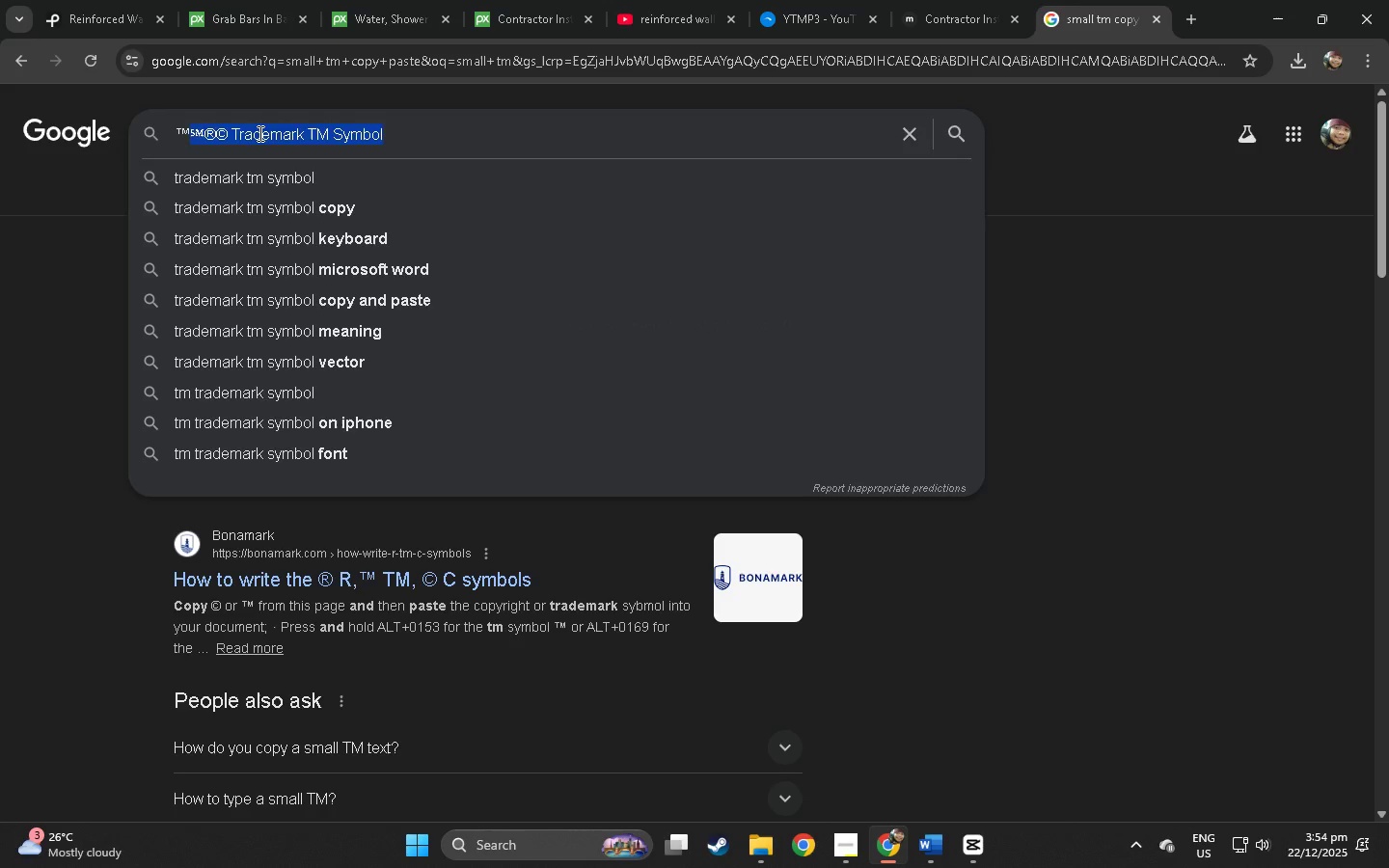 
key(Backspace)
 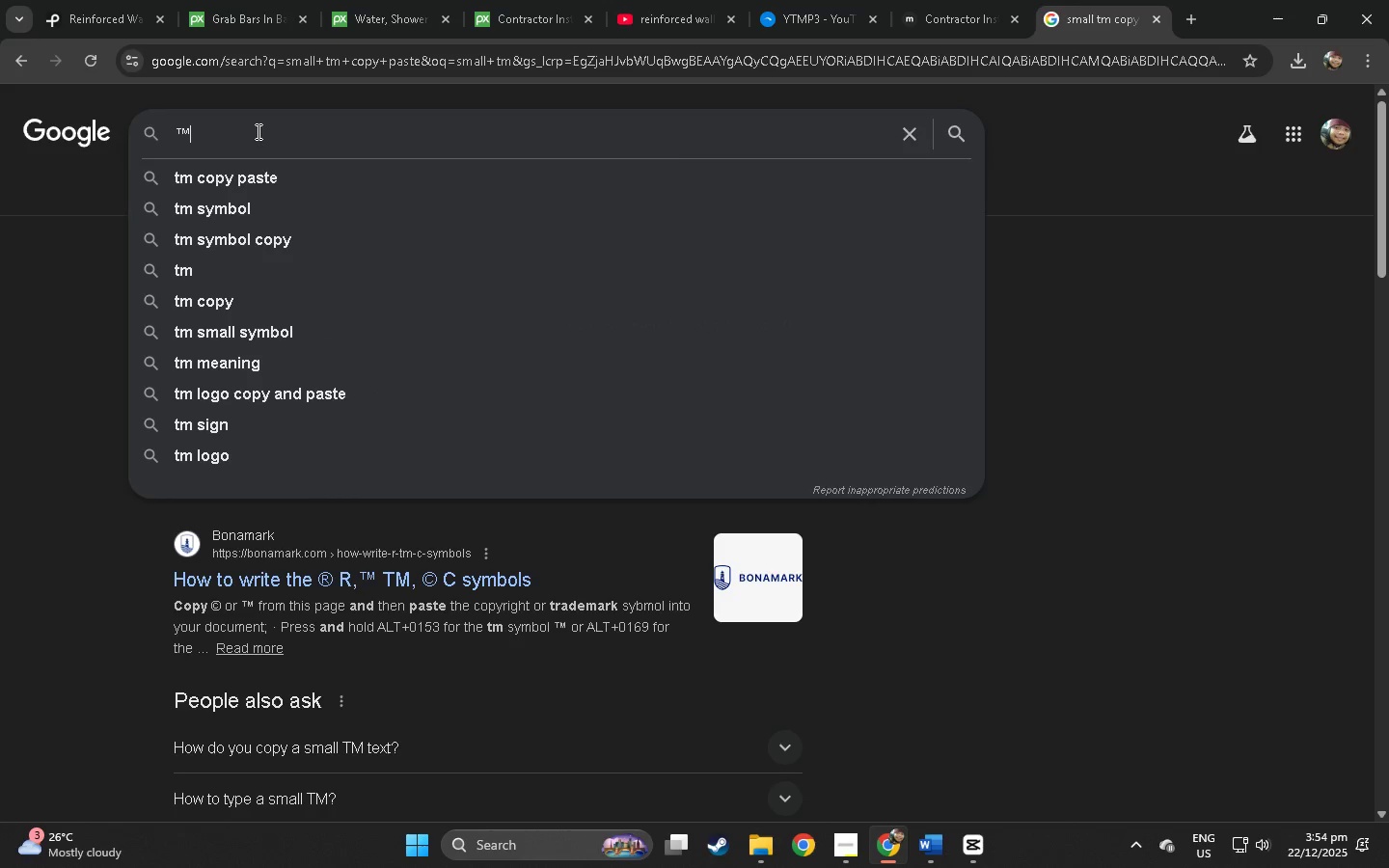 
left_click_drag(start_coordinate=[252, 131], to_coordinate=[137, 137])
 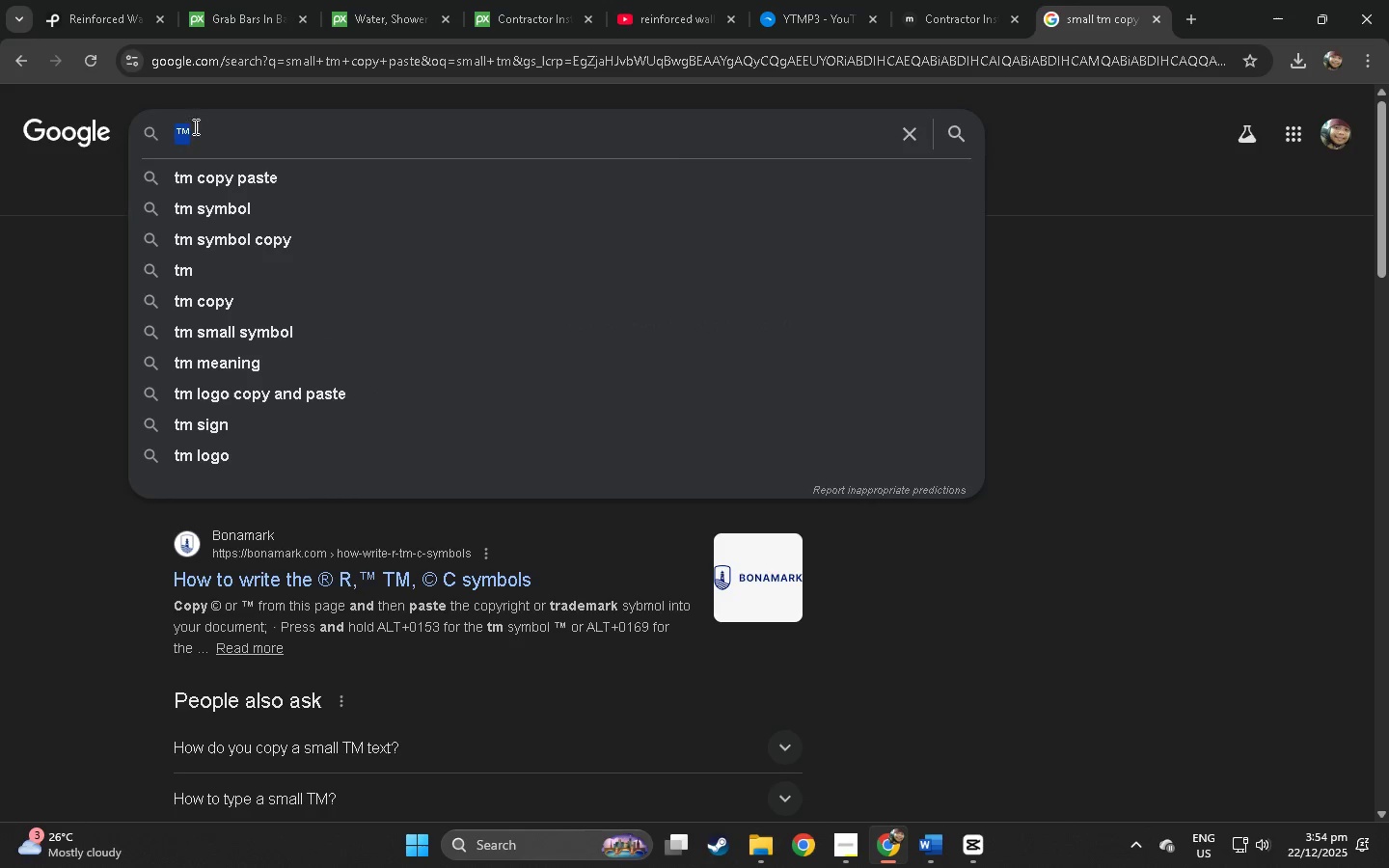 
key(Control+ControlLeft)
 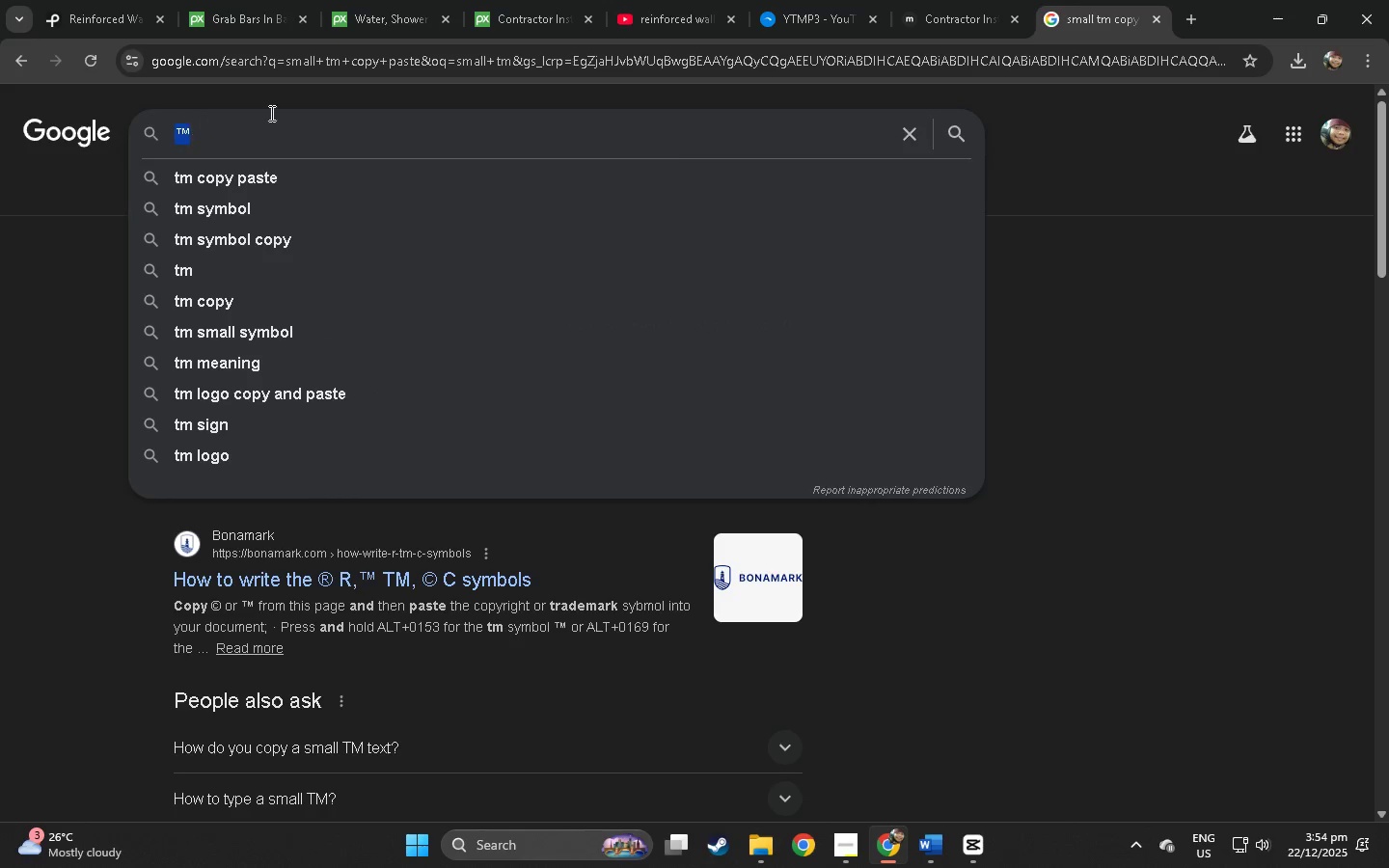 
key(Control+C)
 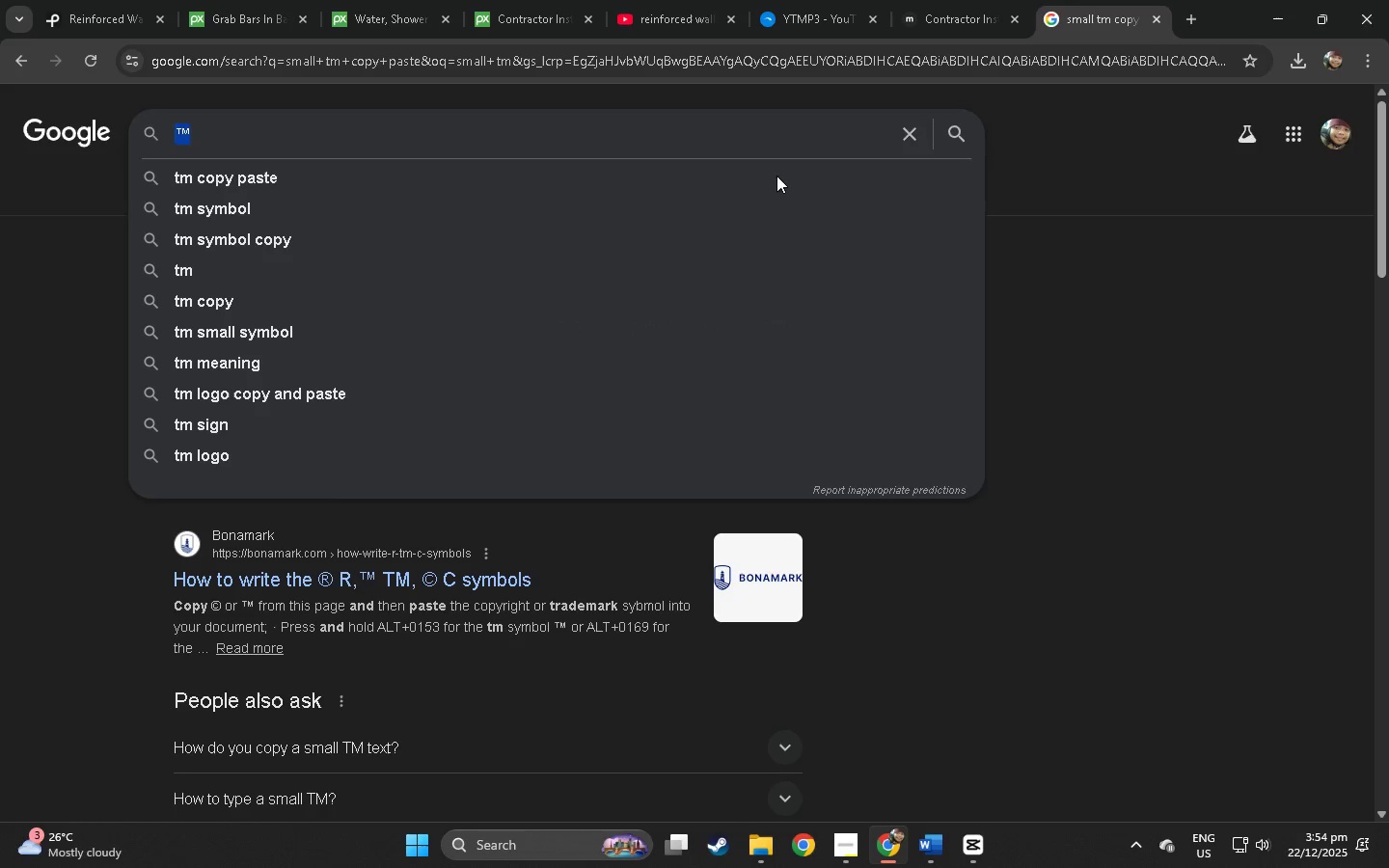 
key(Alt+AltLeft)
 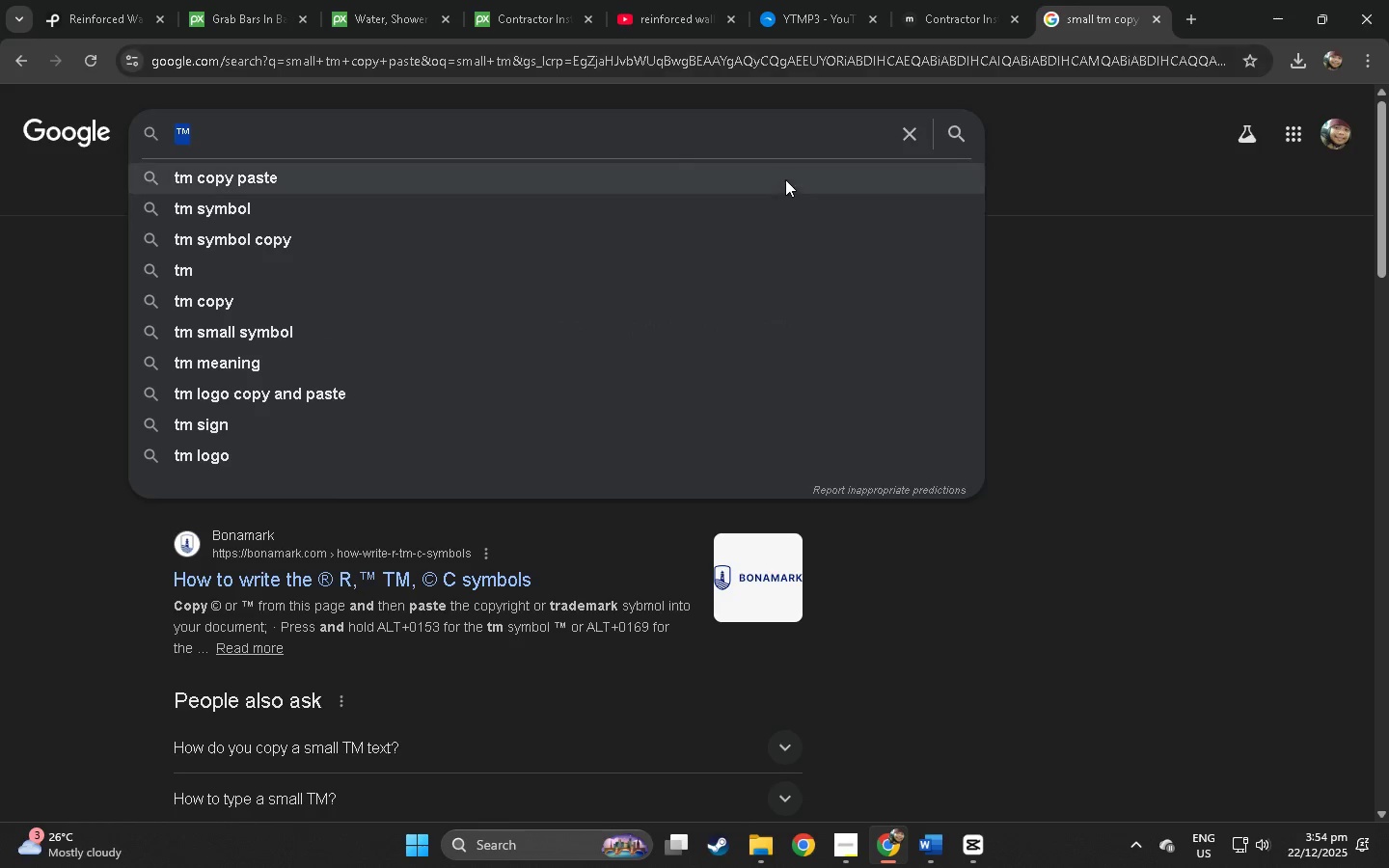 
key(Alt+Tab)
 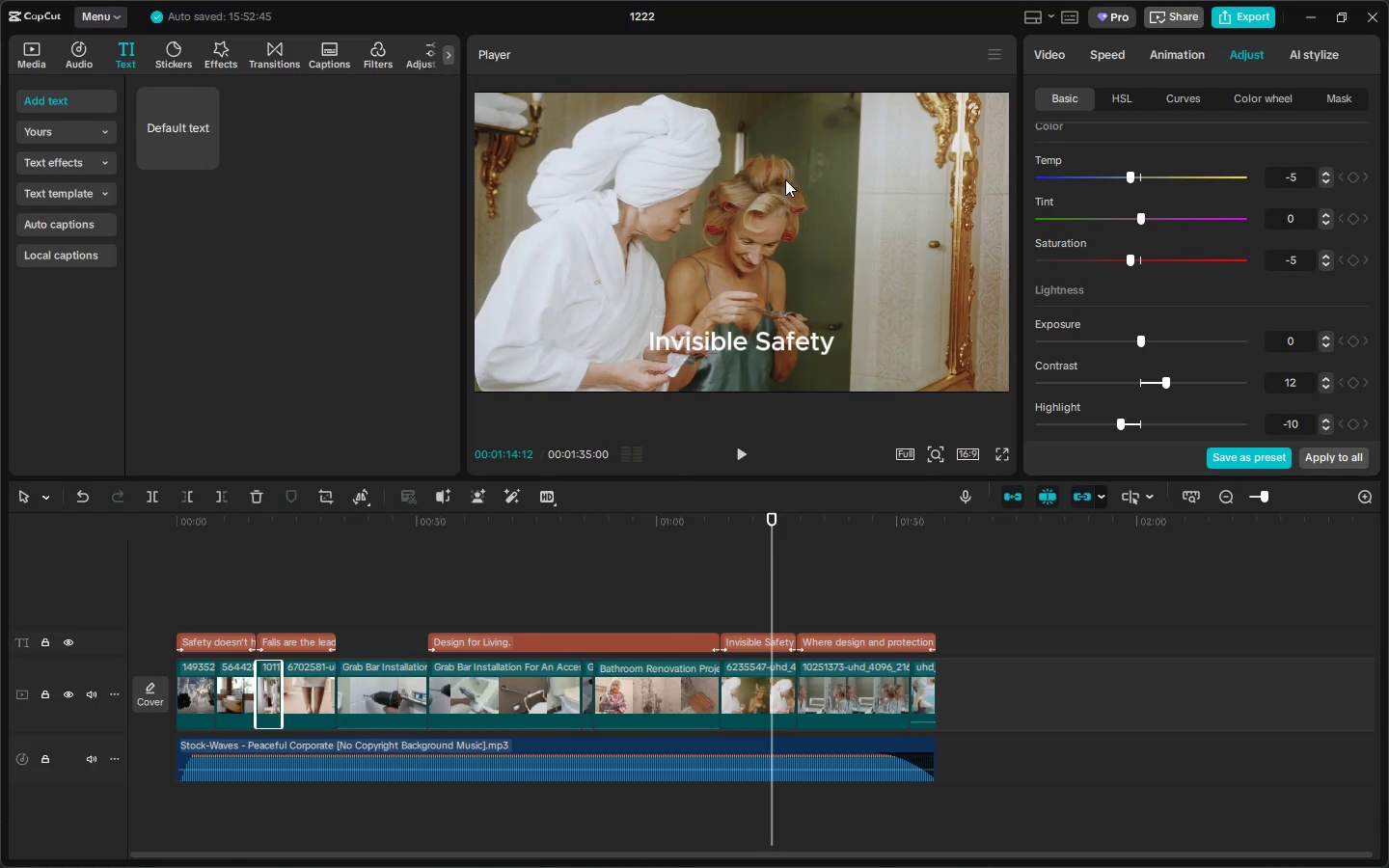 
key(Alt+AltLeft)
 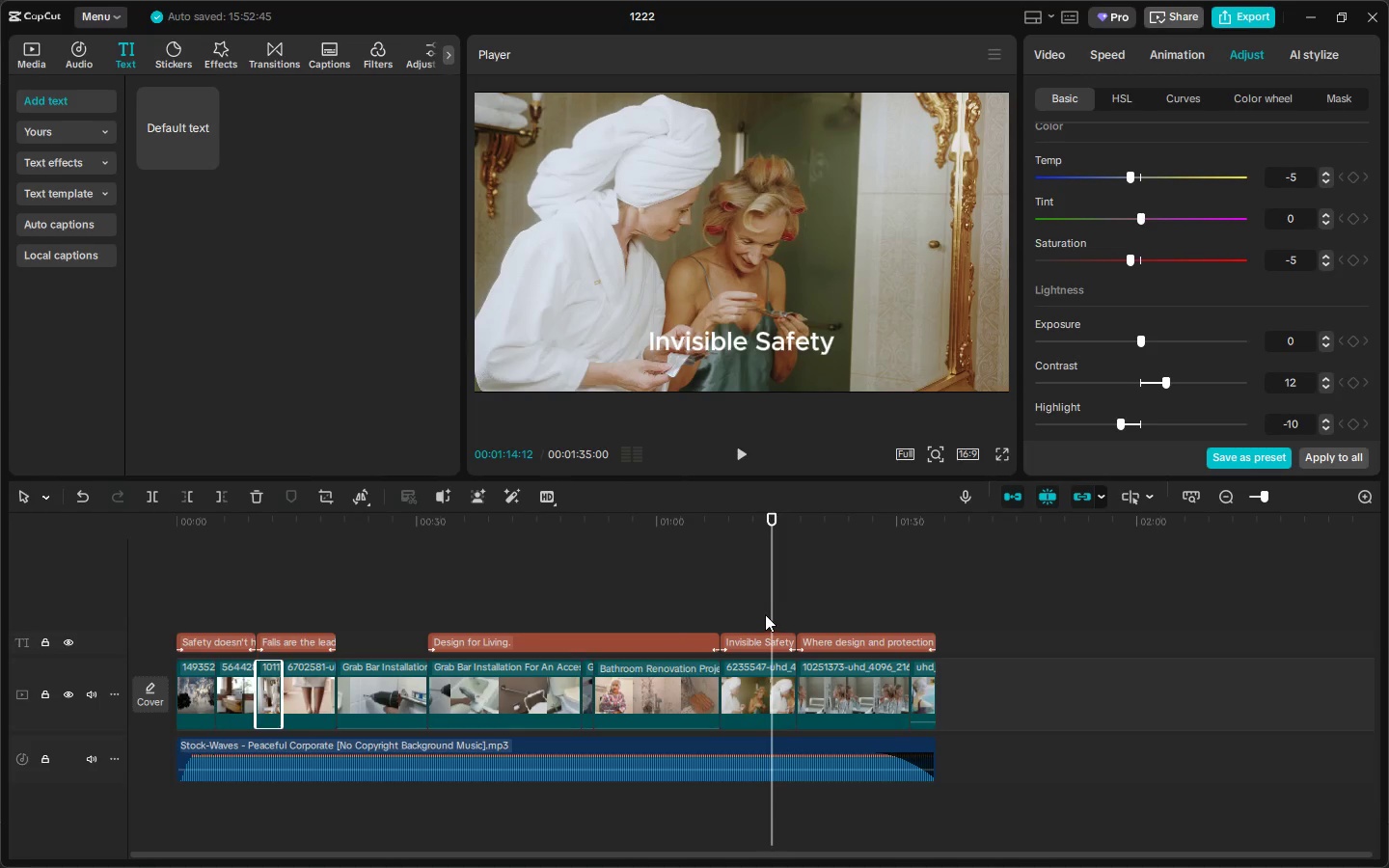 
left_click([740, 643])
 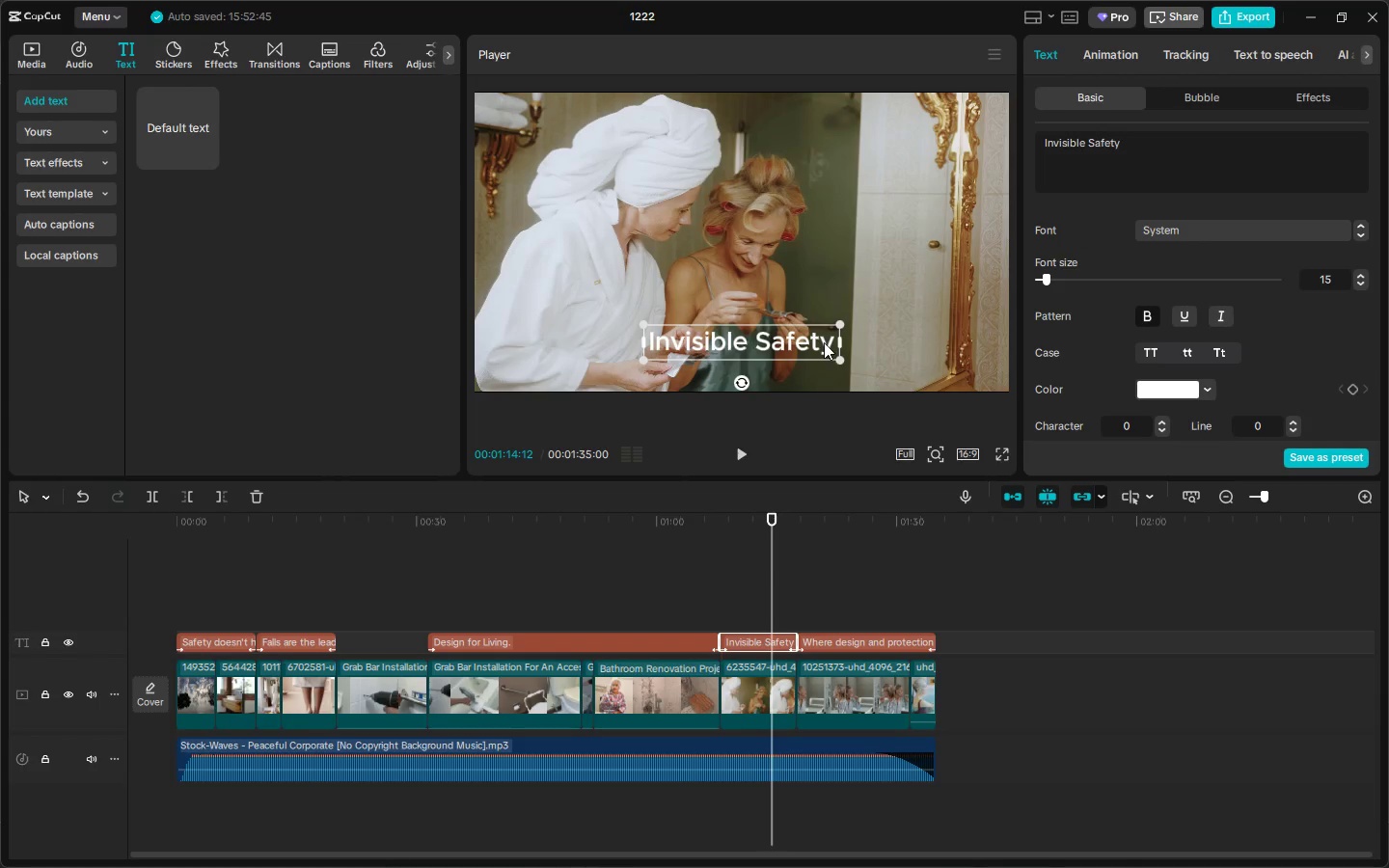 
double_click([824, 342])
 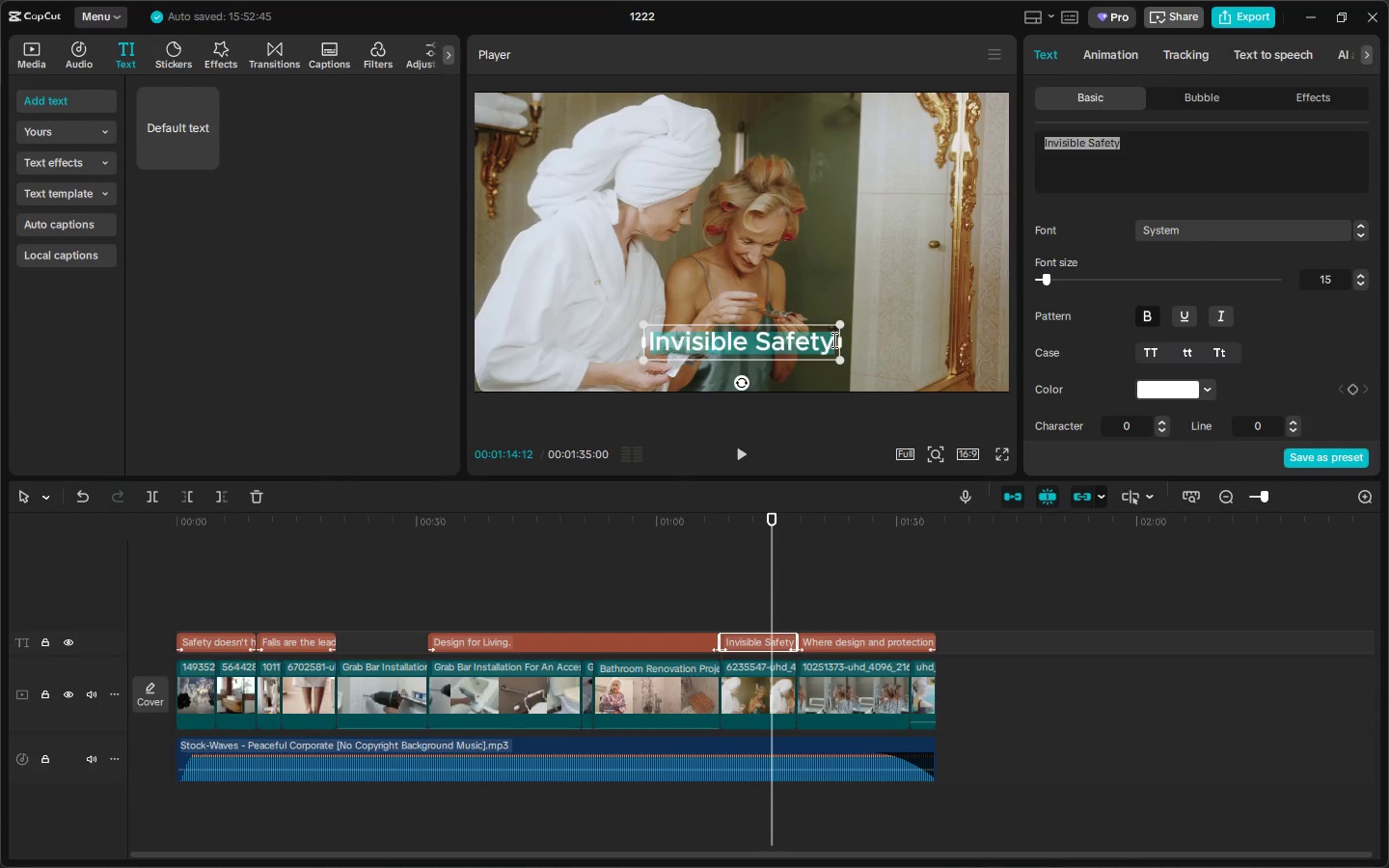 
triple_click([832, 339])
 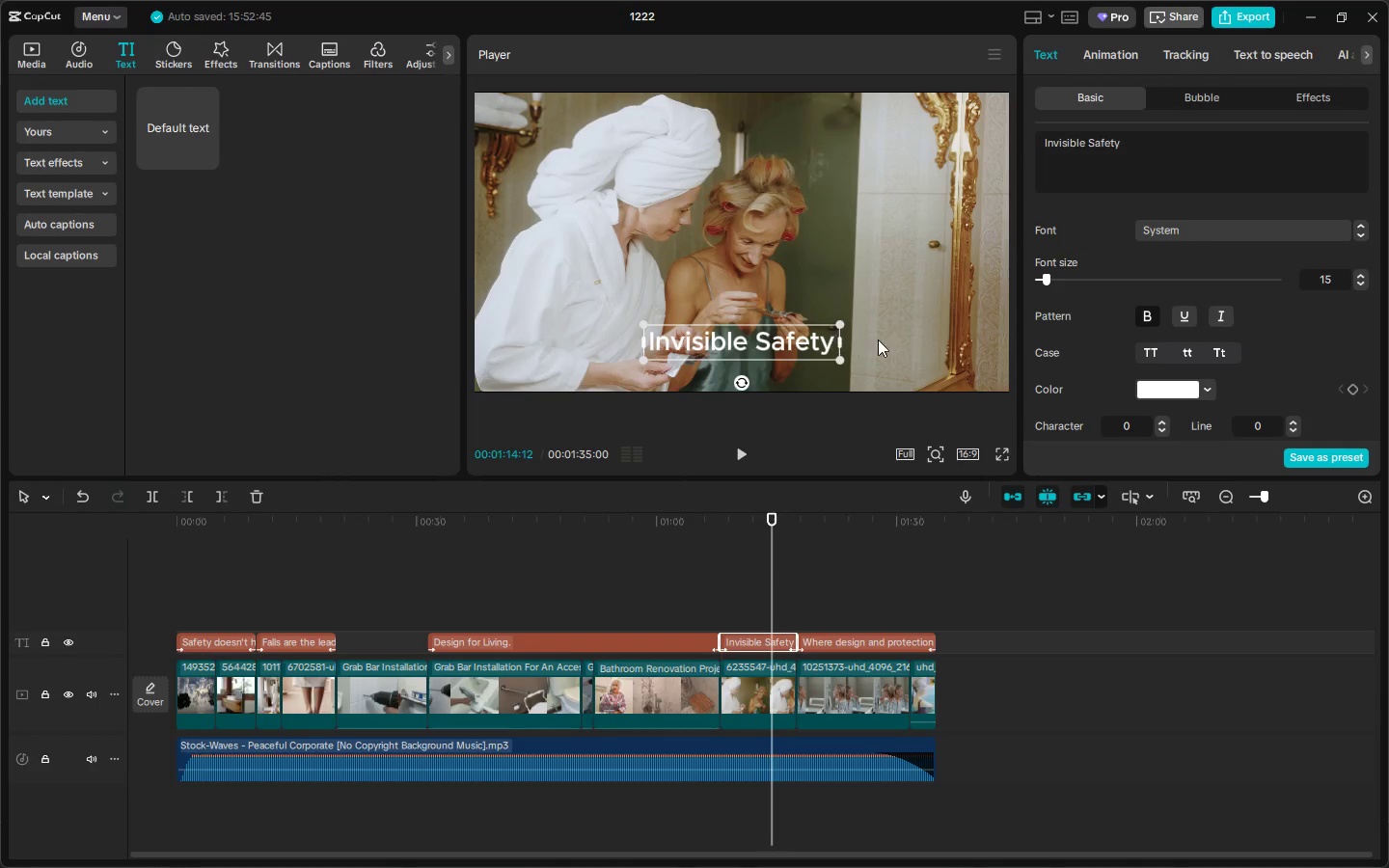 
key(Control+ControlLeft)
 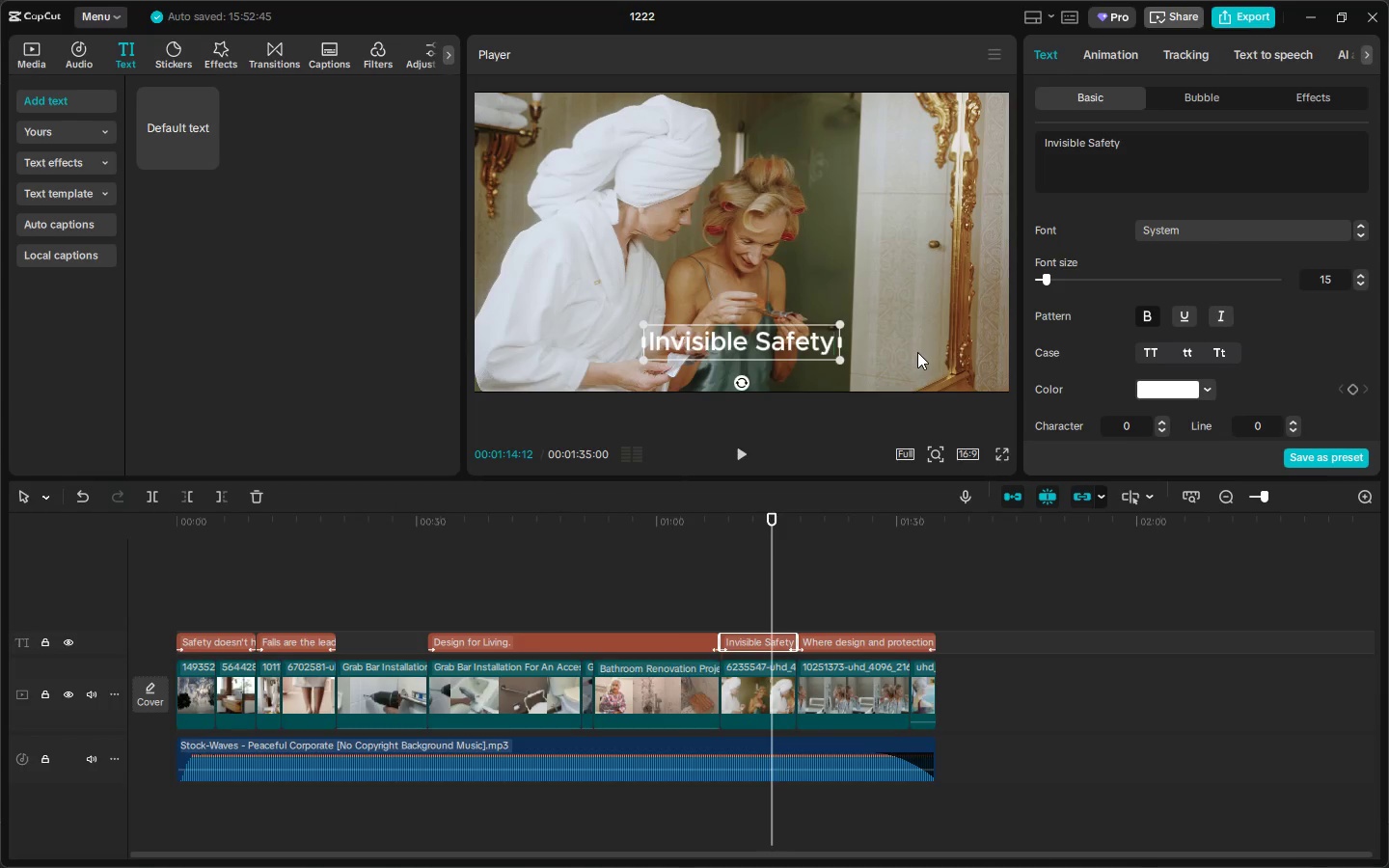 
key(Control+V)
 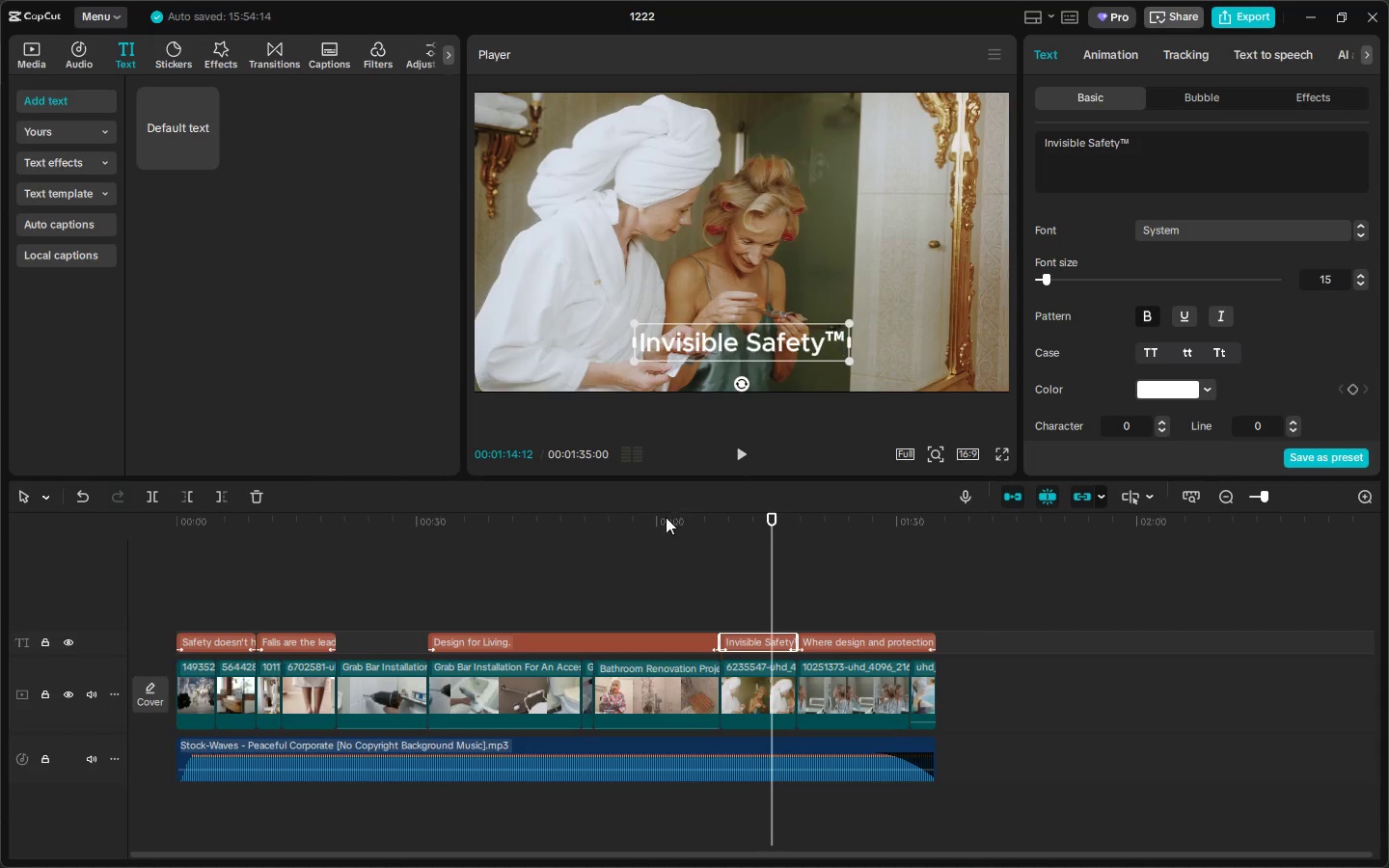 
left_click([671, 522])
 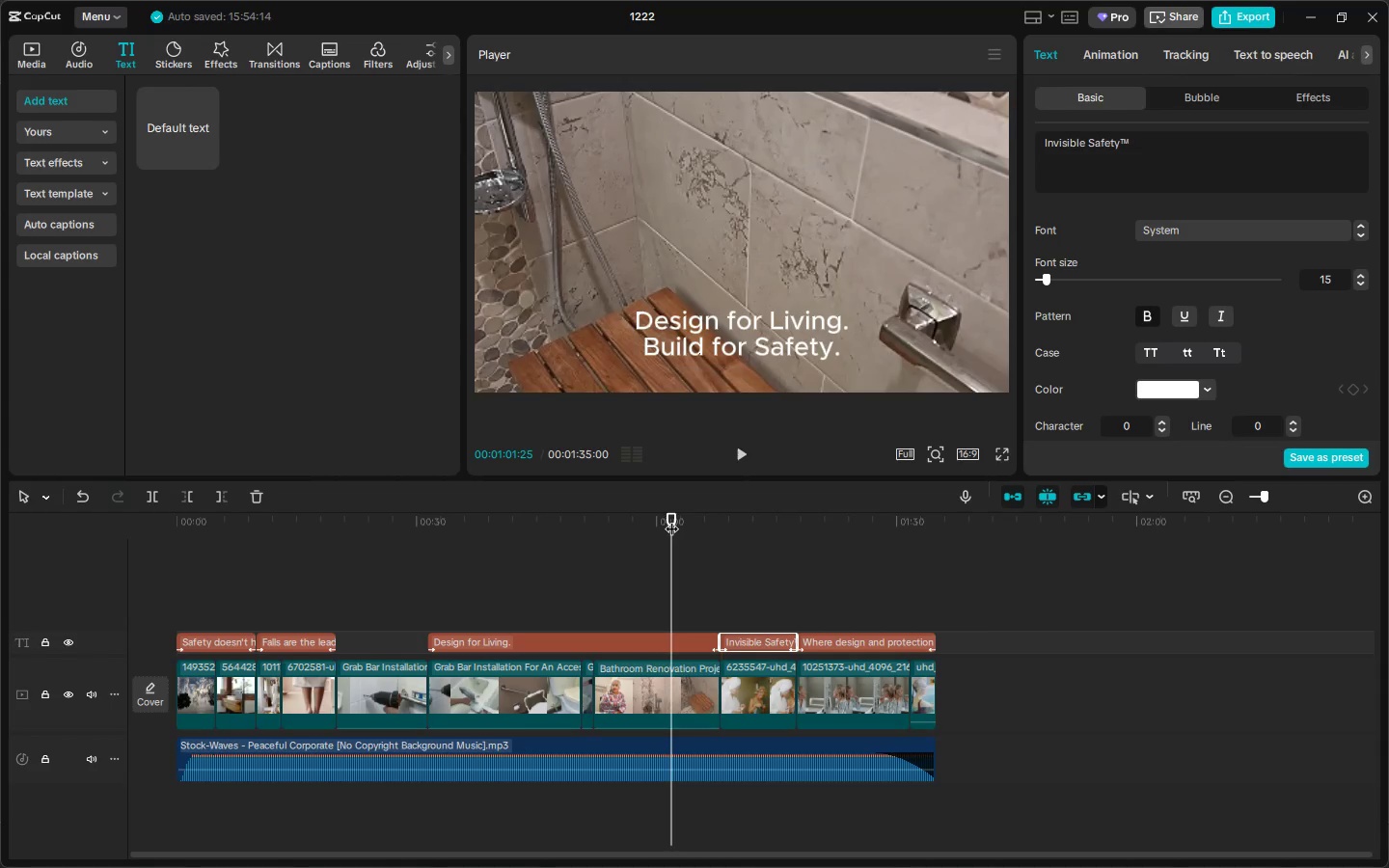 
key(Space)
 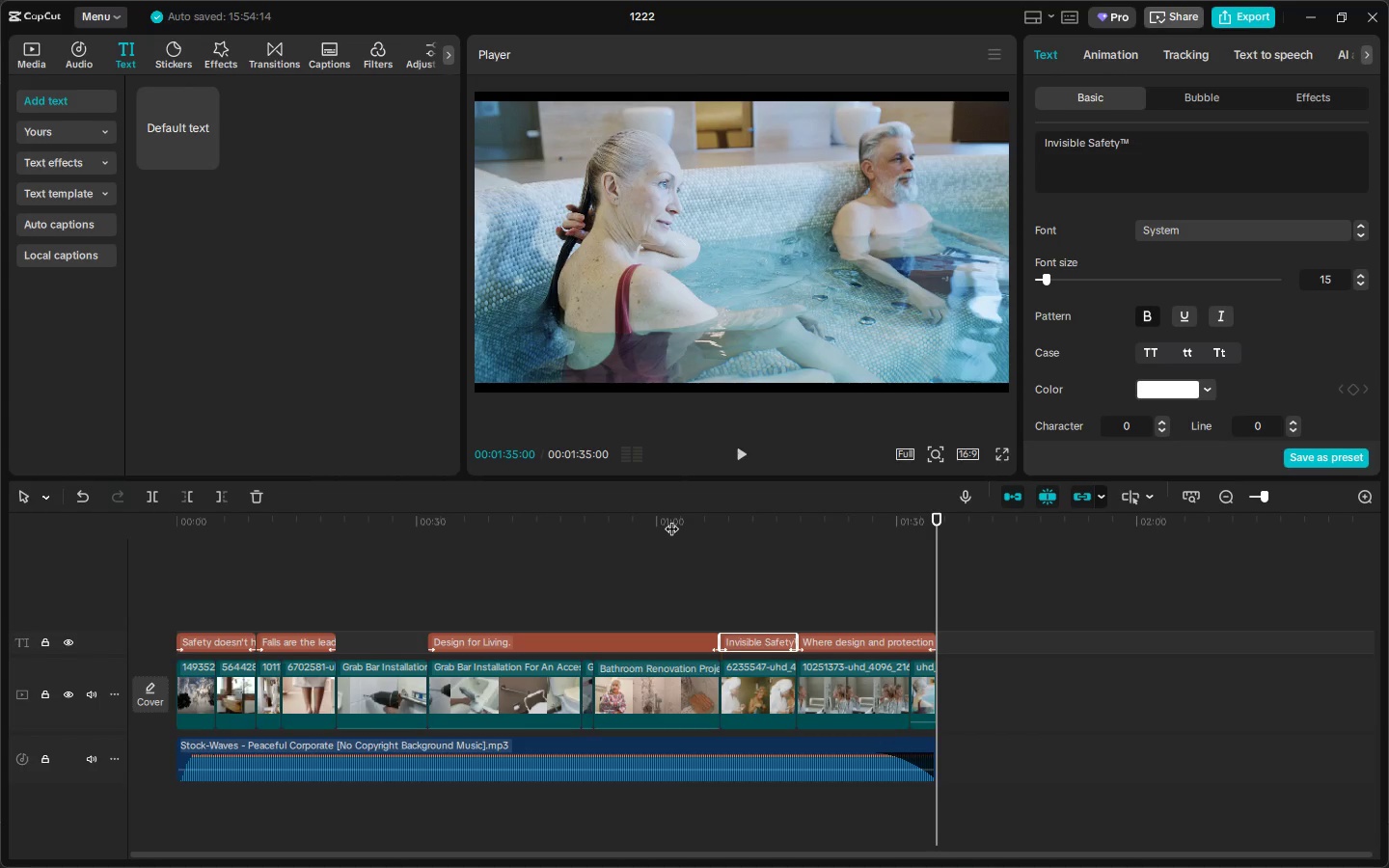 
wait(54.52)
 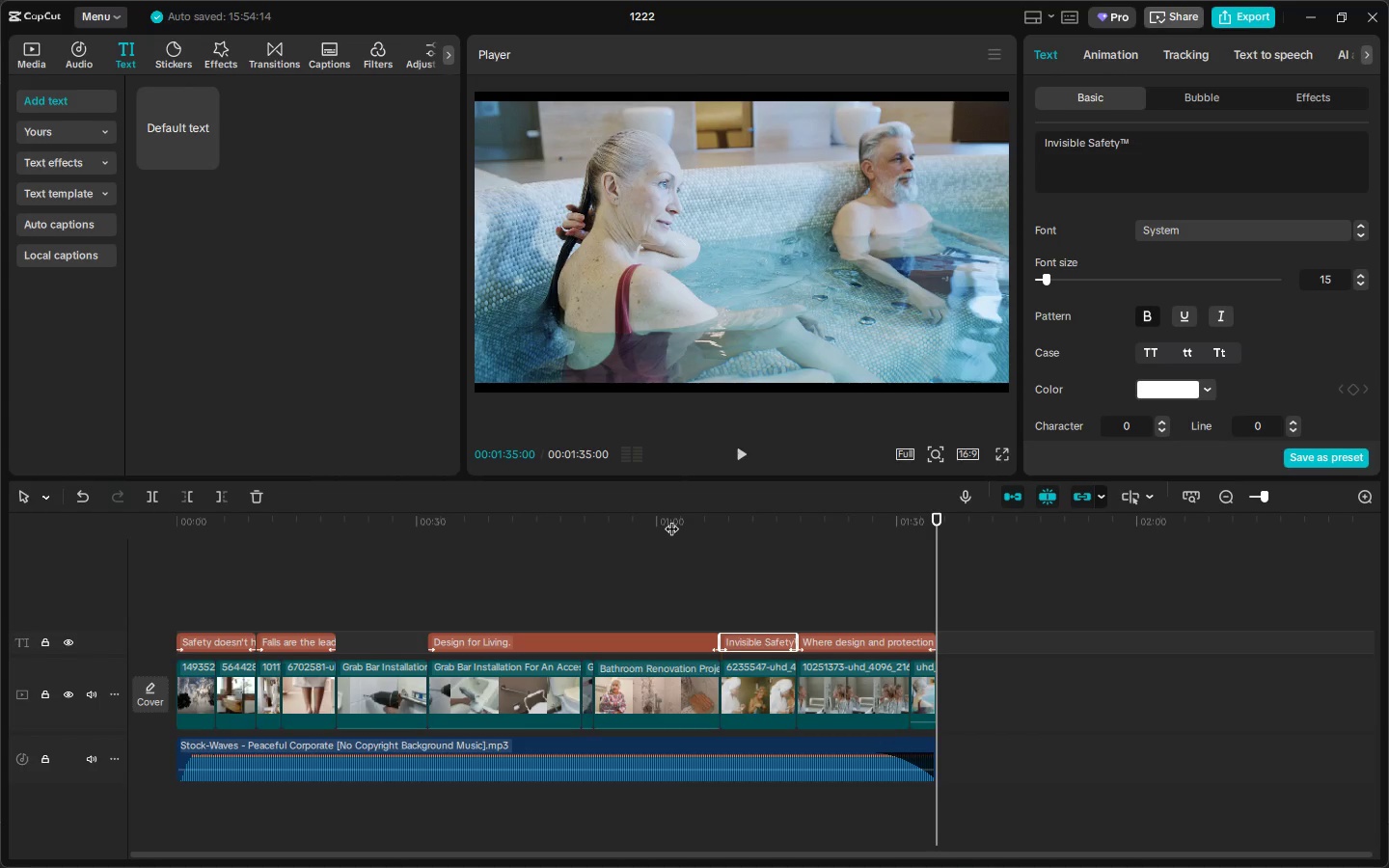 
key(Alt+AltLeft)
 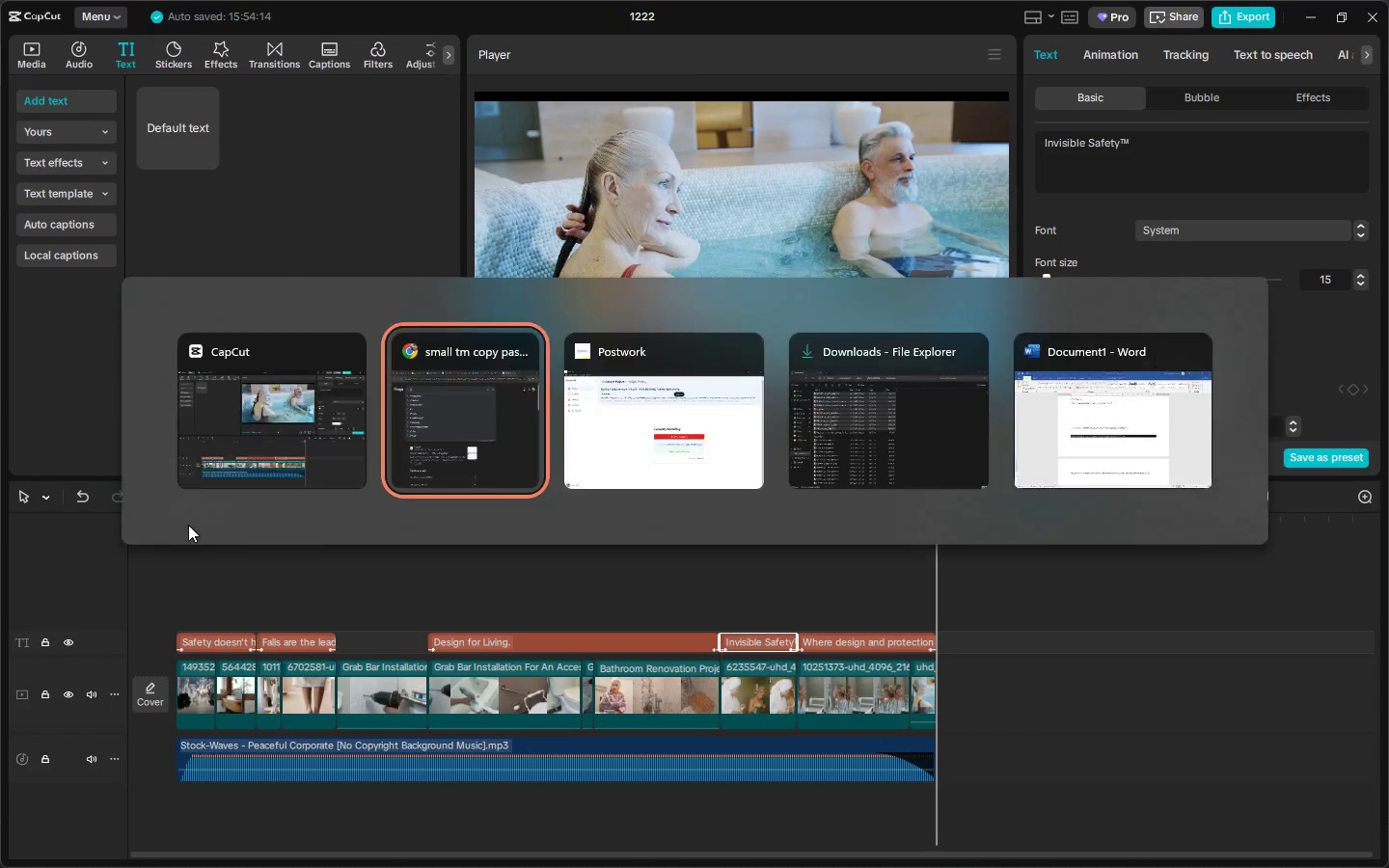 
key(Alt+Tab)
 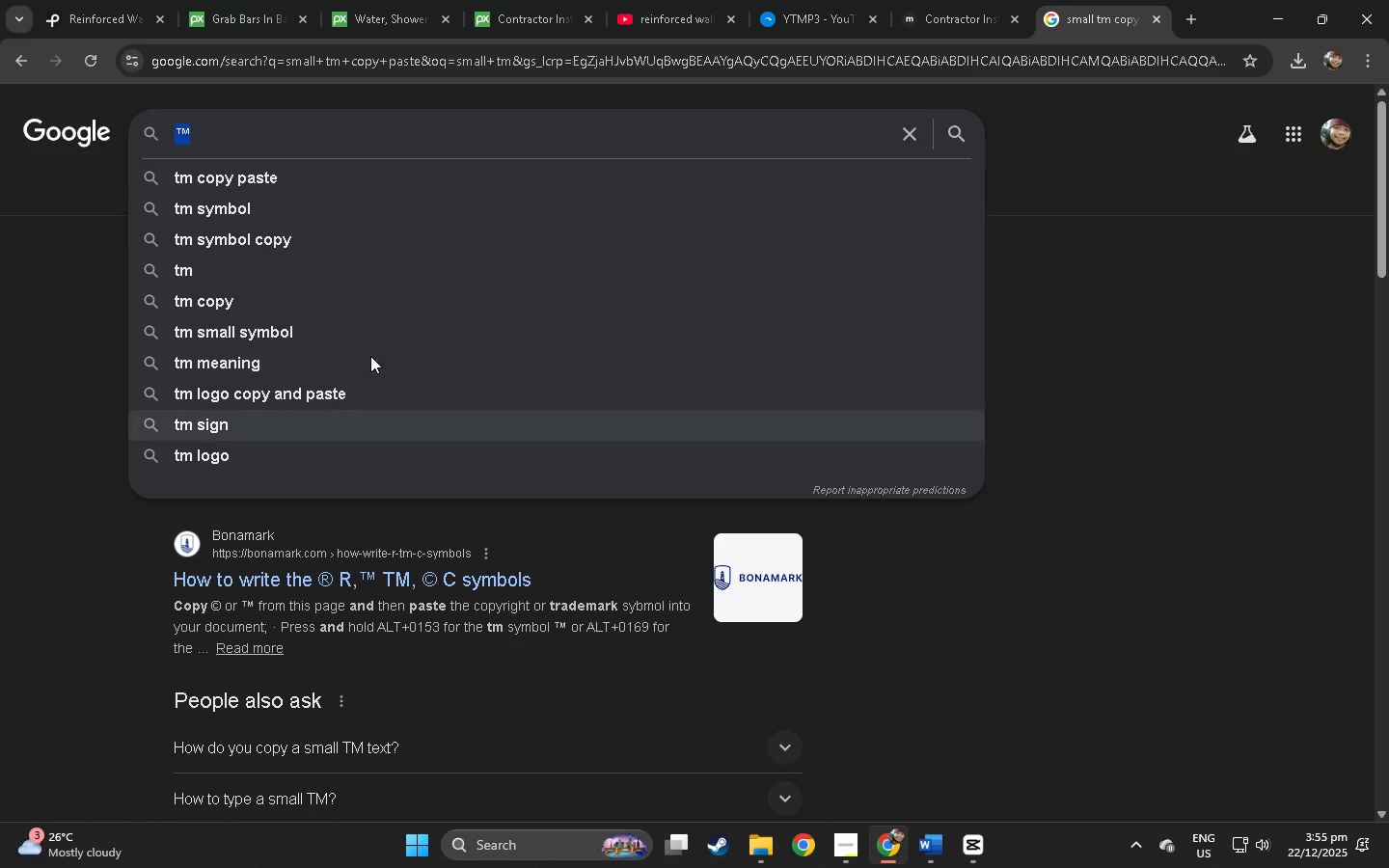 
key(Alt+Tab)
 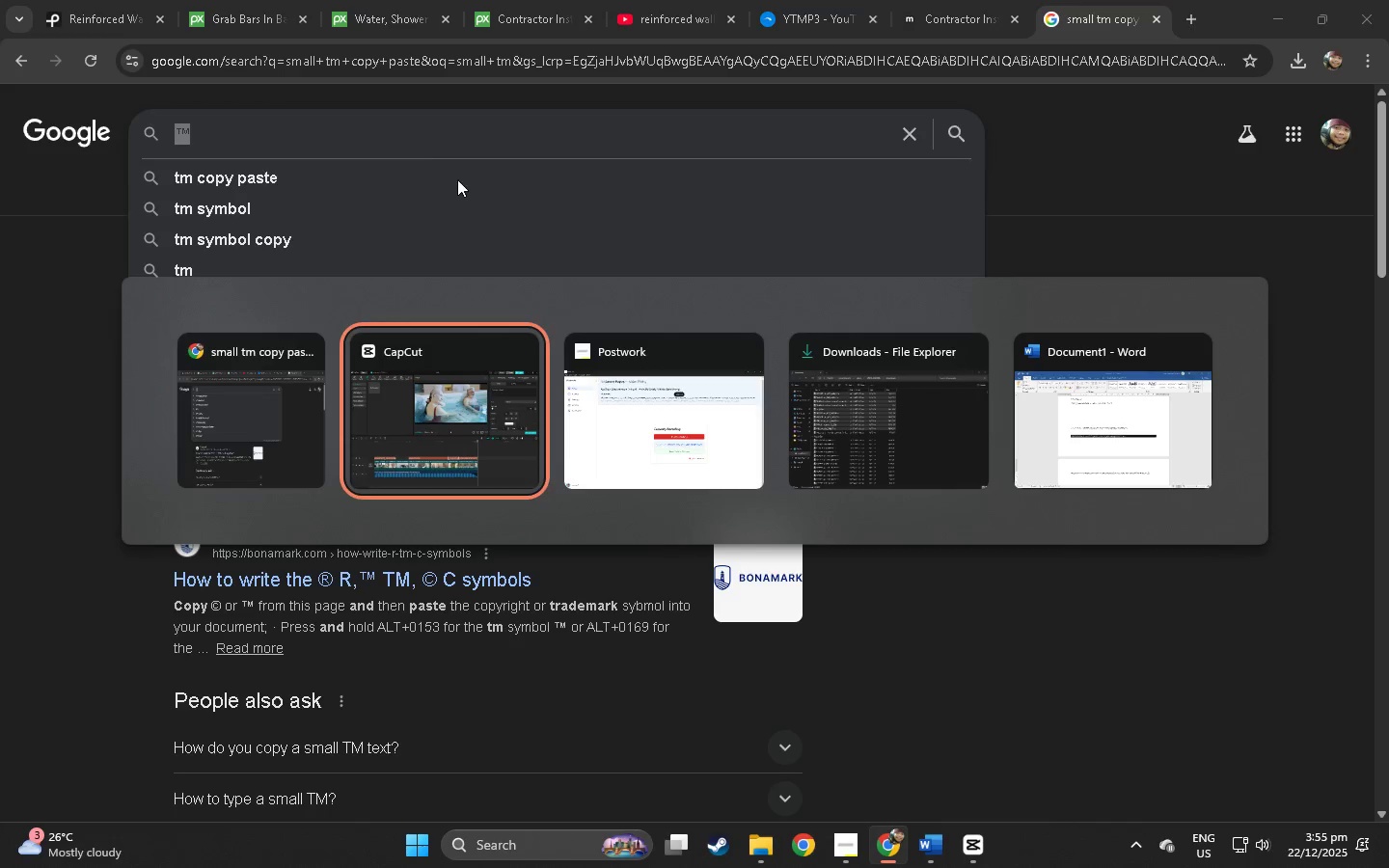 
key(Alt+Tab)
 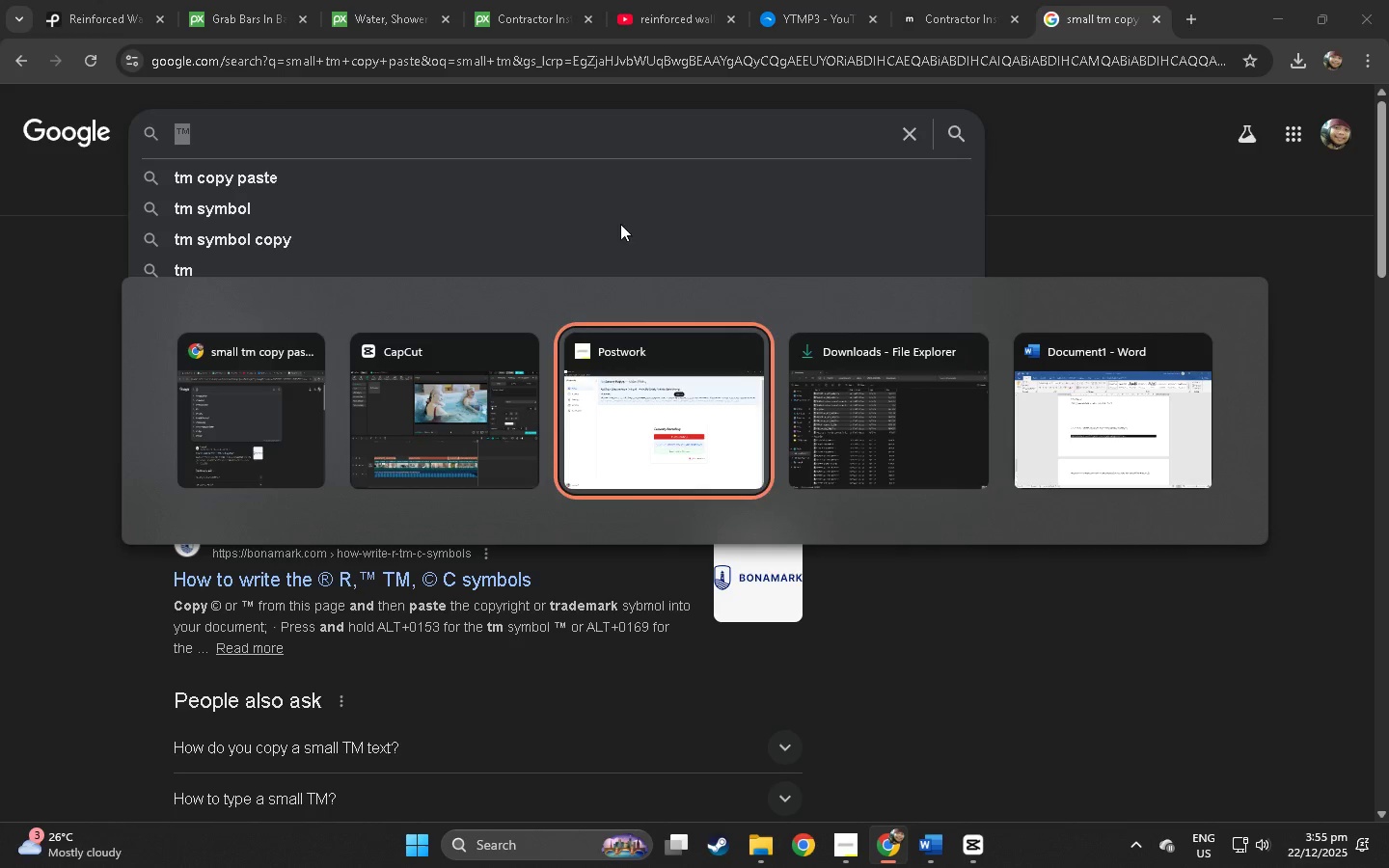 
key(Alt+Tab)
 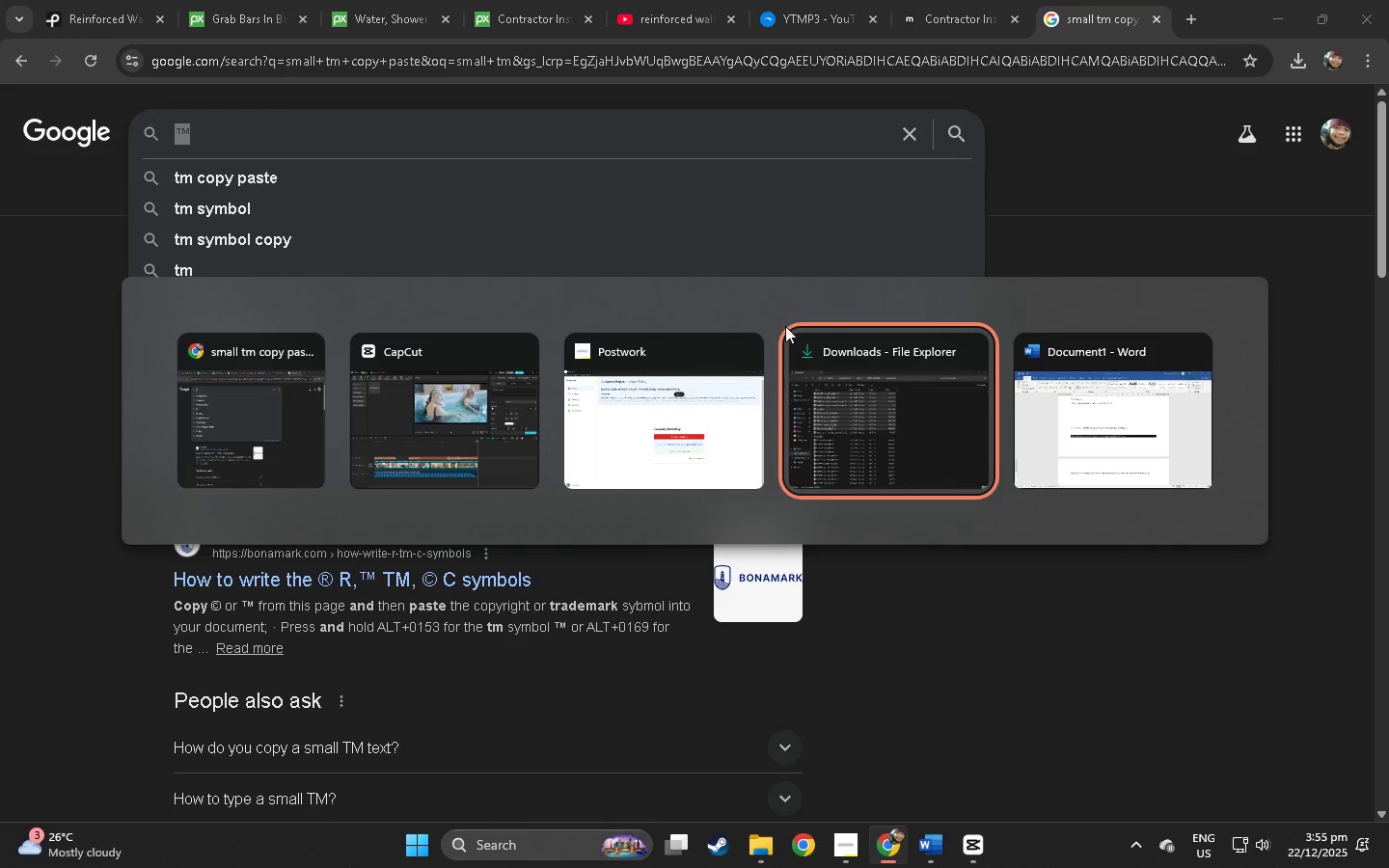 
key(Alt+Tab)
 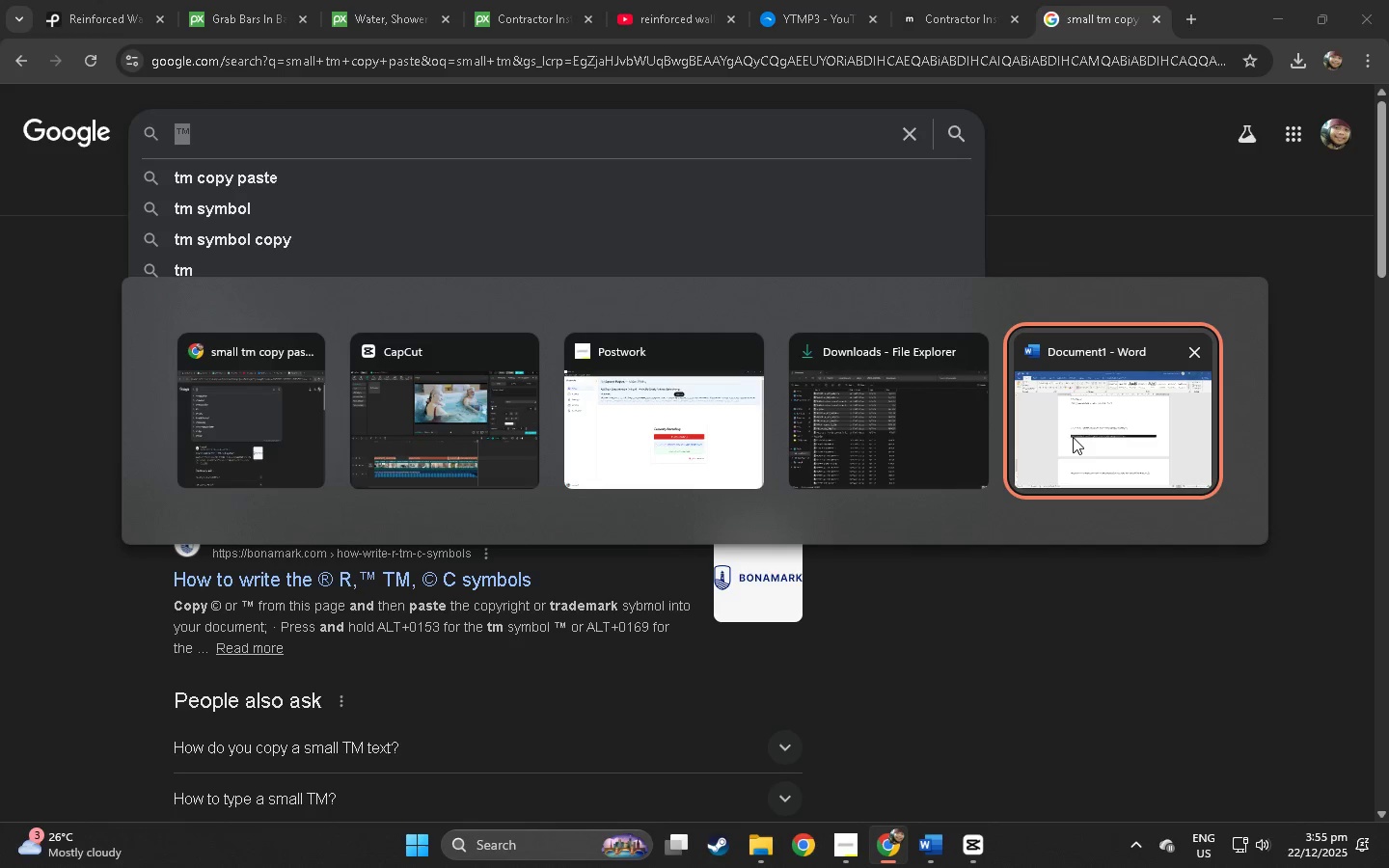 
left_click([1081, 436])
 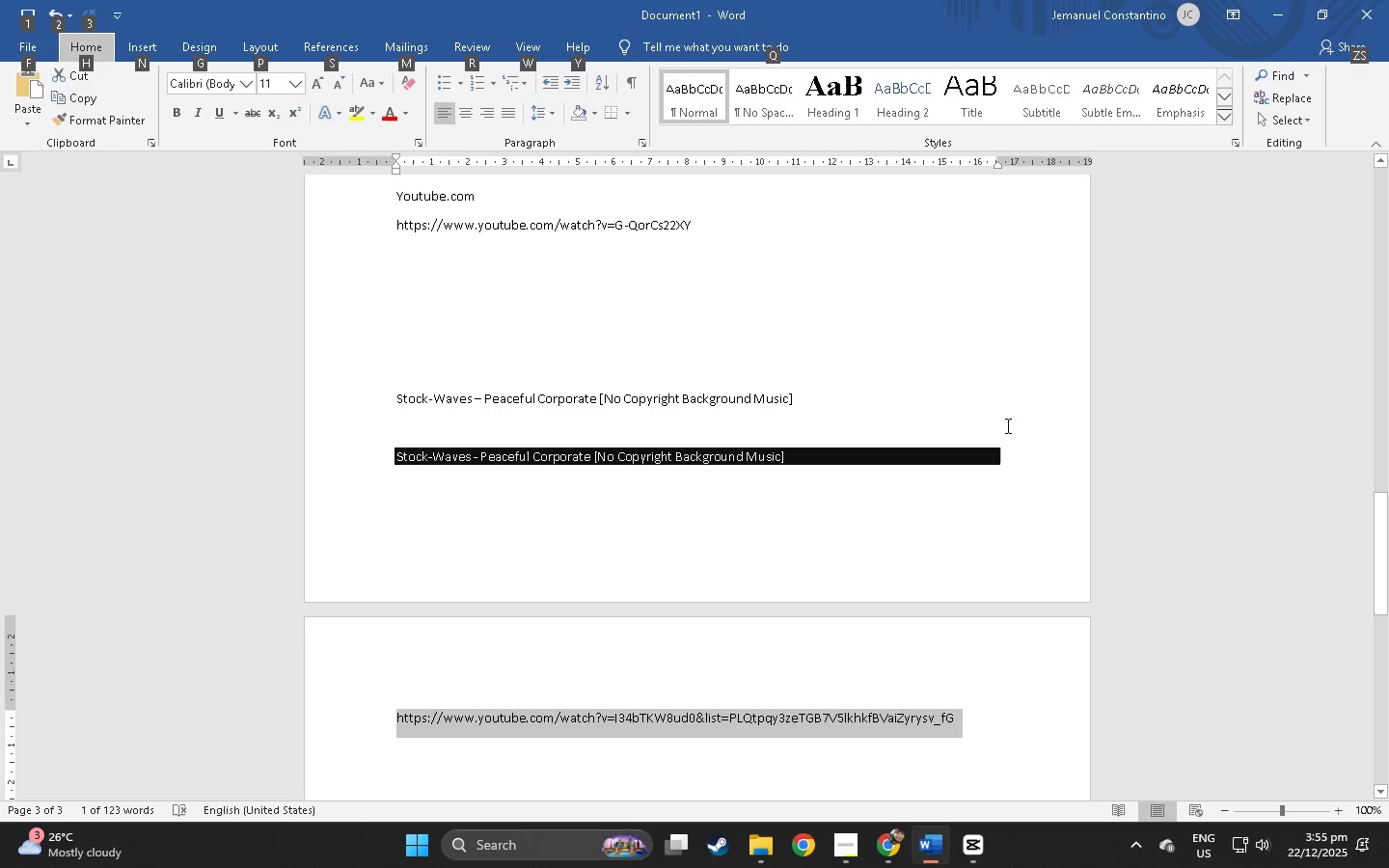 
scroll: coordinate [708, 371], scroll_direction: up, amount: 24.0
 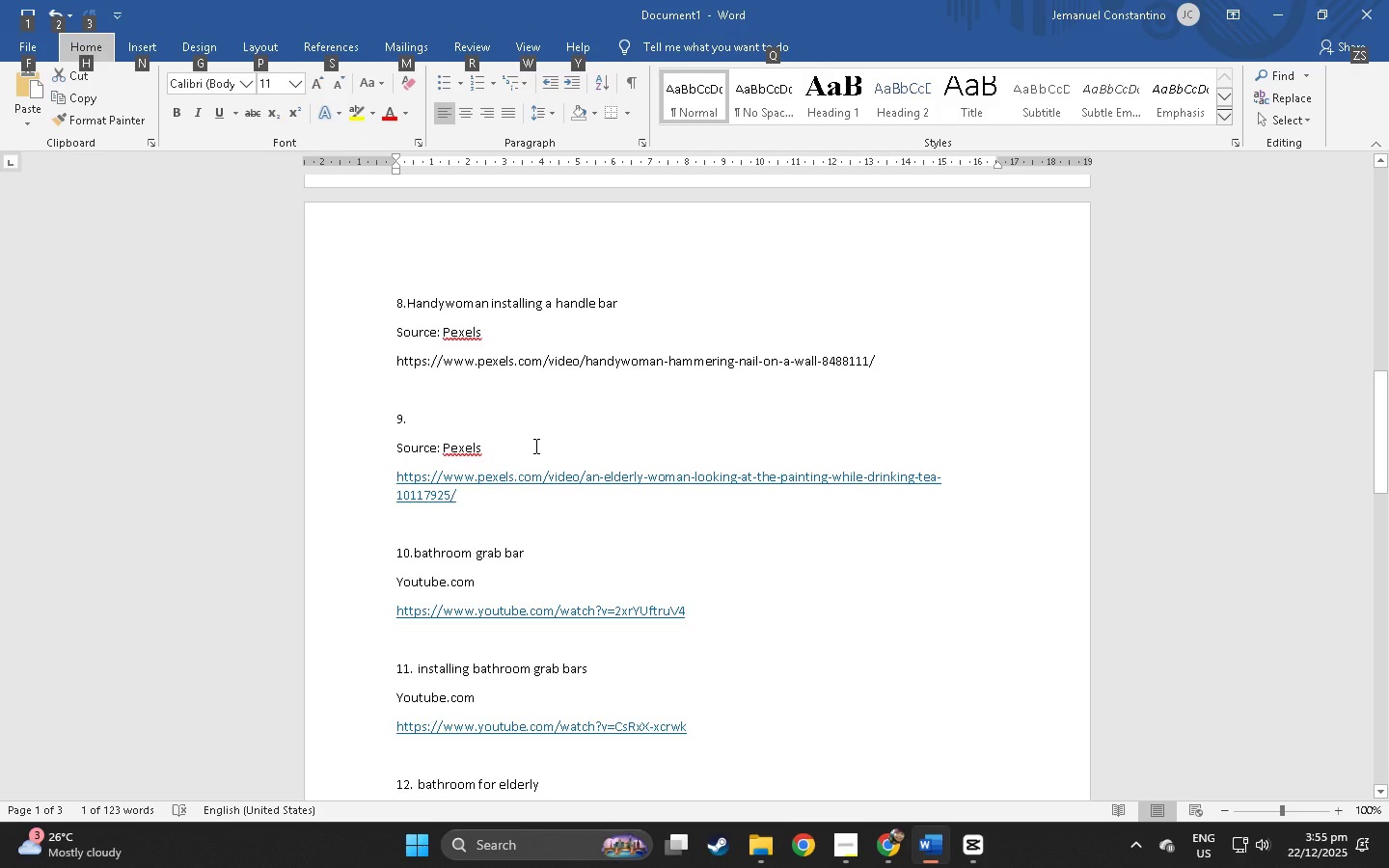 
wait(5.7)
 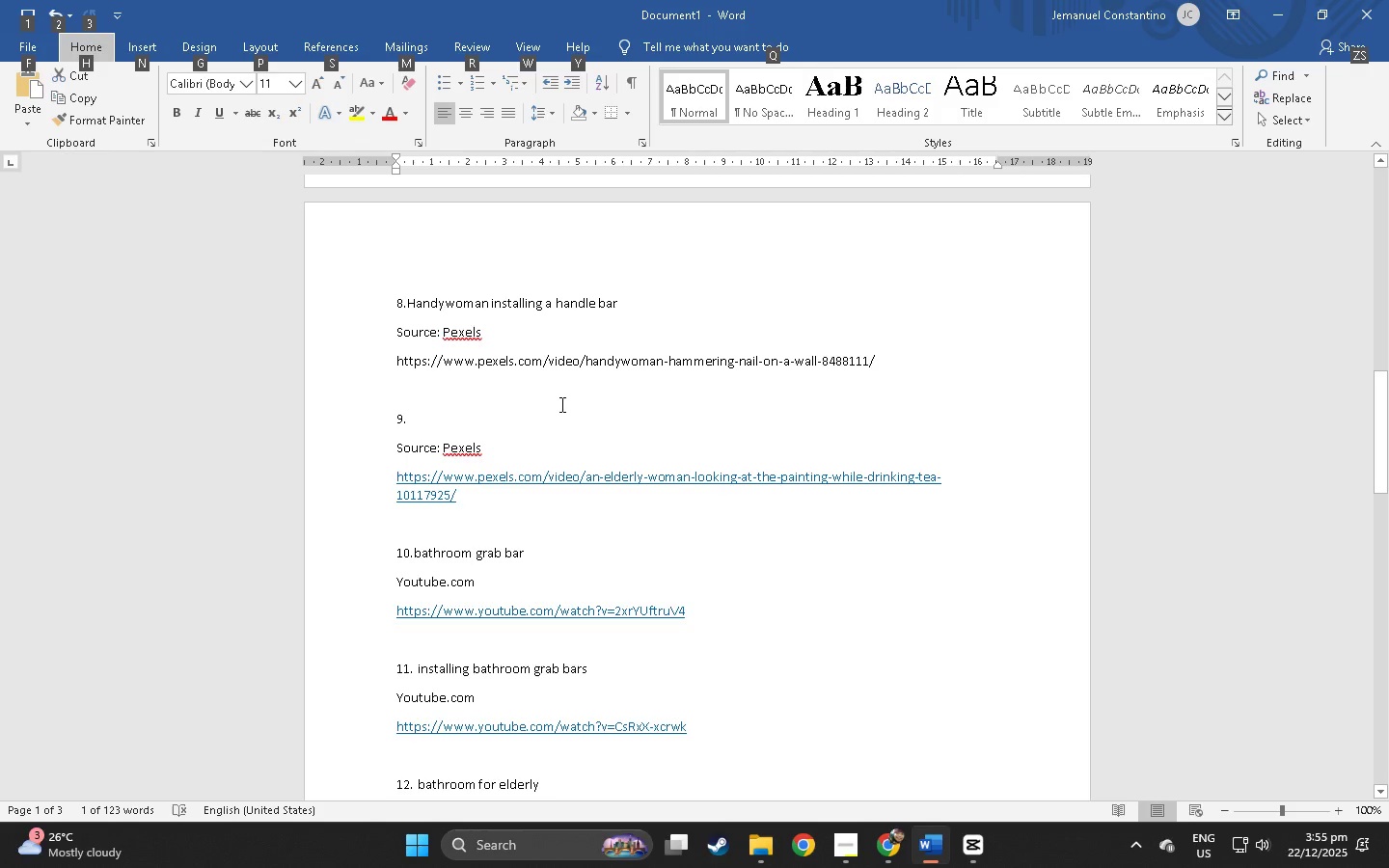 
left_click_drag(start_coordinate=[394, 473], to_coordinate=[462, 493])
 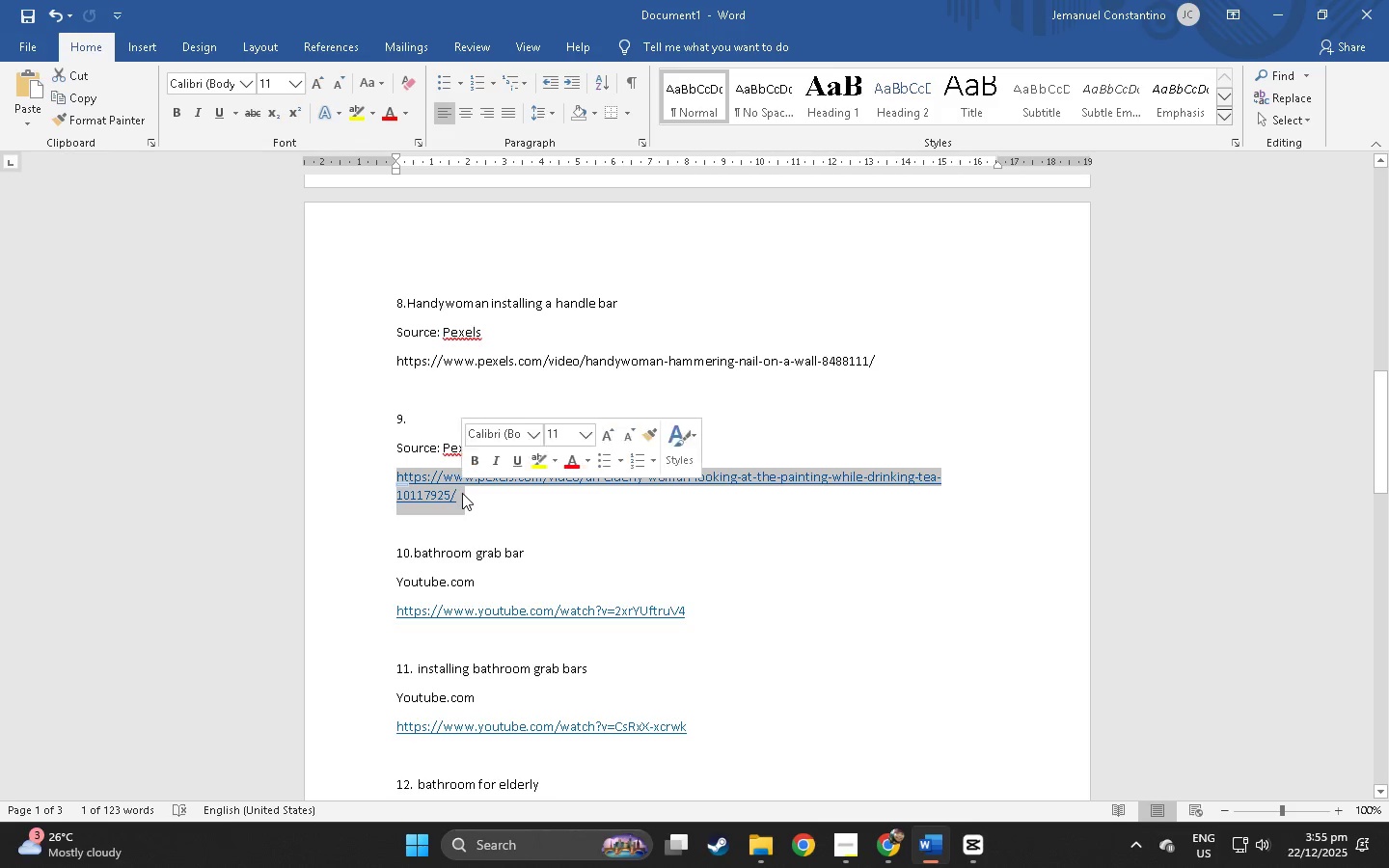 
key(Control+ControlLeft)
 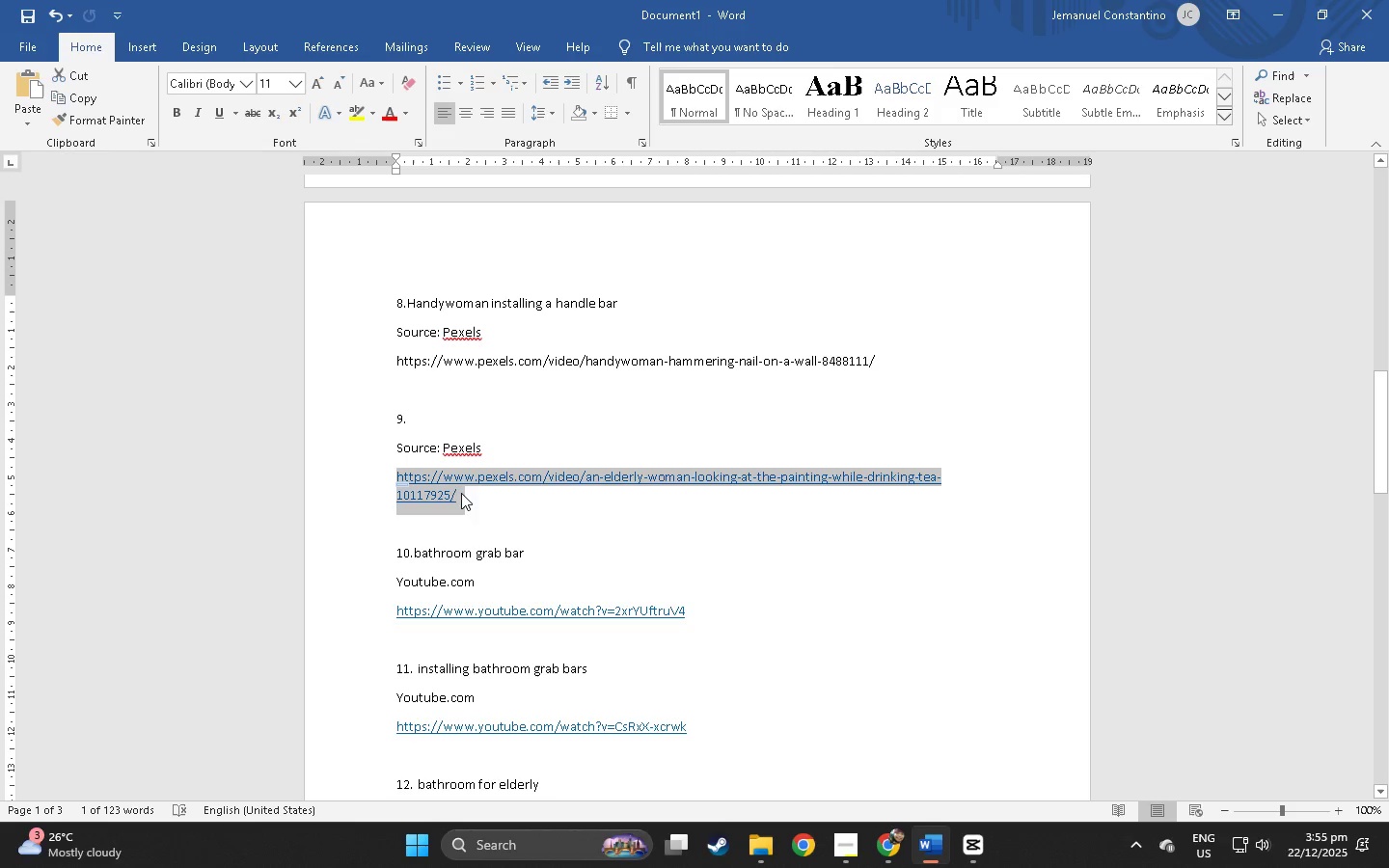 
key(Control+C)
 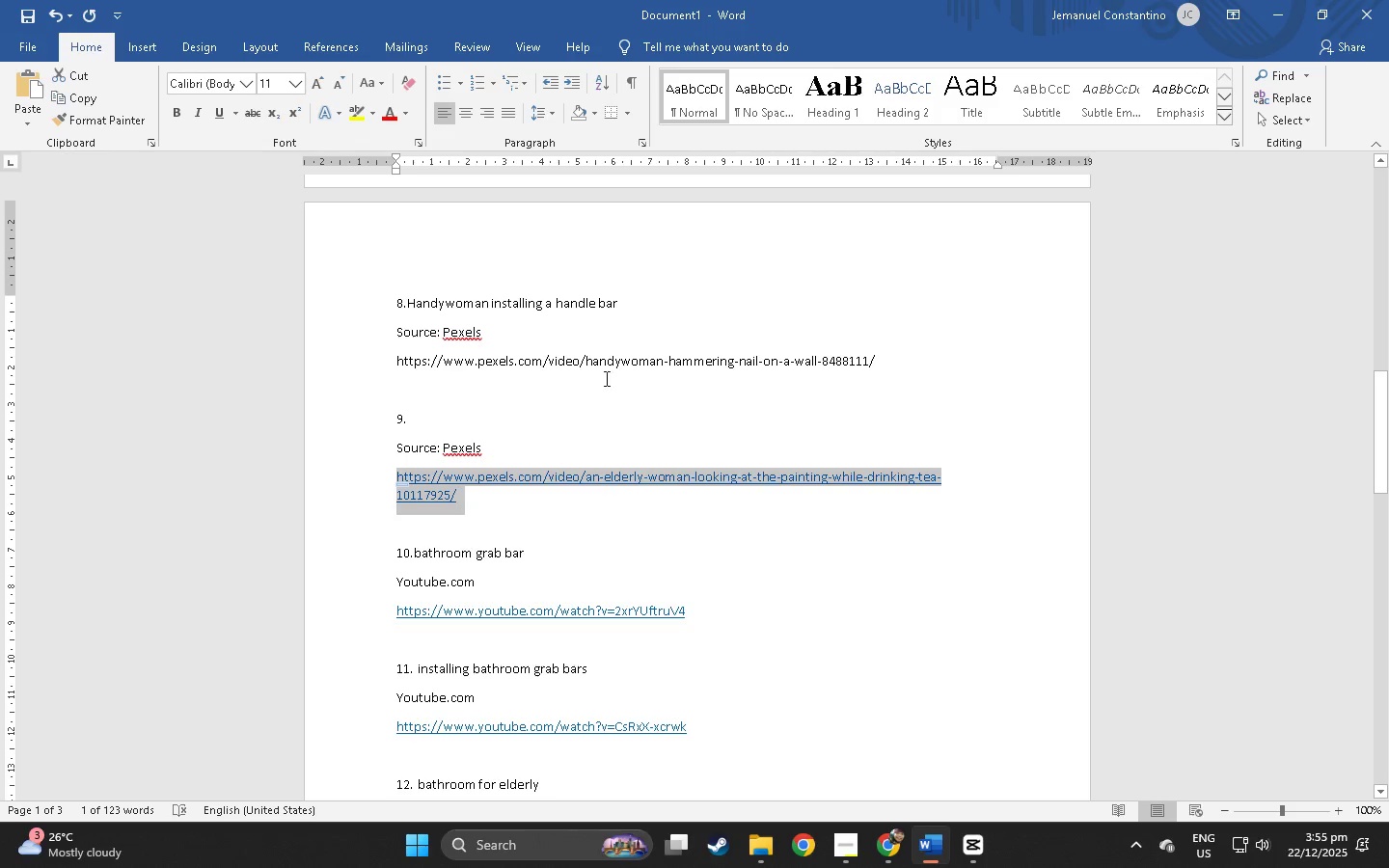 
key(Alt+AltLeft)
 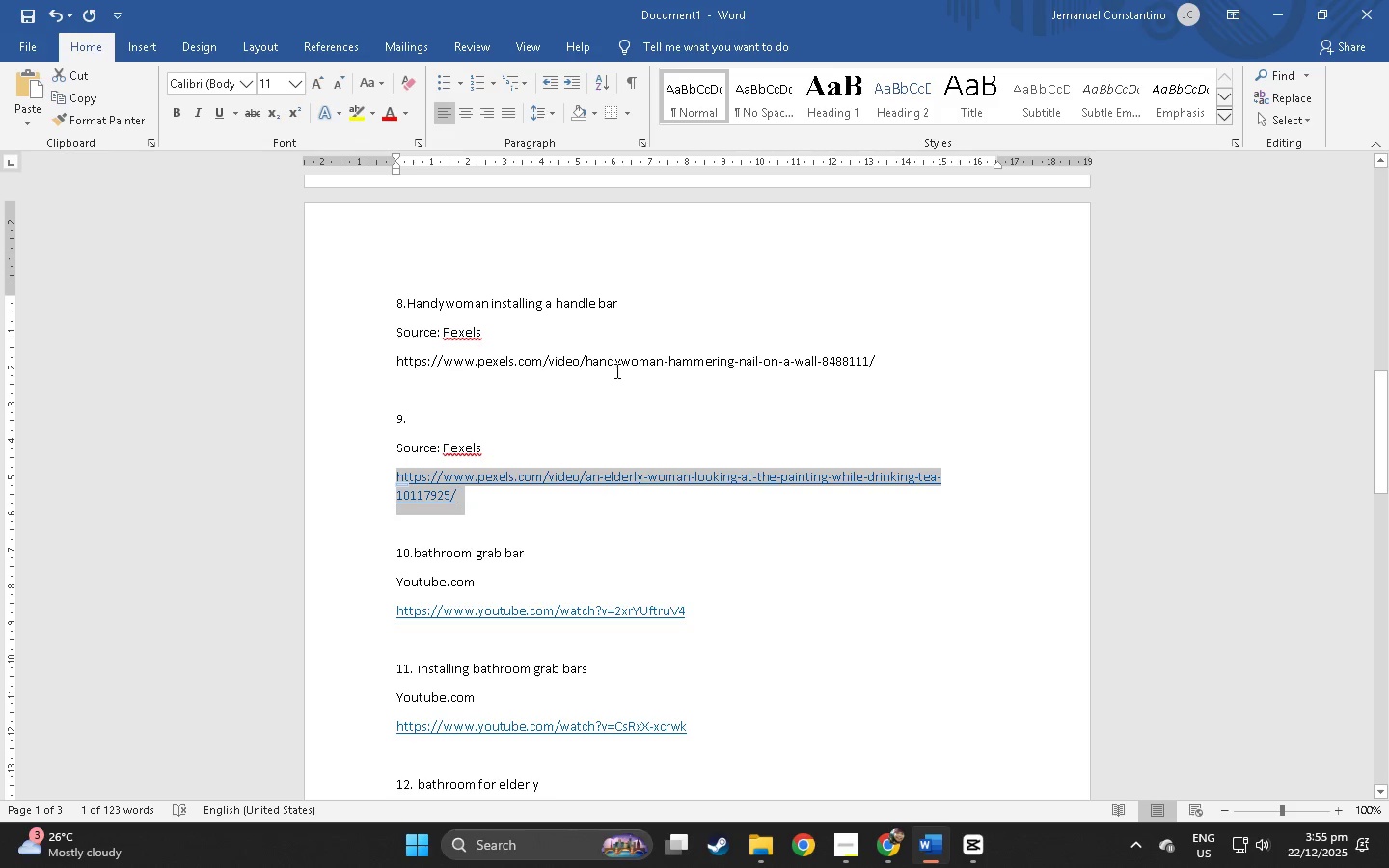 
key(Alt+Tab)
 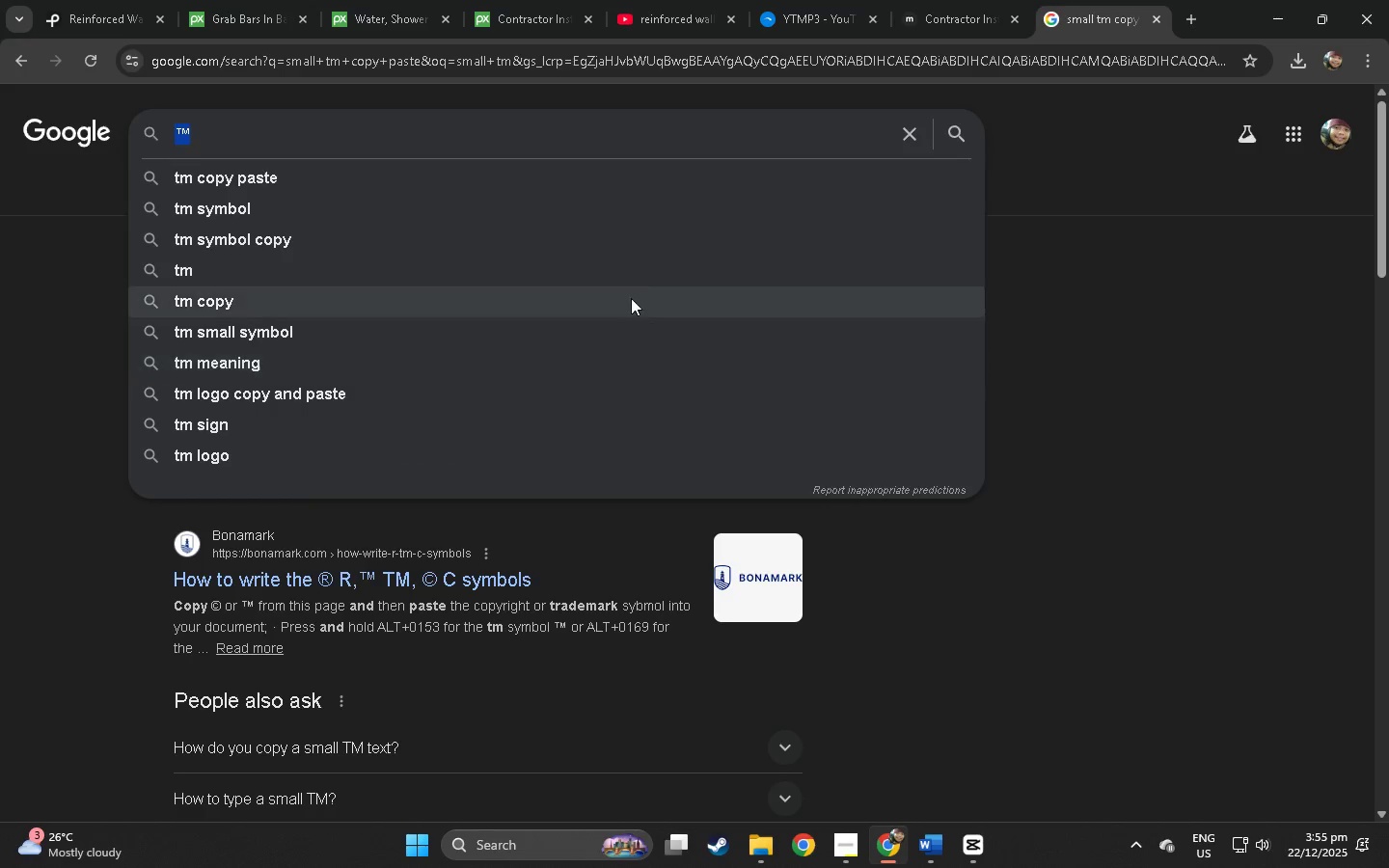 
key(Alt+Tab)
 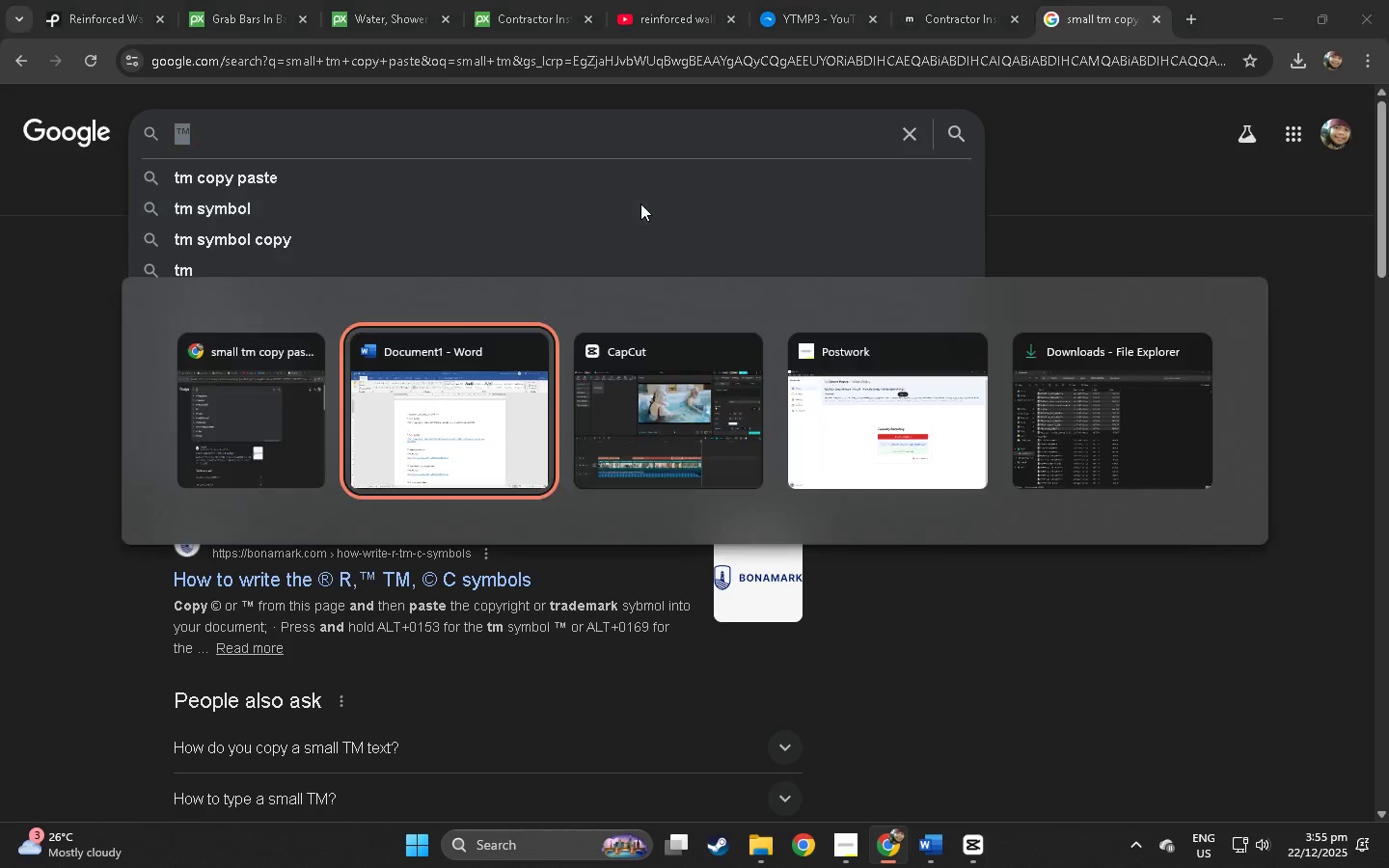 
key(Alt+Tab)
 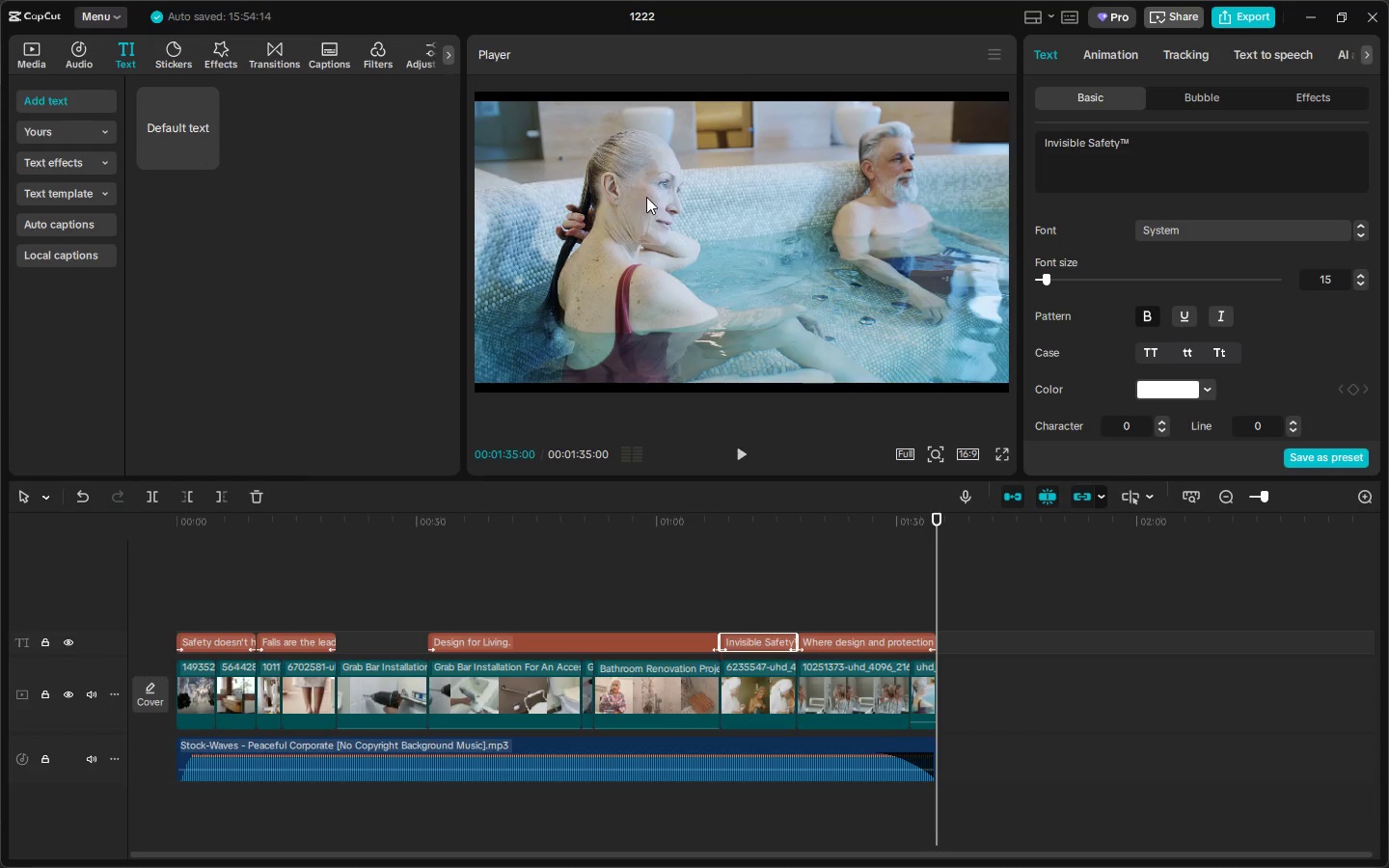 
key(Alt+AltLeft)
 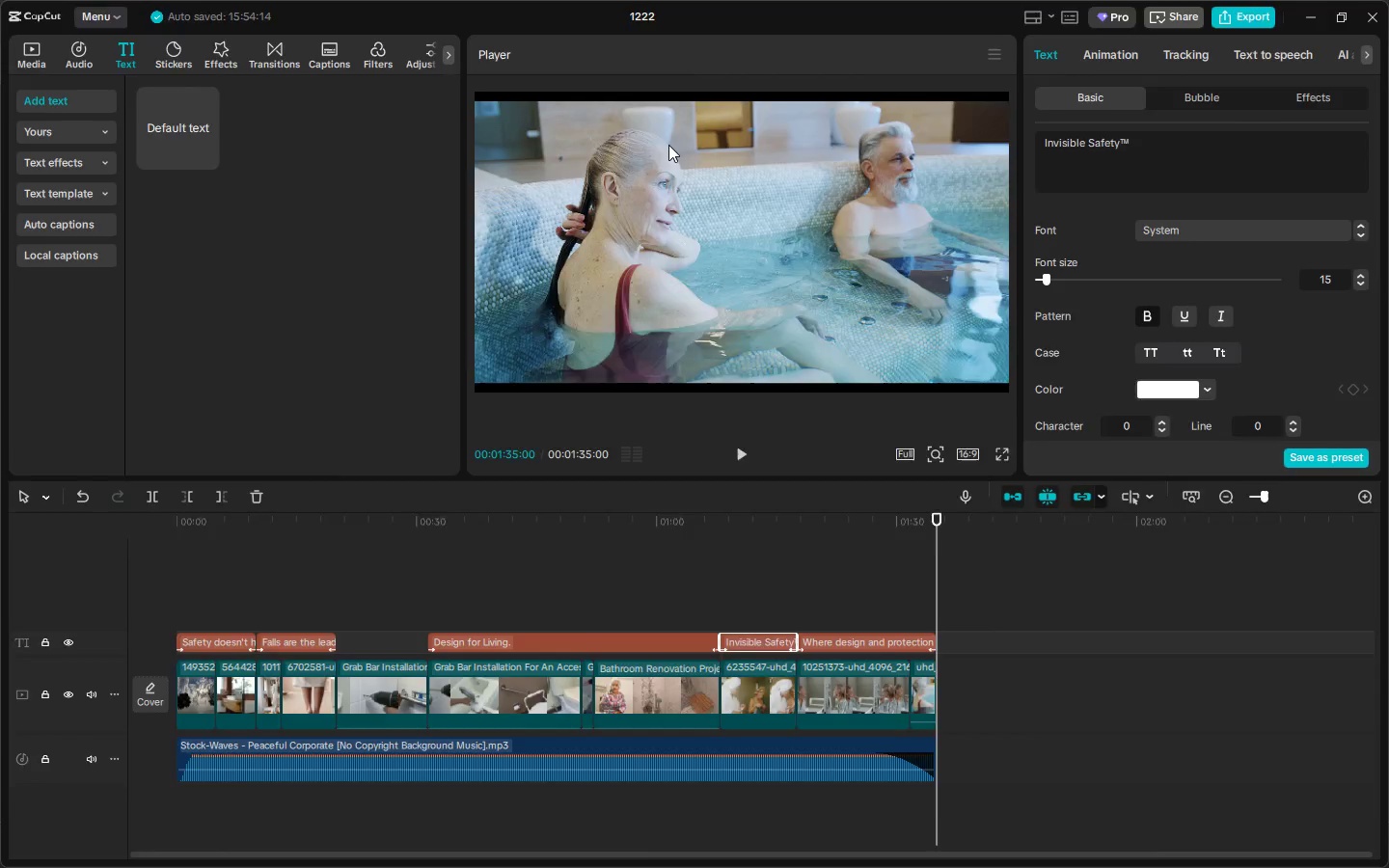 
key(Alt+Tab)
 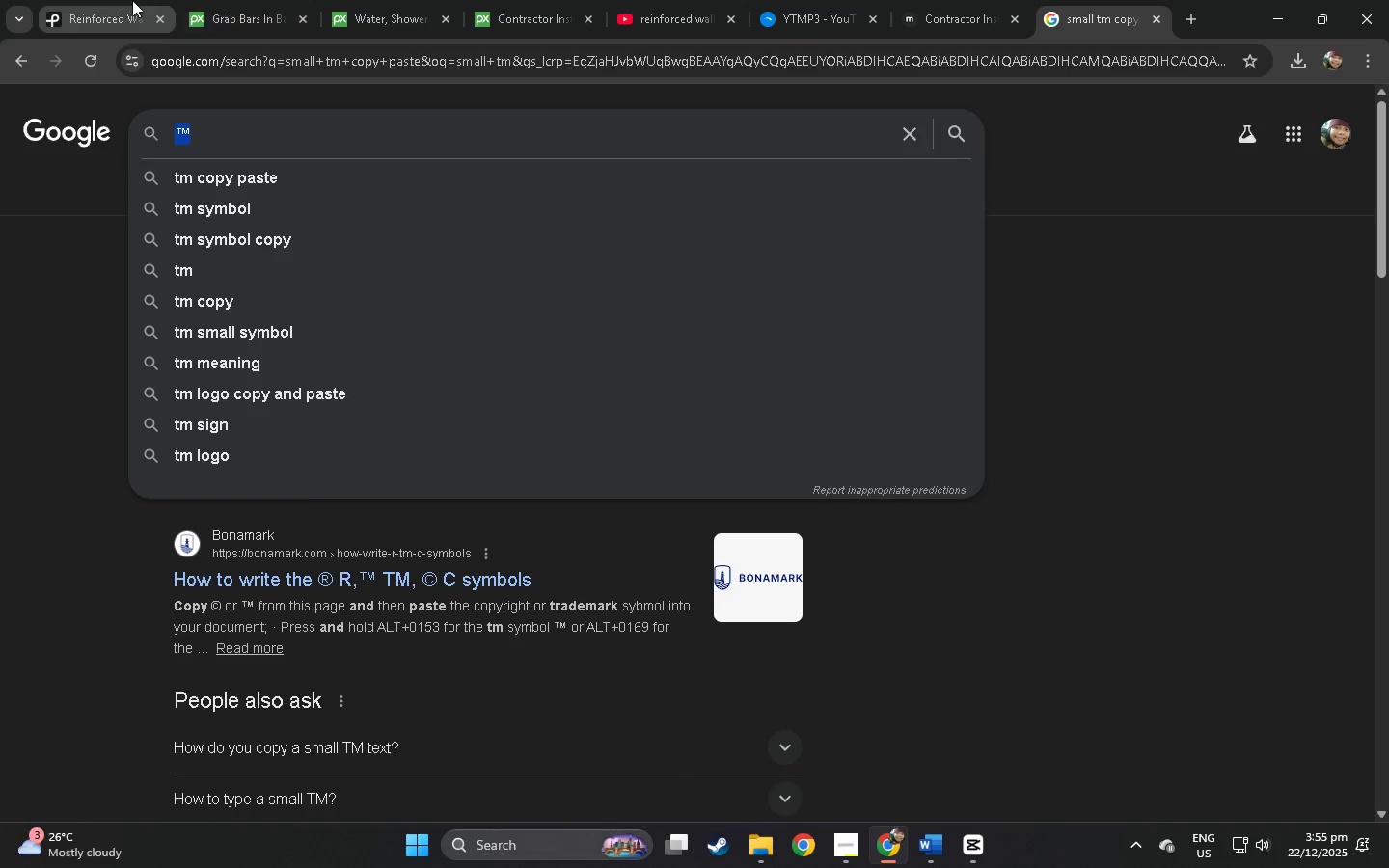 
left_click([127, 0])
 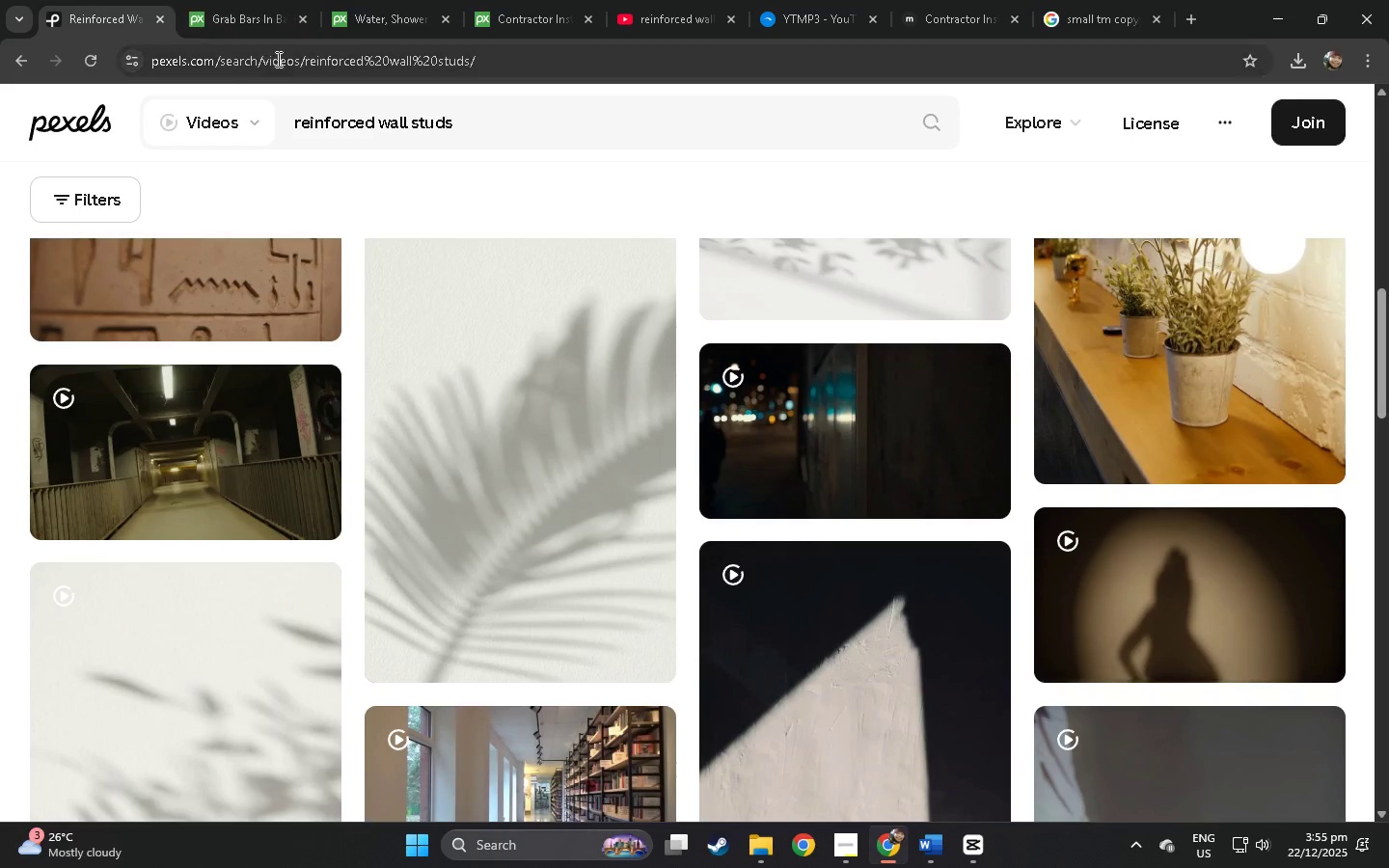 
left_click([280, 63])
 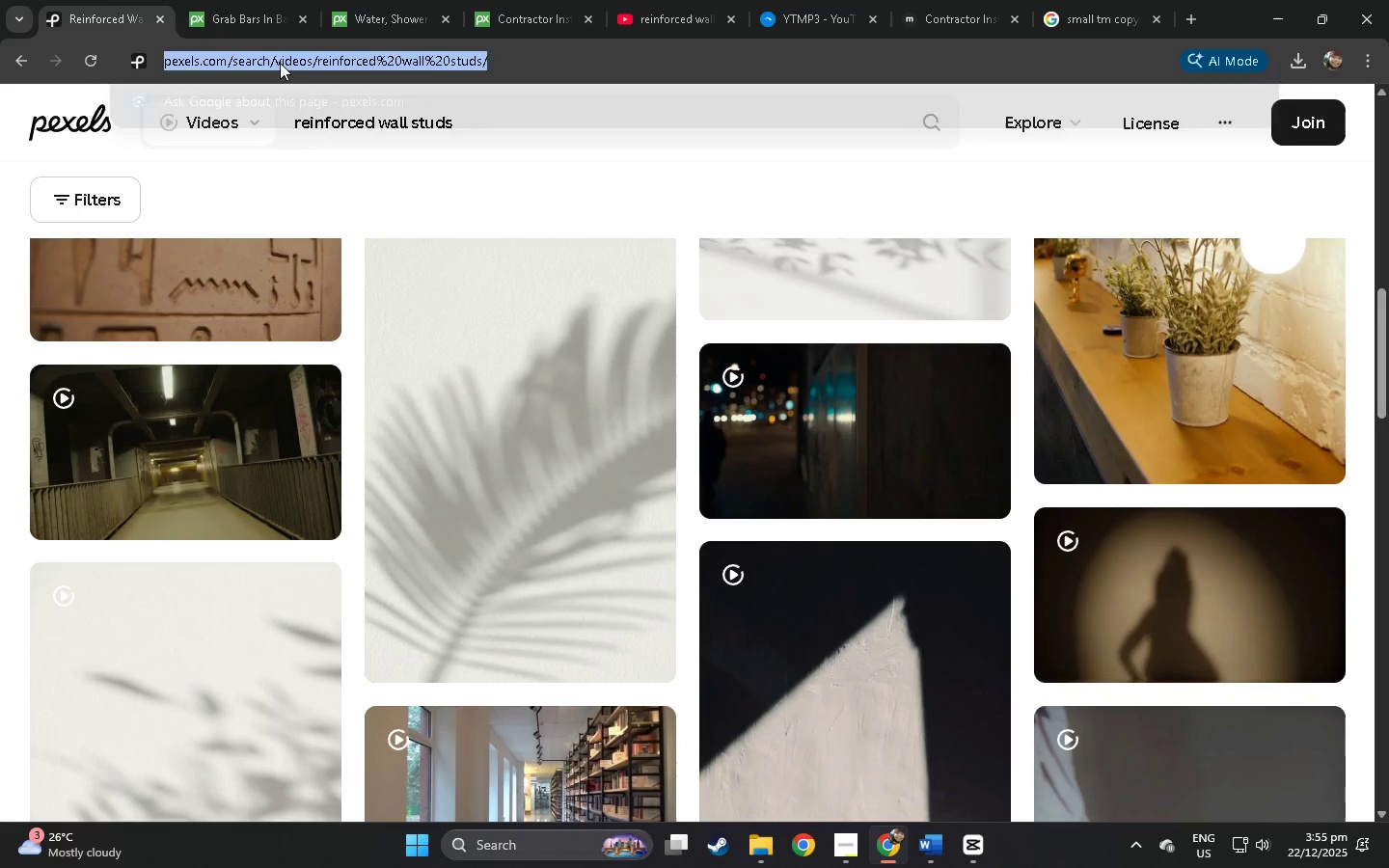 
key(Control+ControlLeft)
 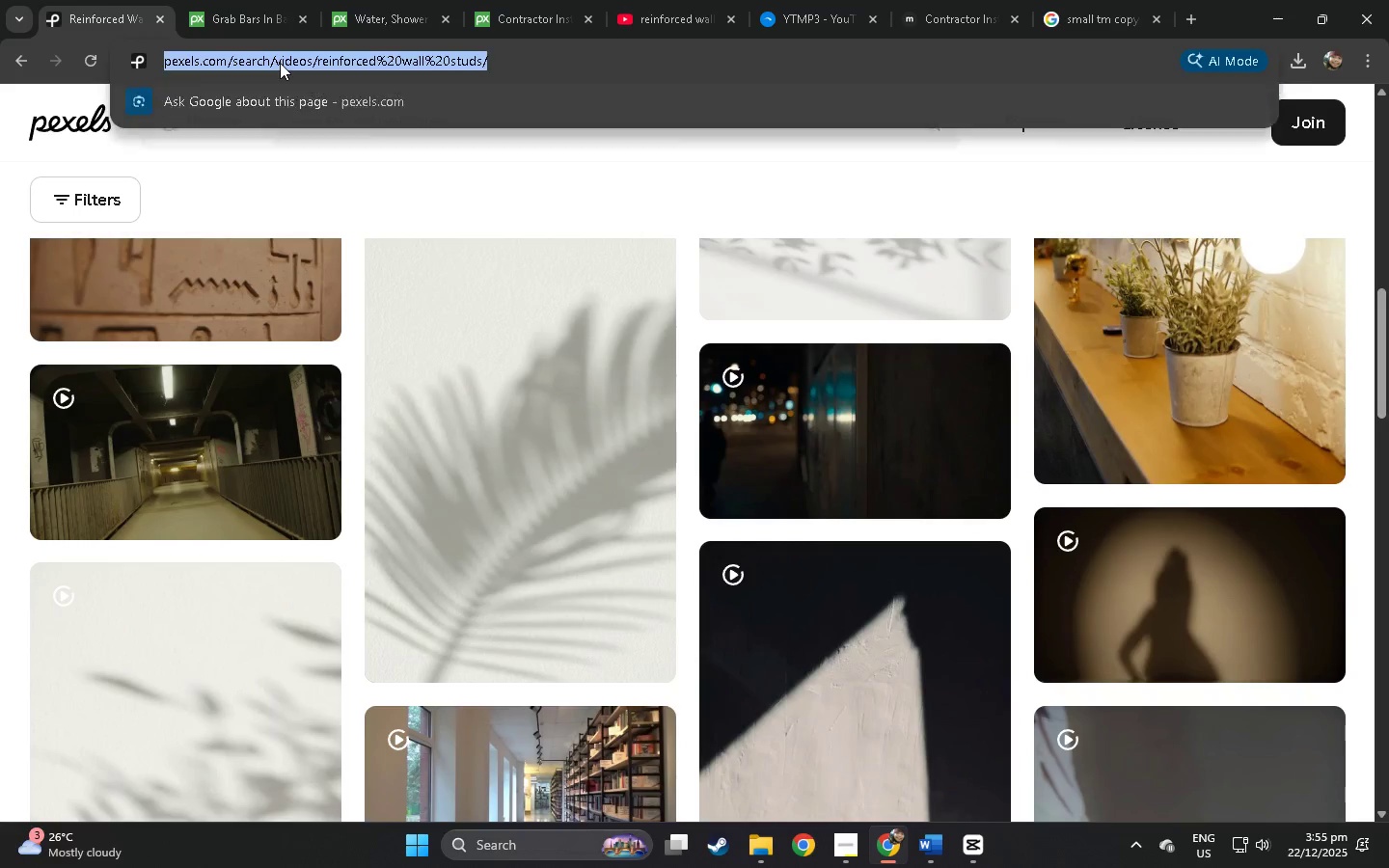 
key(Control+V)
 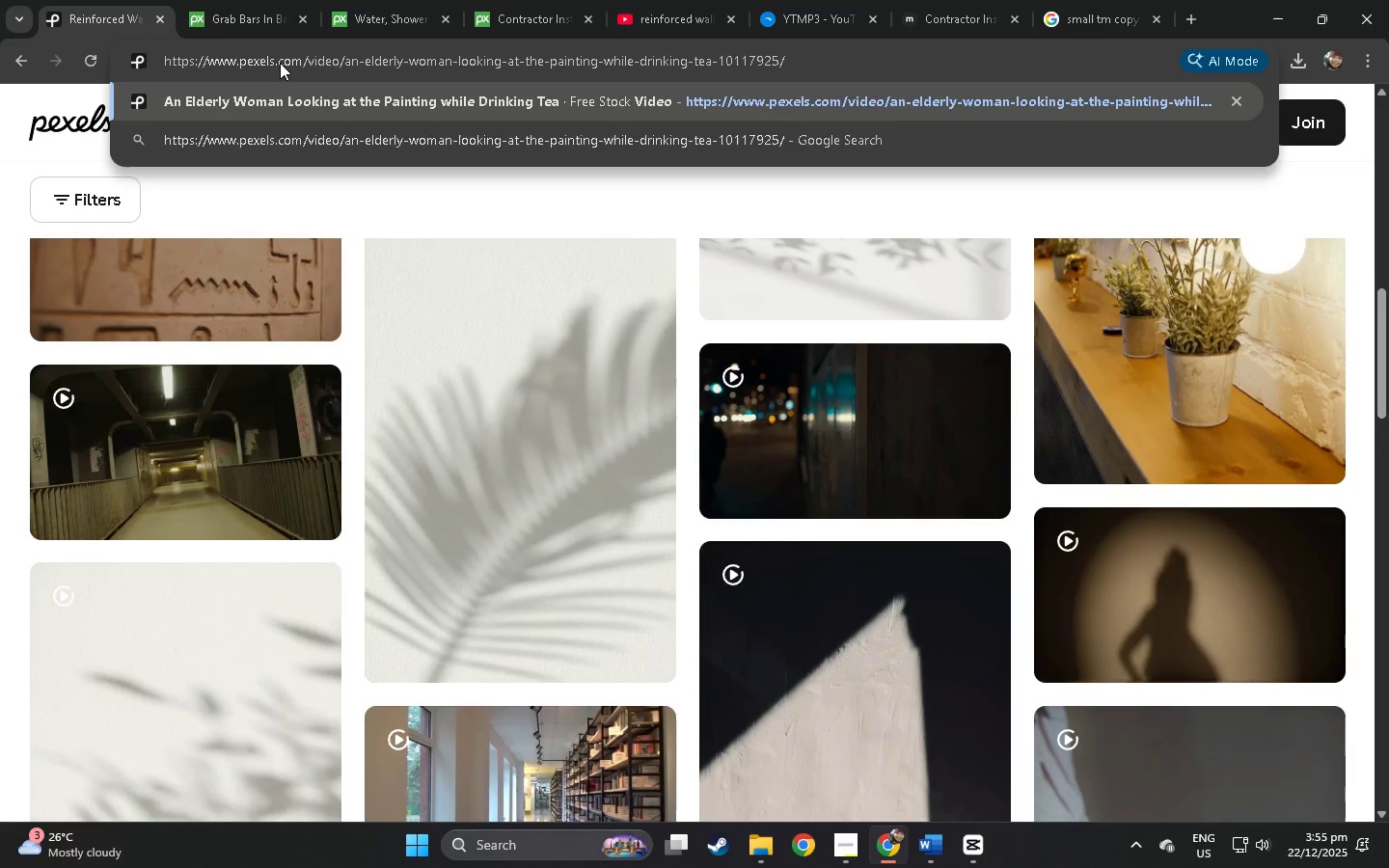 
key(NumpadEnter)
 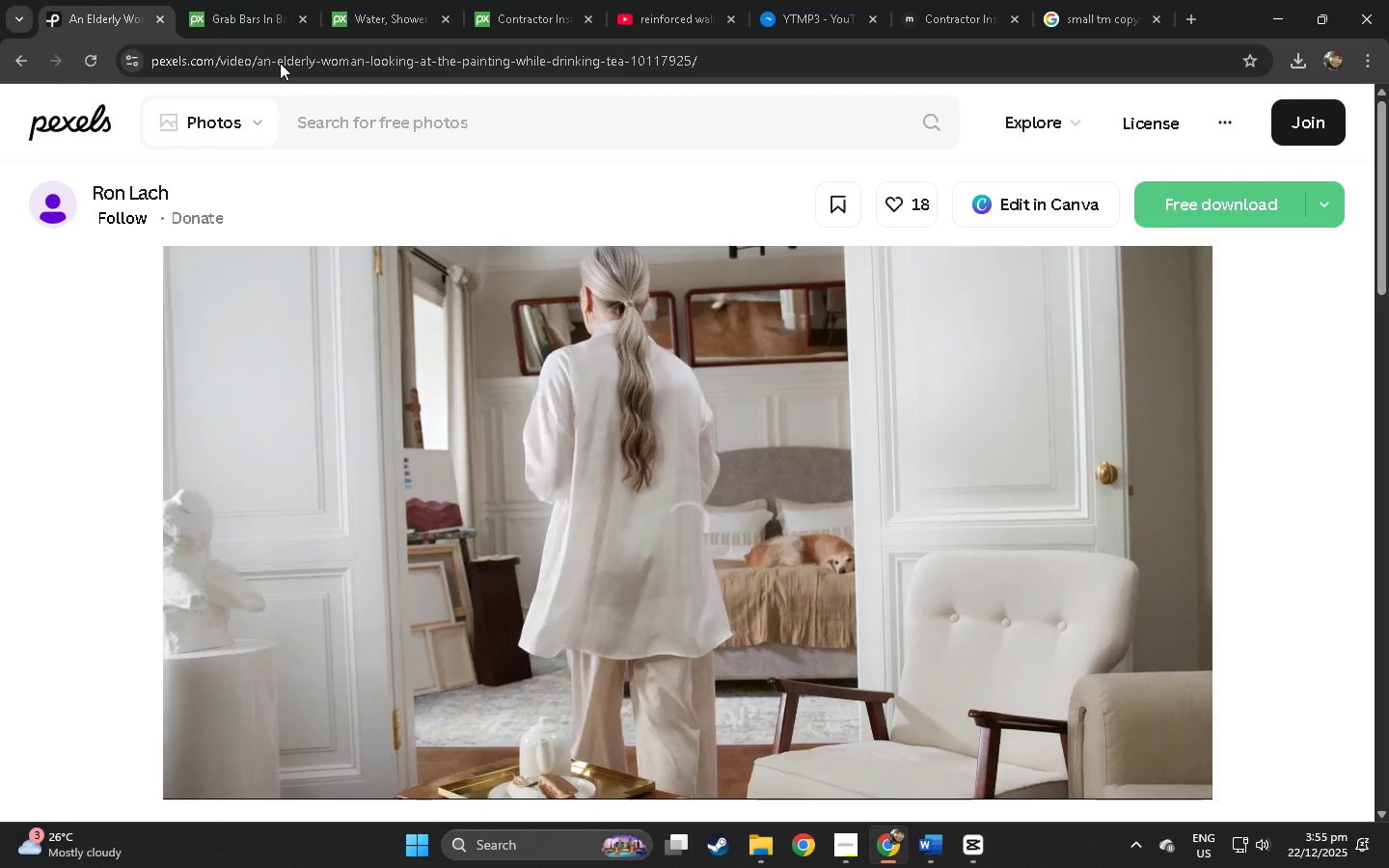 
key(Alt+AltLeft)
 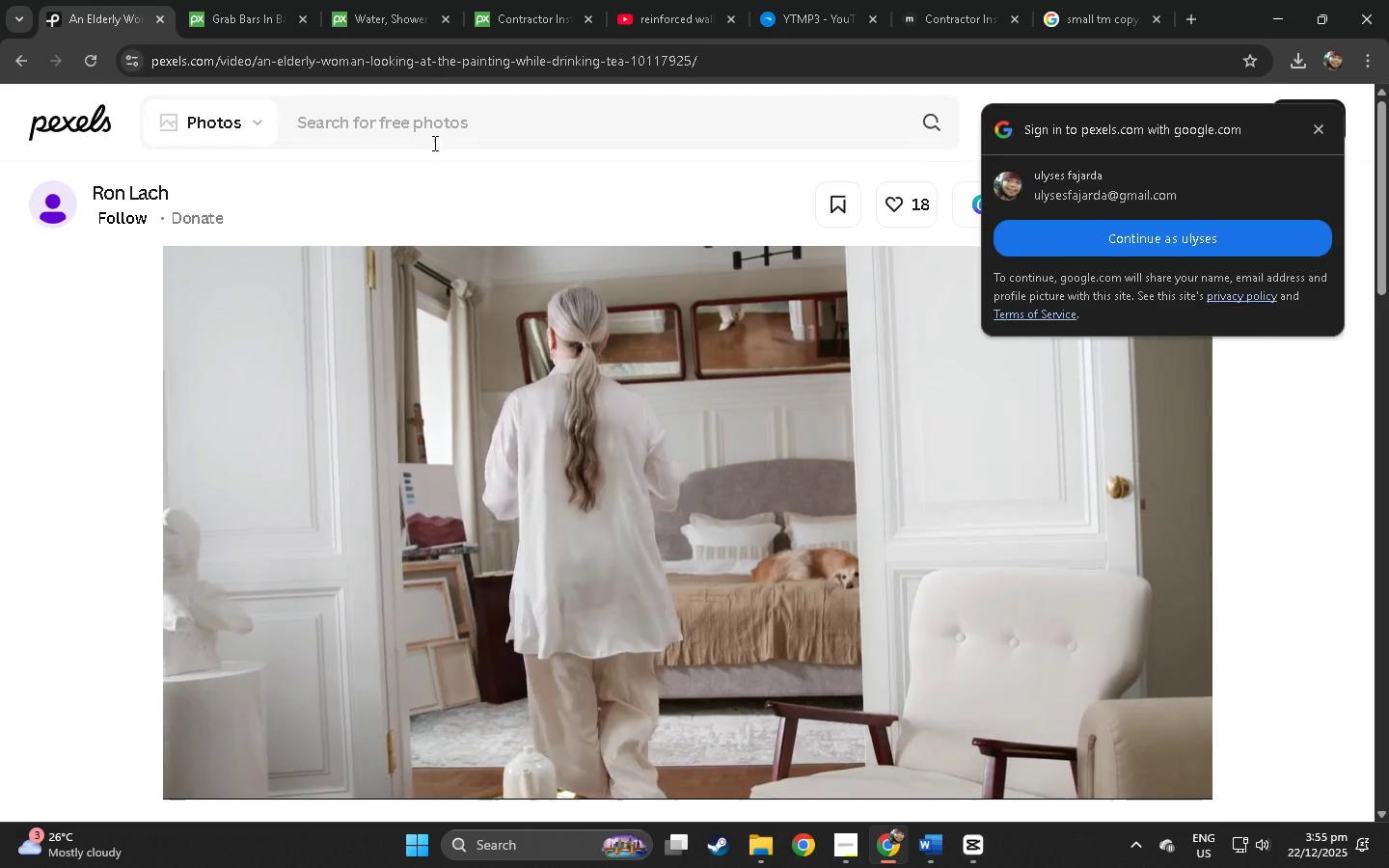 
key(Alt+Tab)
 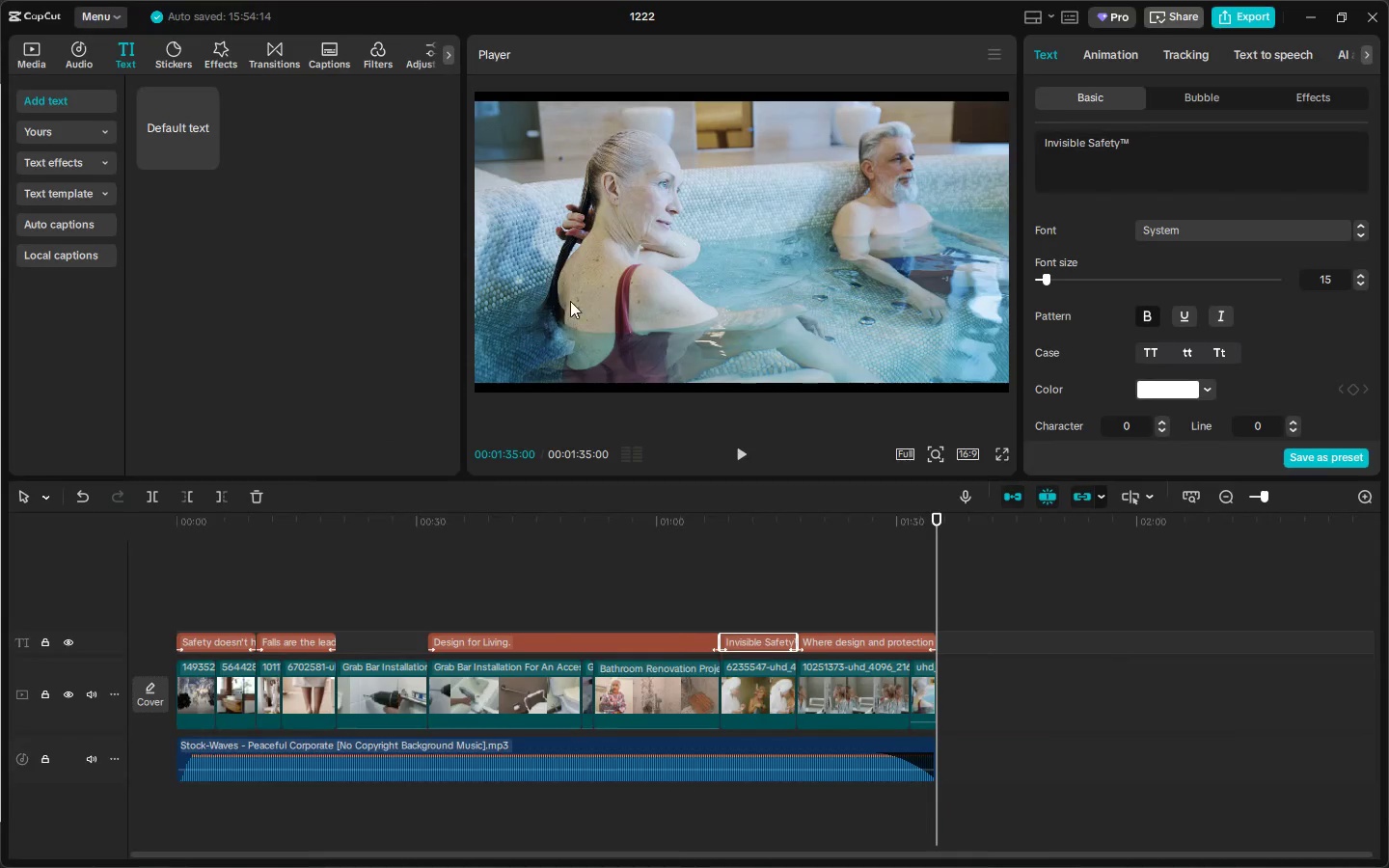 
key(Alt+Tab)
 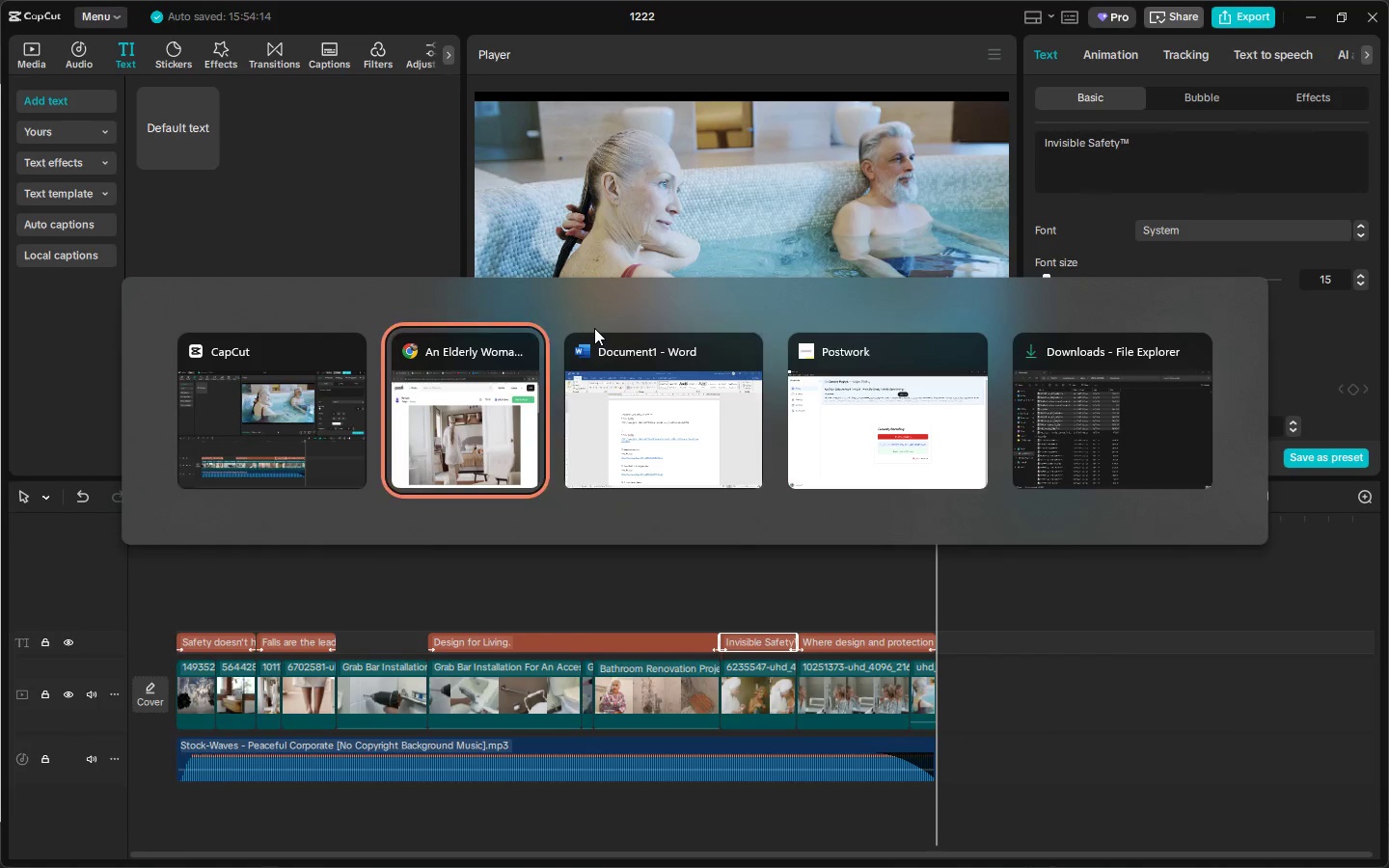 
key(Alt+Tab)
 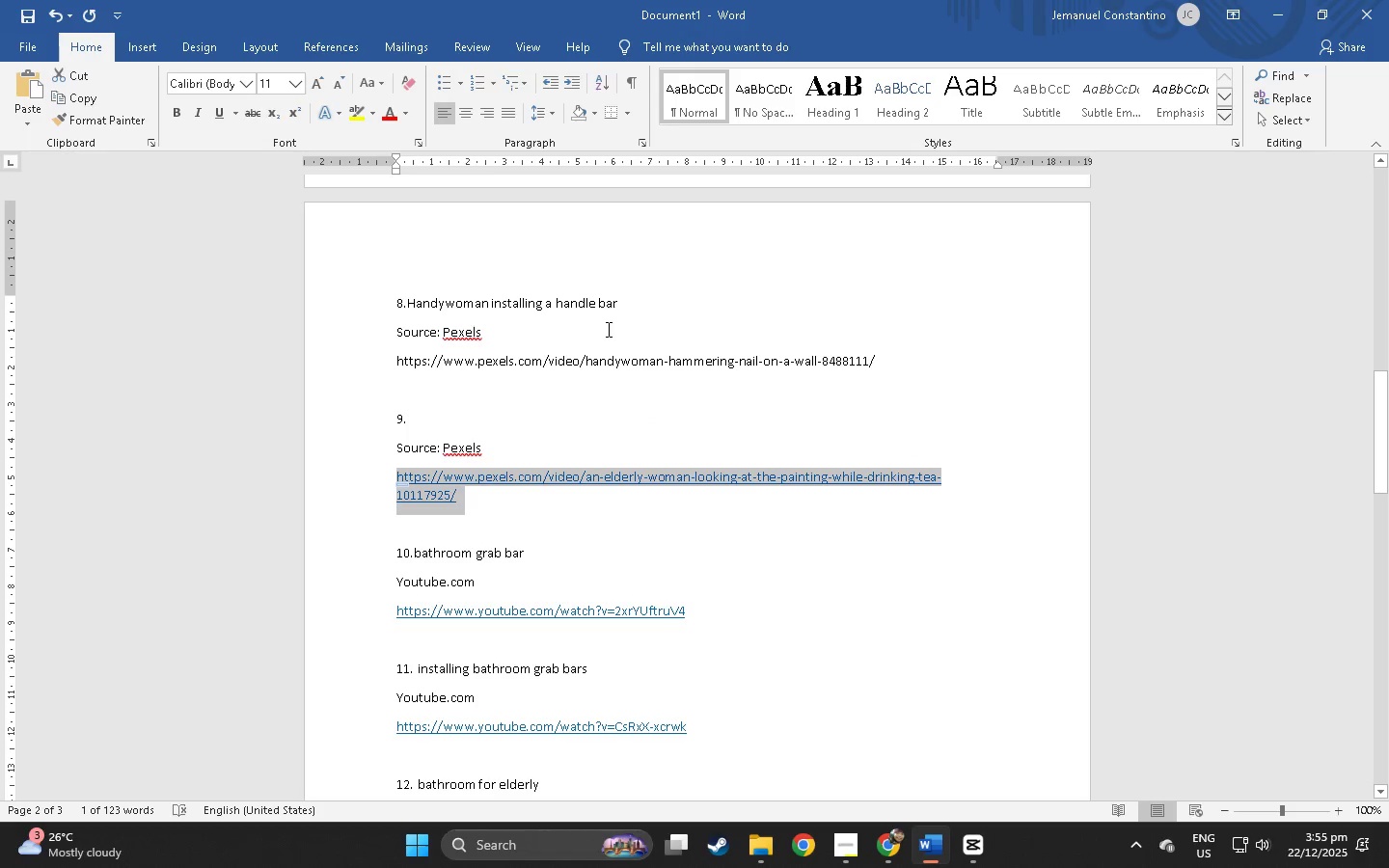 
scroll: coordinate [610, 330], scroll_direction: up, amount: 3.0
 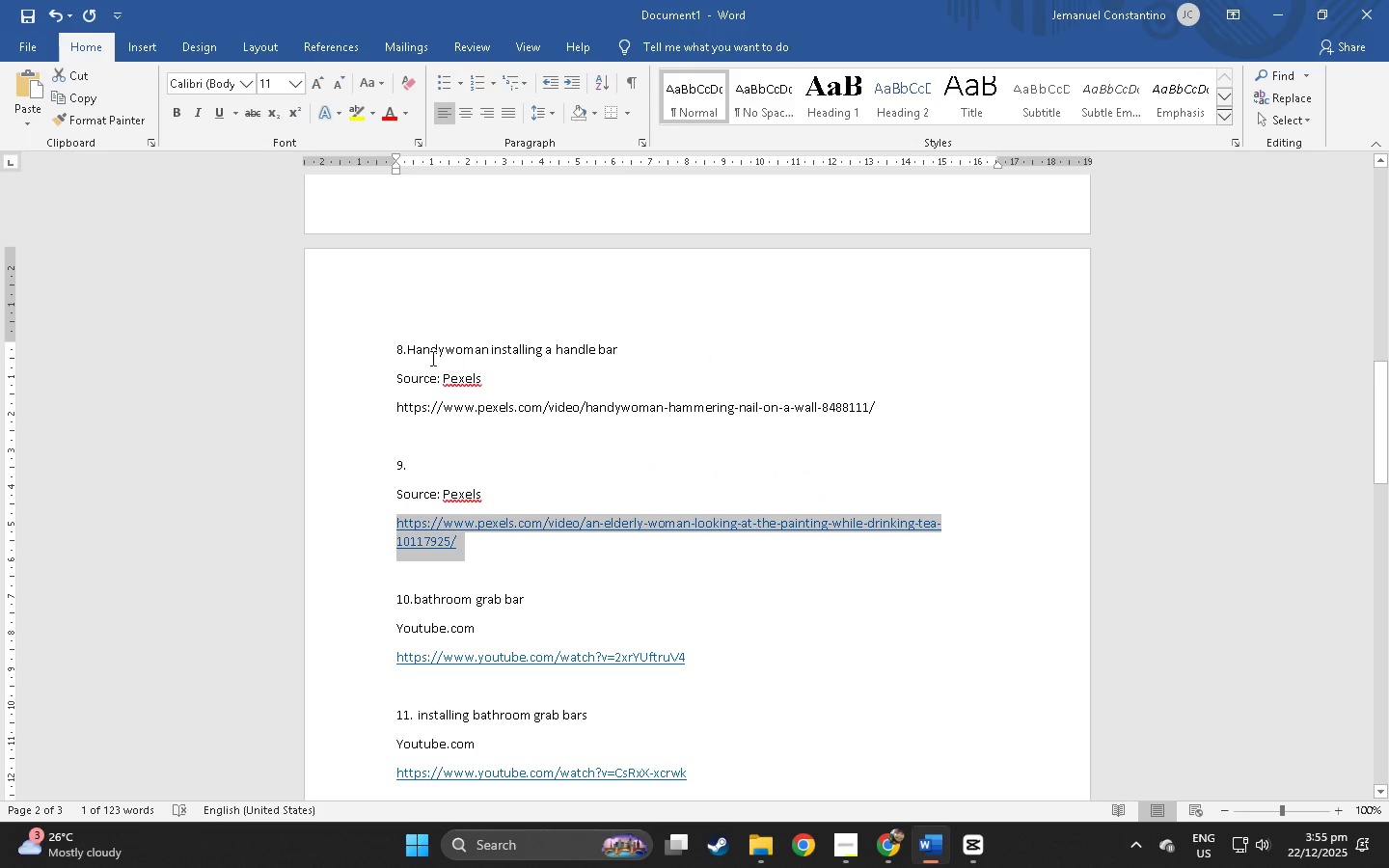 
left_click_drag(start_coordinate=[392, 343], to_coordinate=[875, 409])
 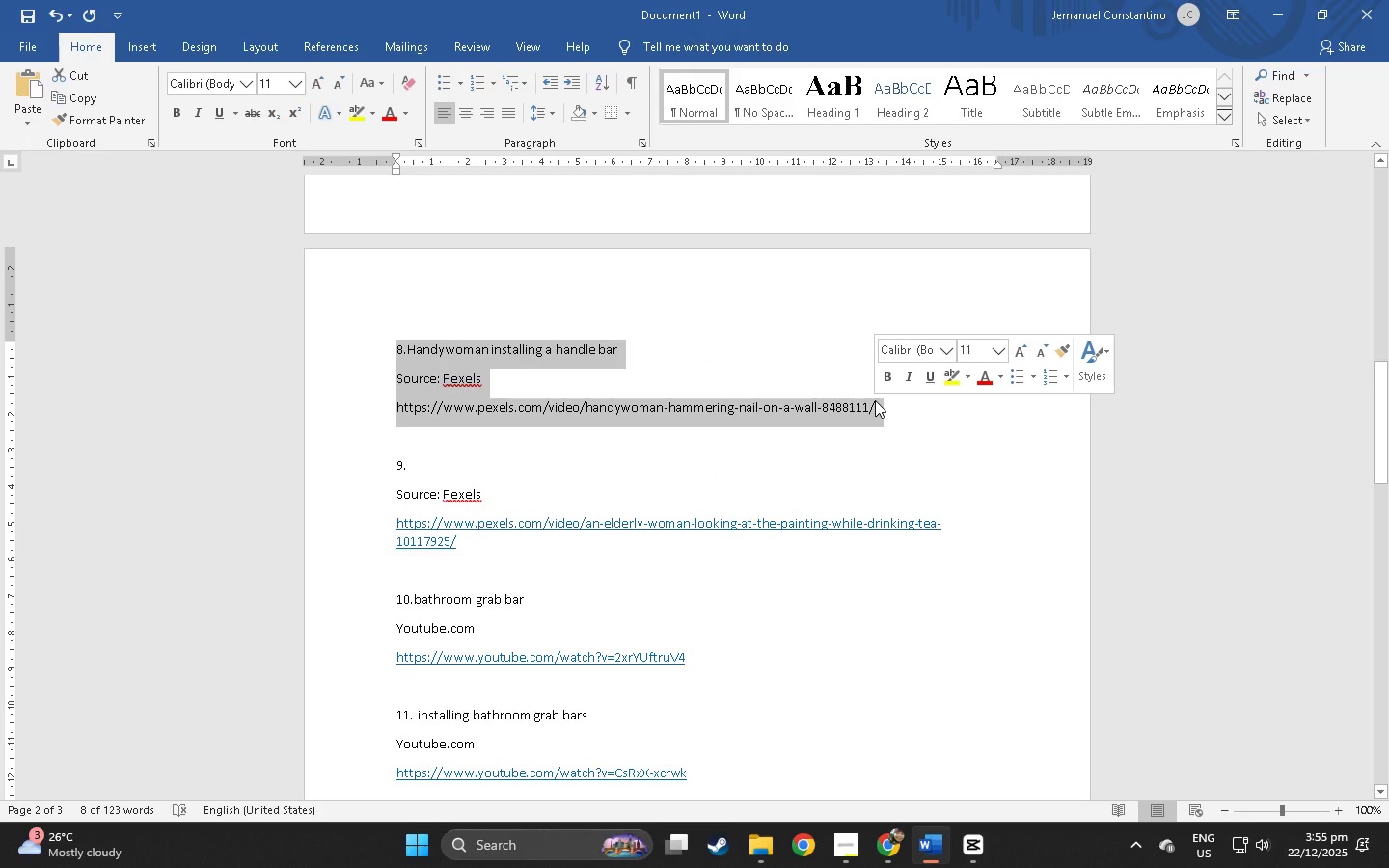 
key(Backspace)
 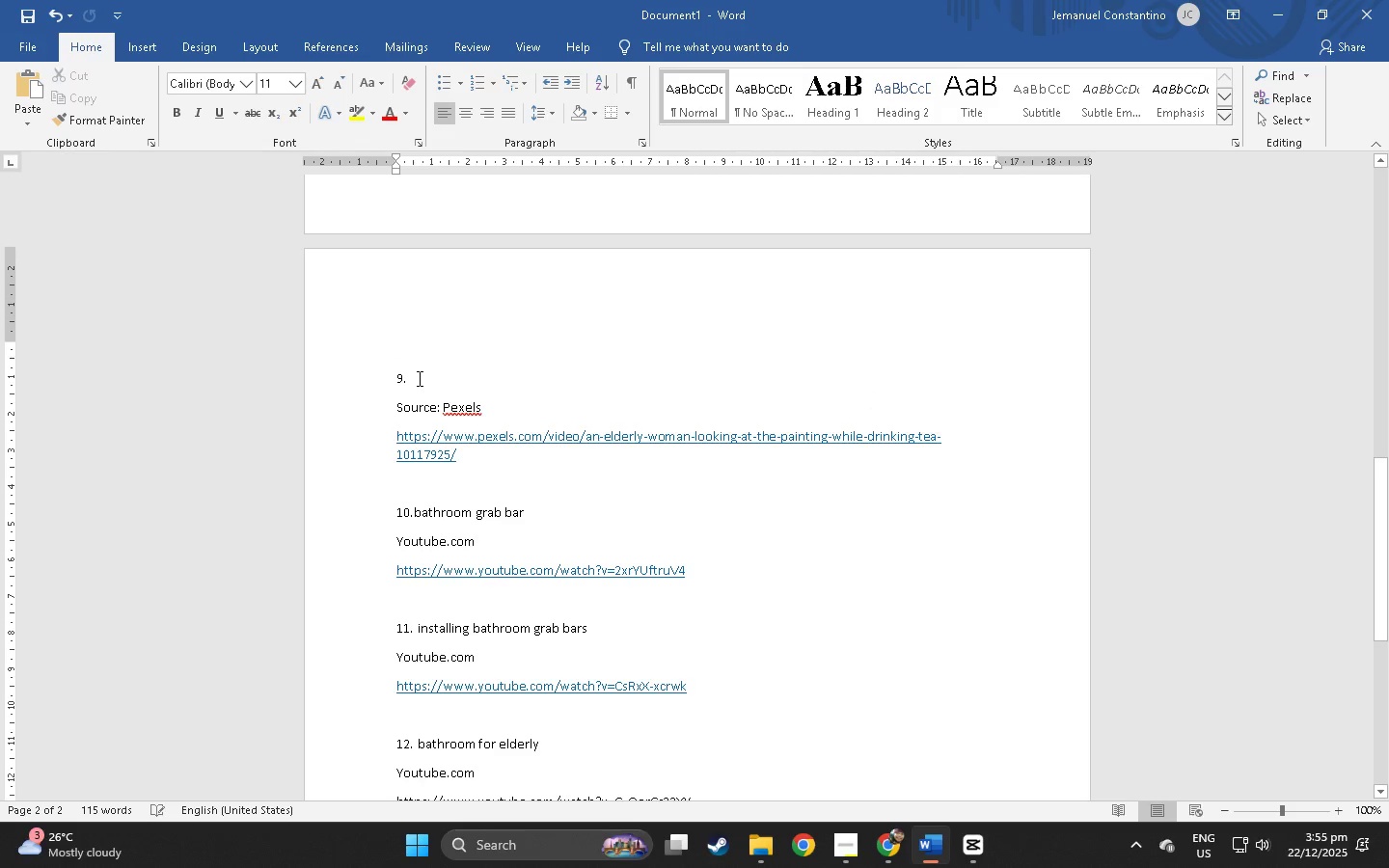 
left_click([418, 379])
 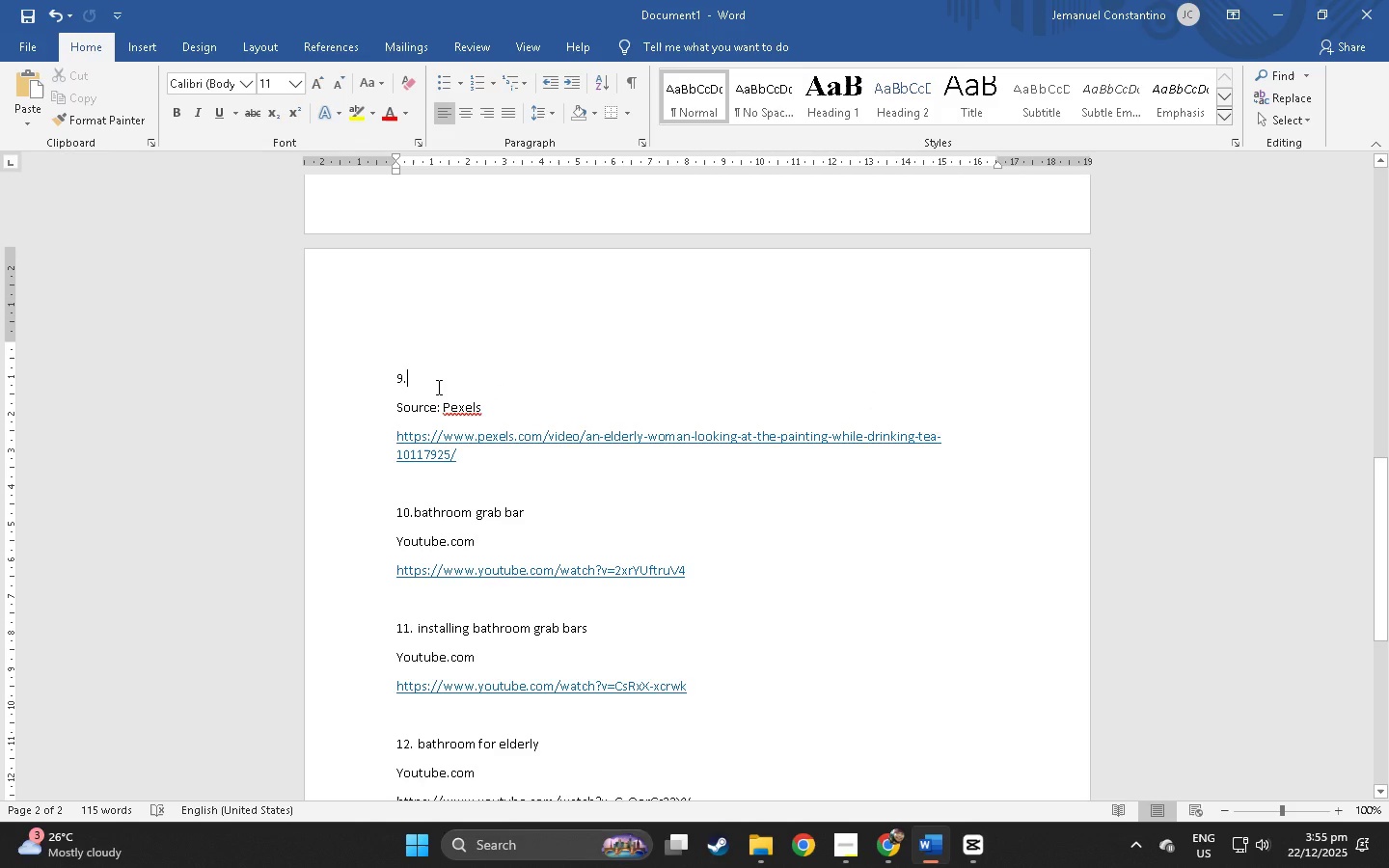 
wait(7.81)
 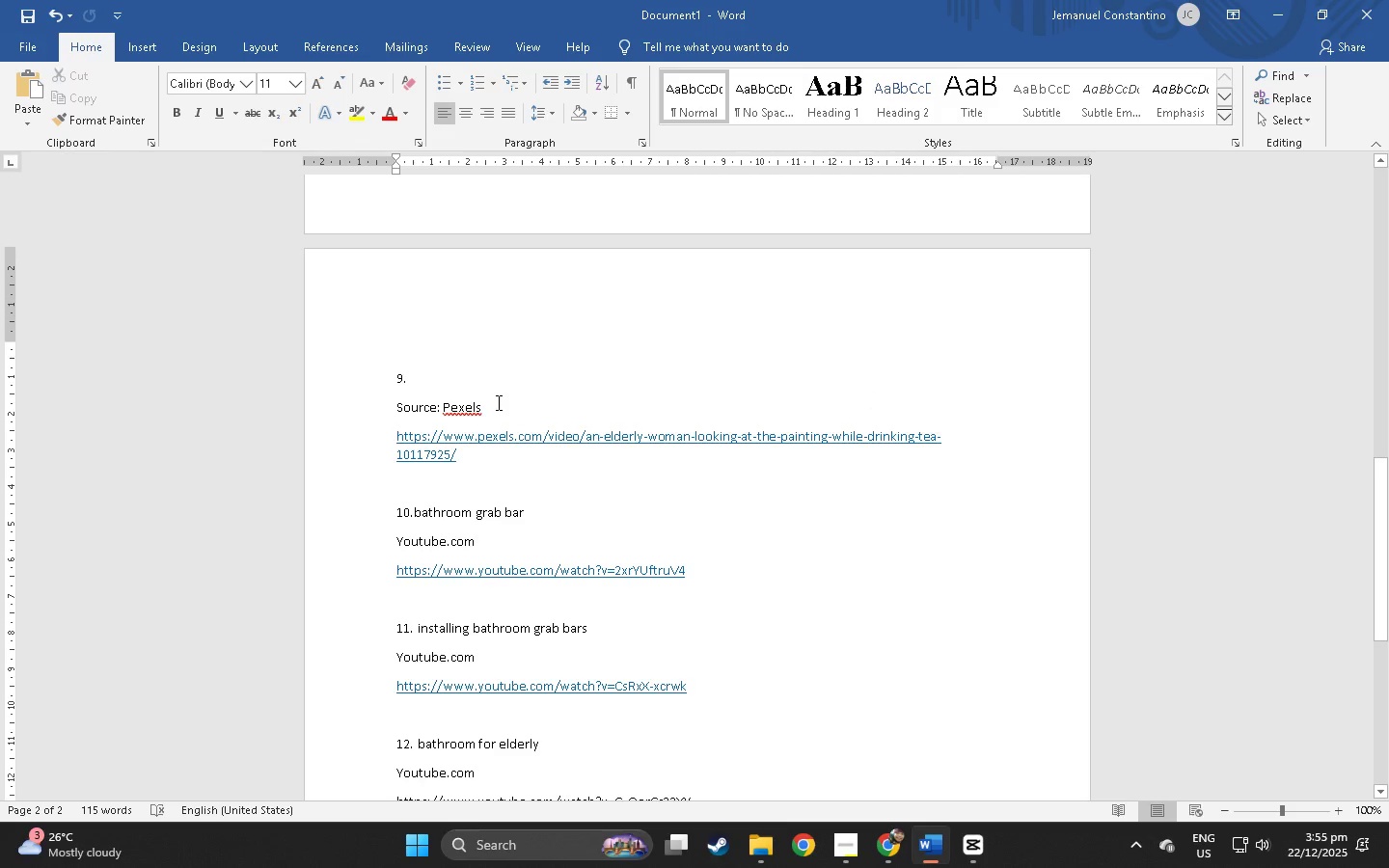 
type( elderly walking)
 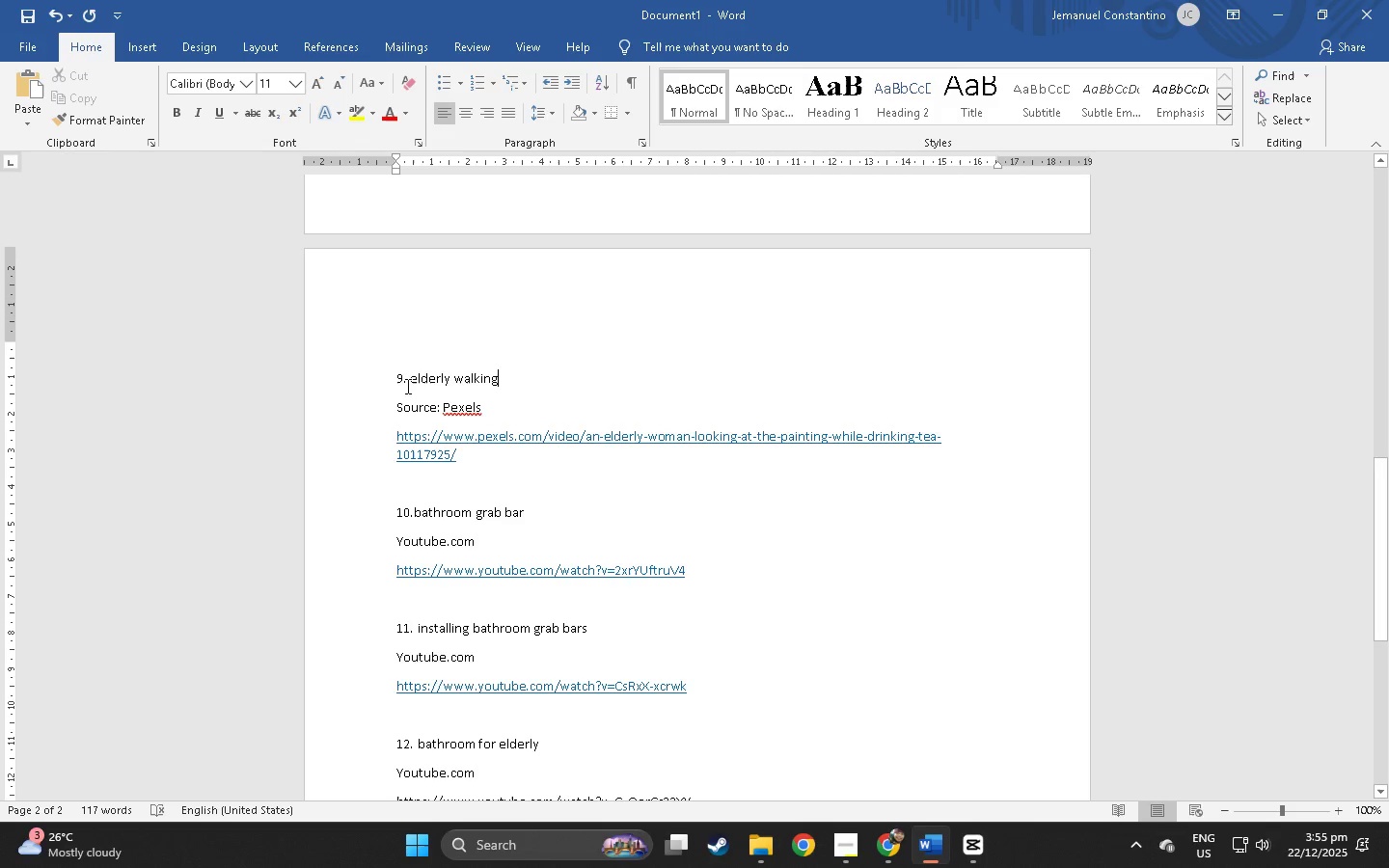 
left_click_drag(start_coordinate=[414, 379], to_coordinate=[396, 382])
 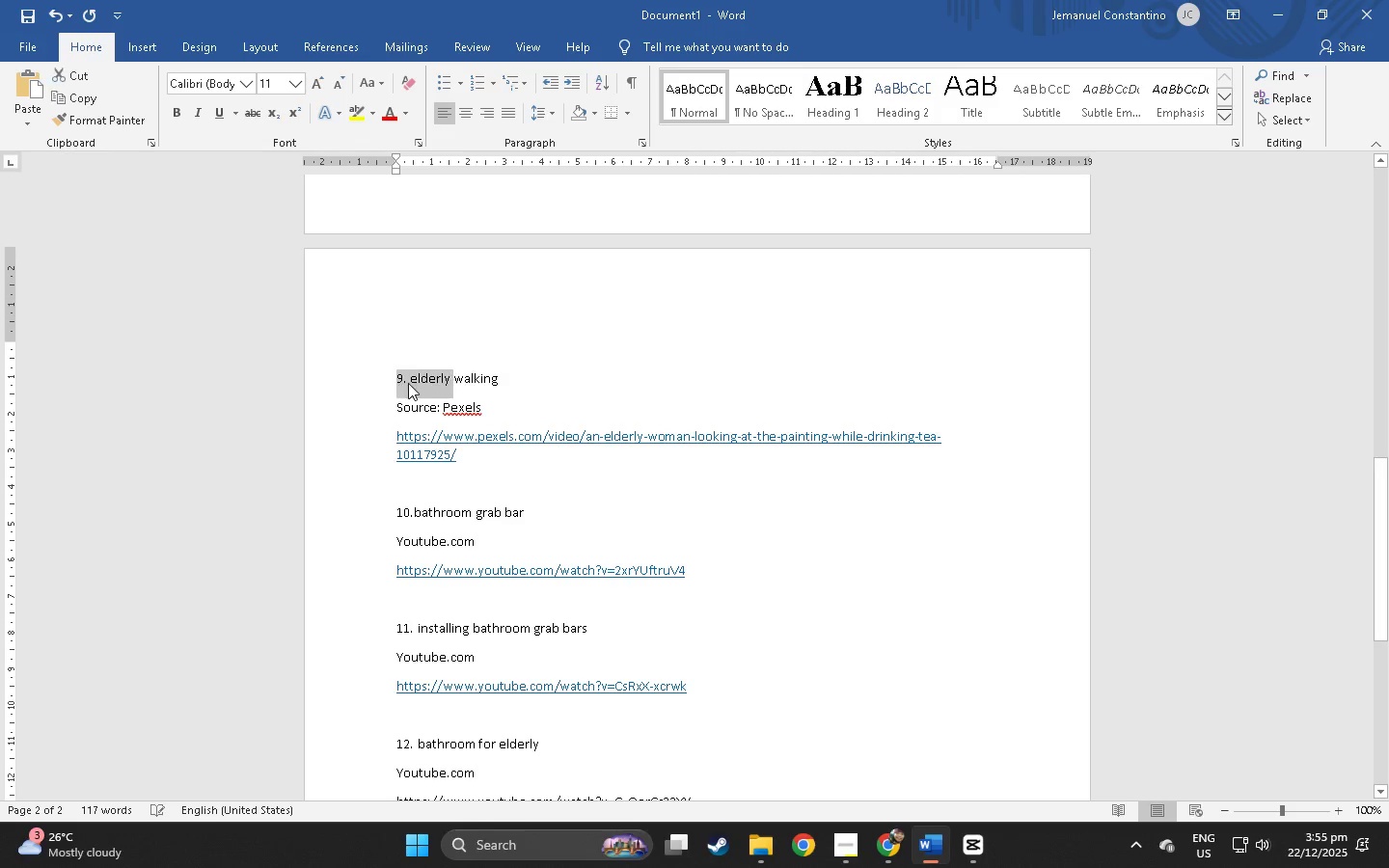 
left_click([408, 383])
 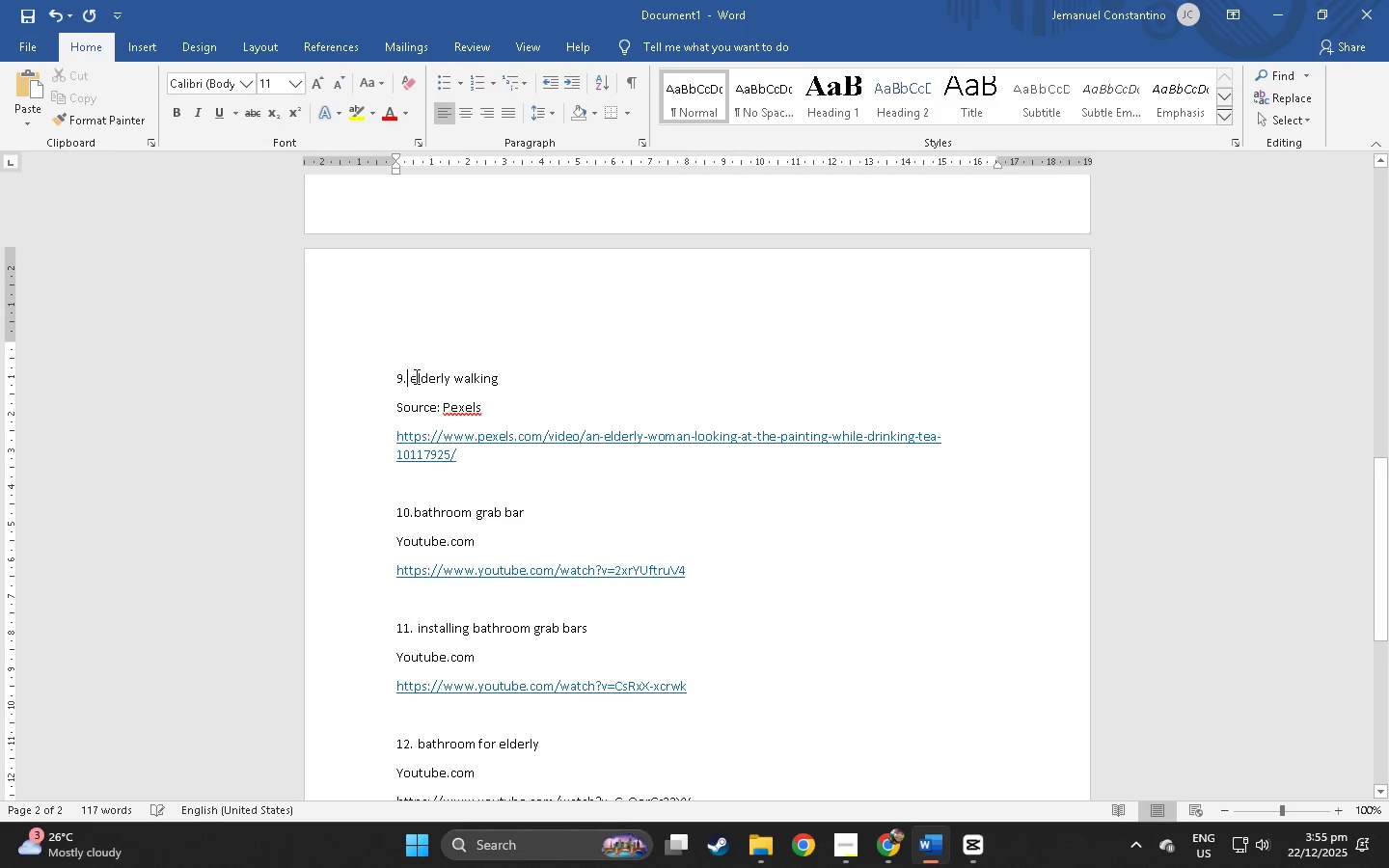 
key(Backspace)
 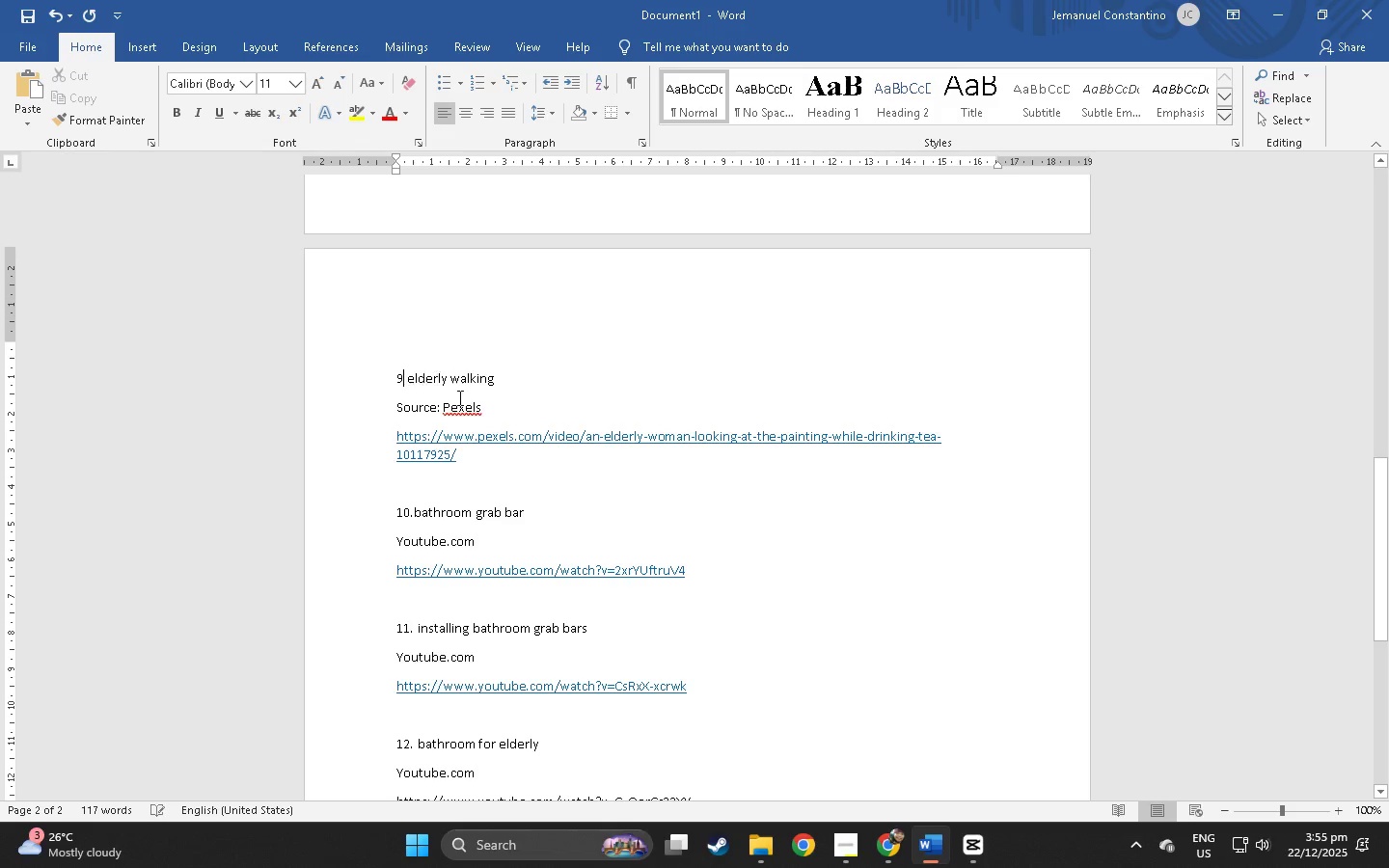 
key(Backspace)
 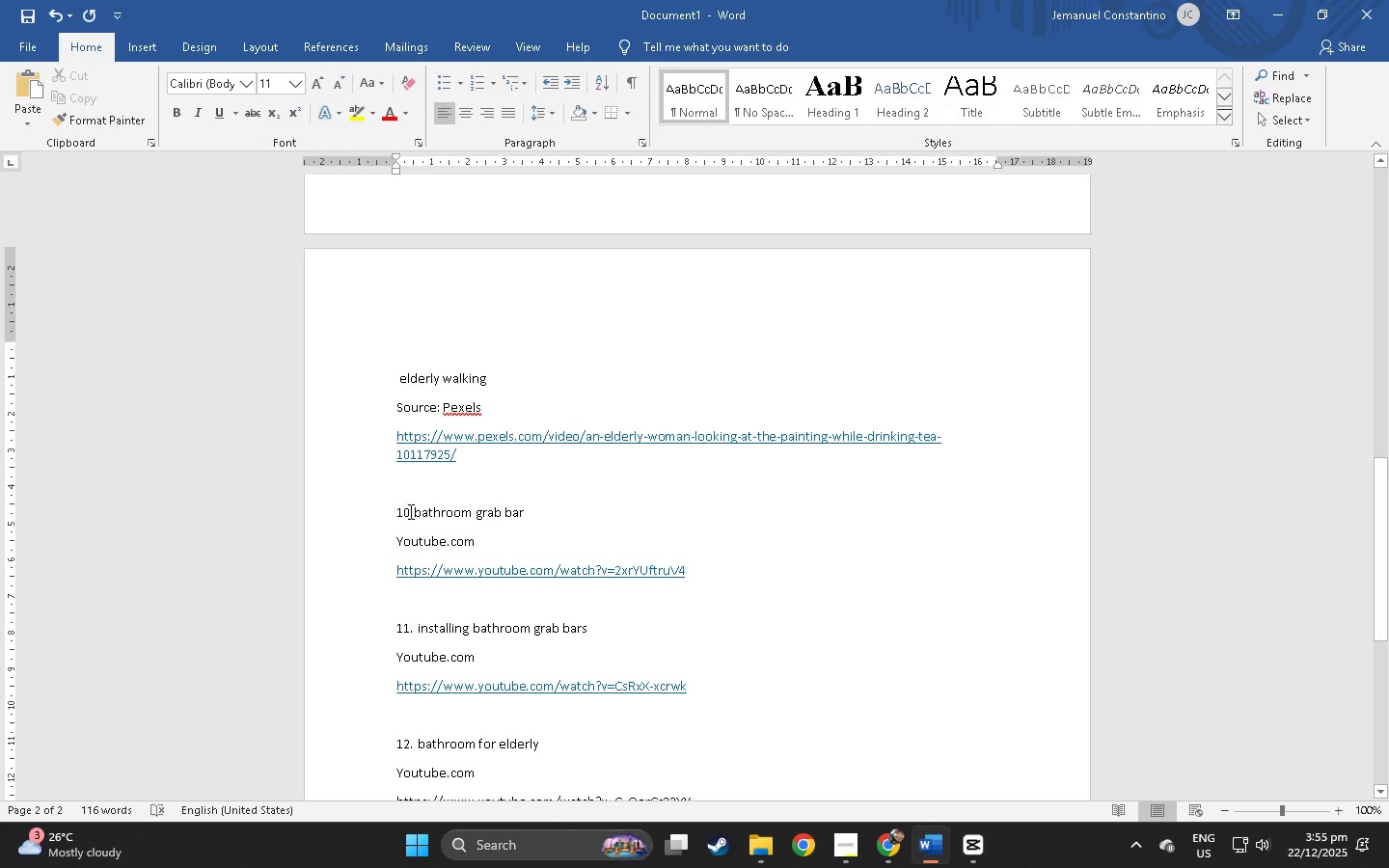 
left_click_drag(start_coordinate=[412, 511], to_coordinate=[401, 511])
 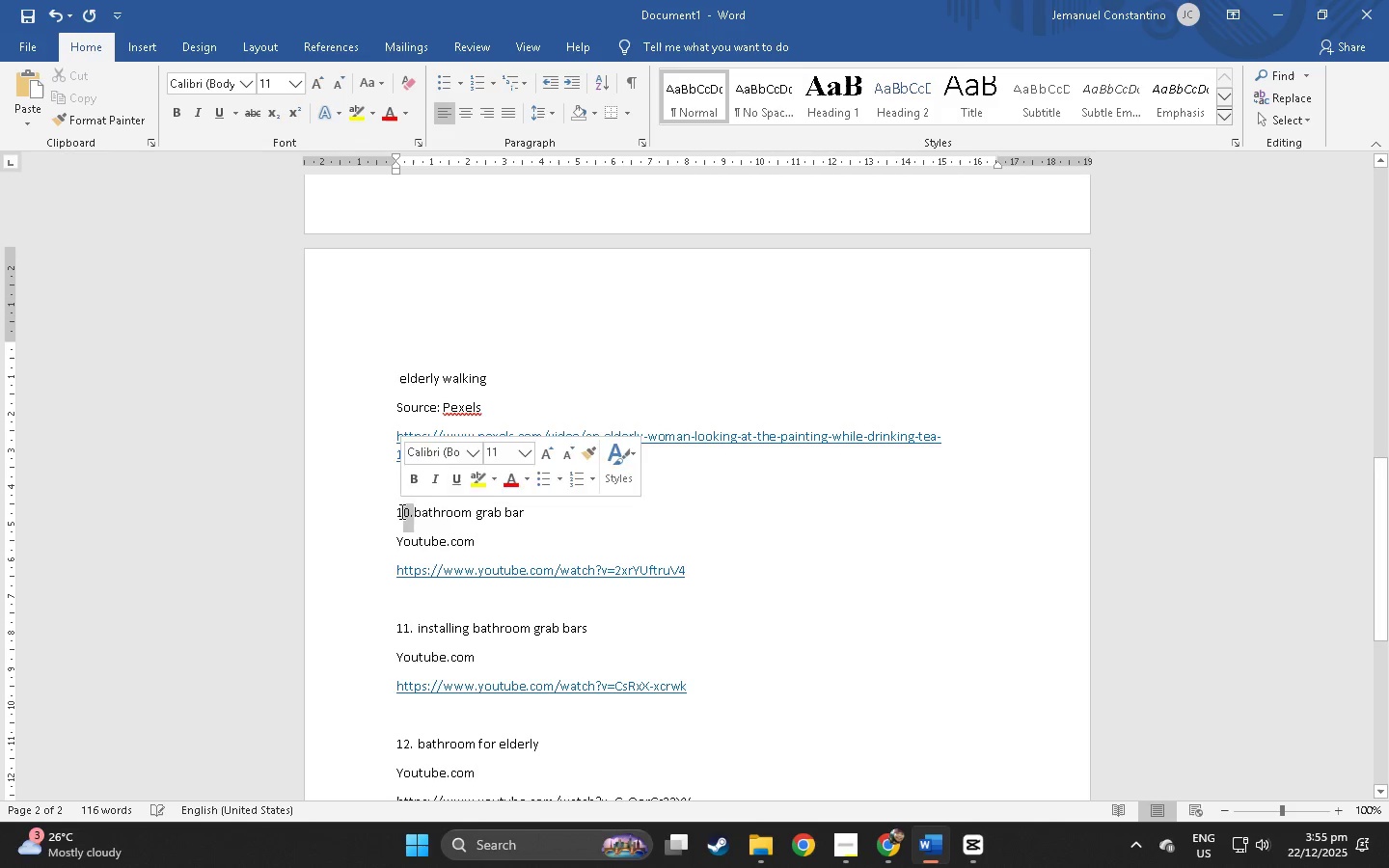 
key(Backspace)
 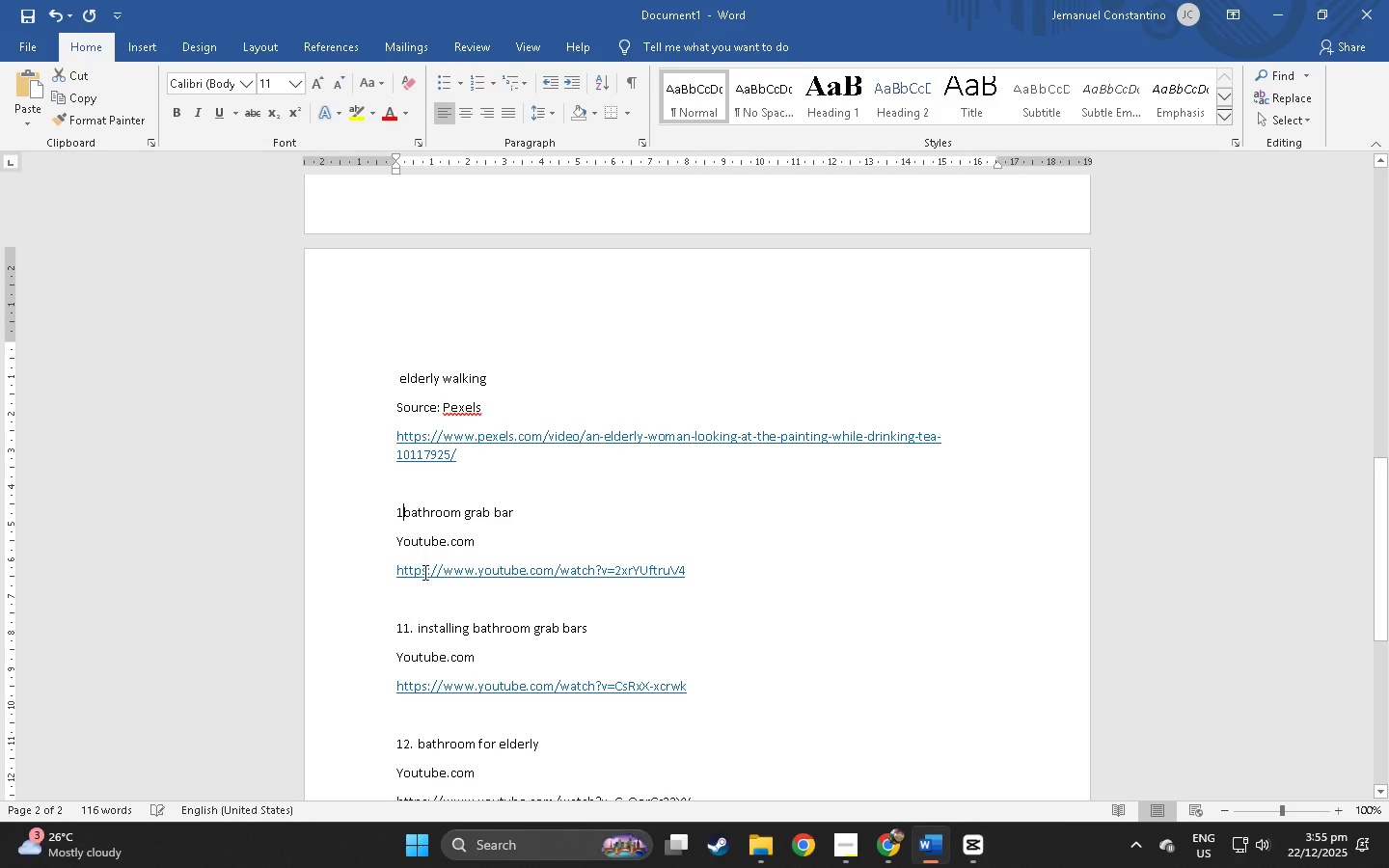 
key(Backspace)
 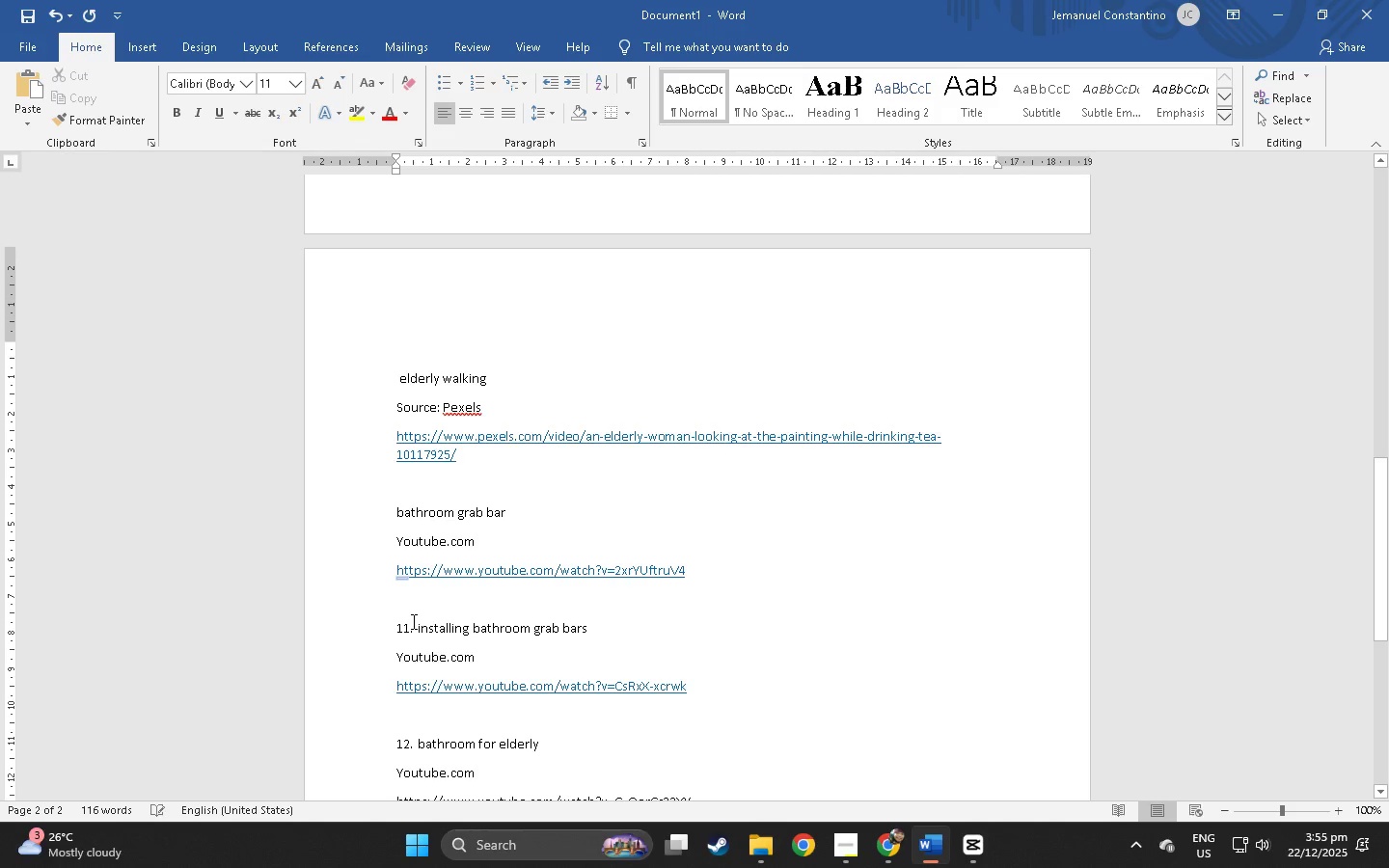 
left_click_drag(start_coordinate=[415, 629], to_coordinate=[397, 630])
 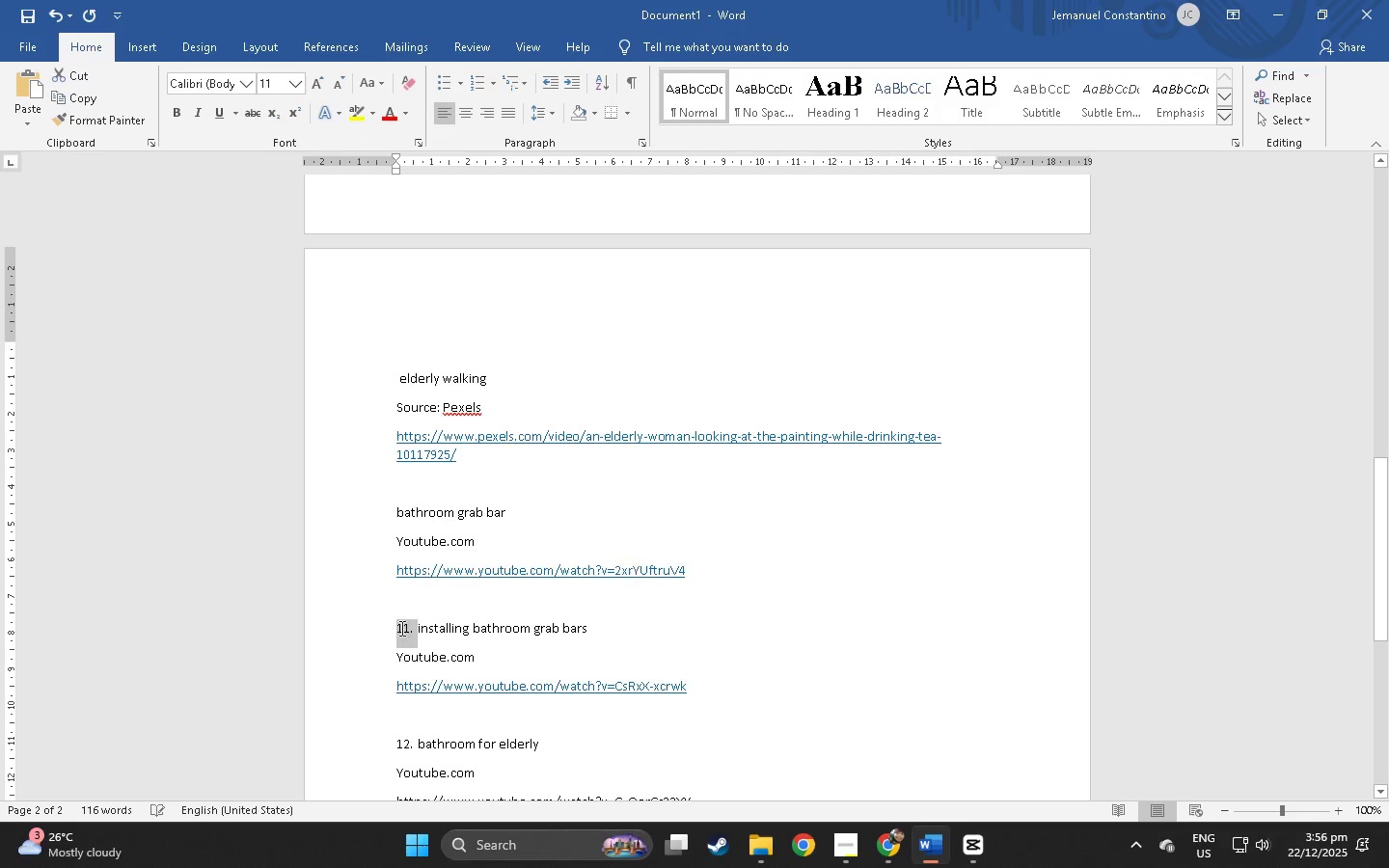 
key(Backspace)
 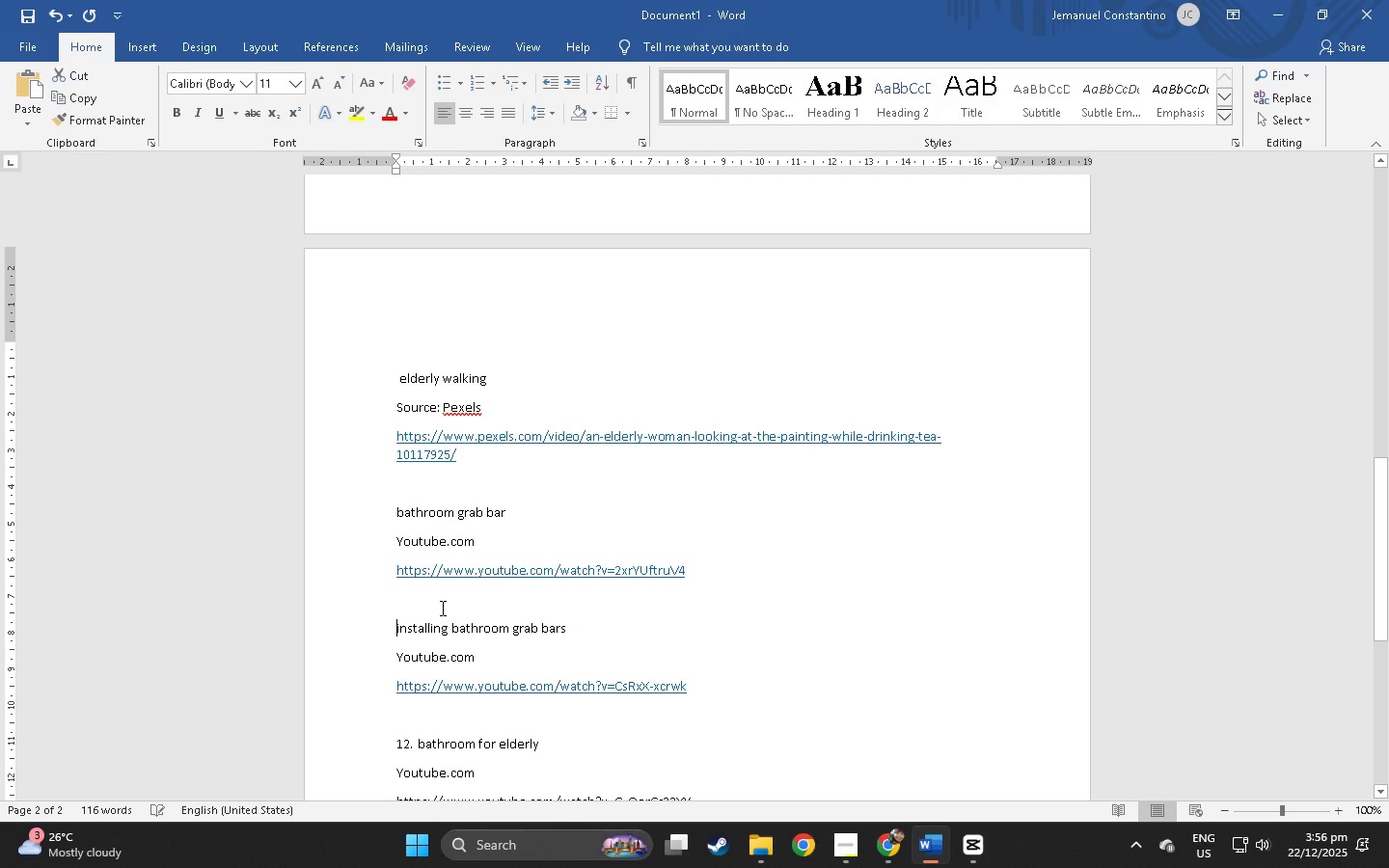 
scroll: coordinate [433, 609], scroll_direction: down, amount: 5.0
 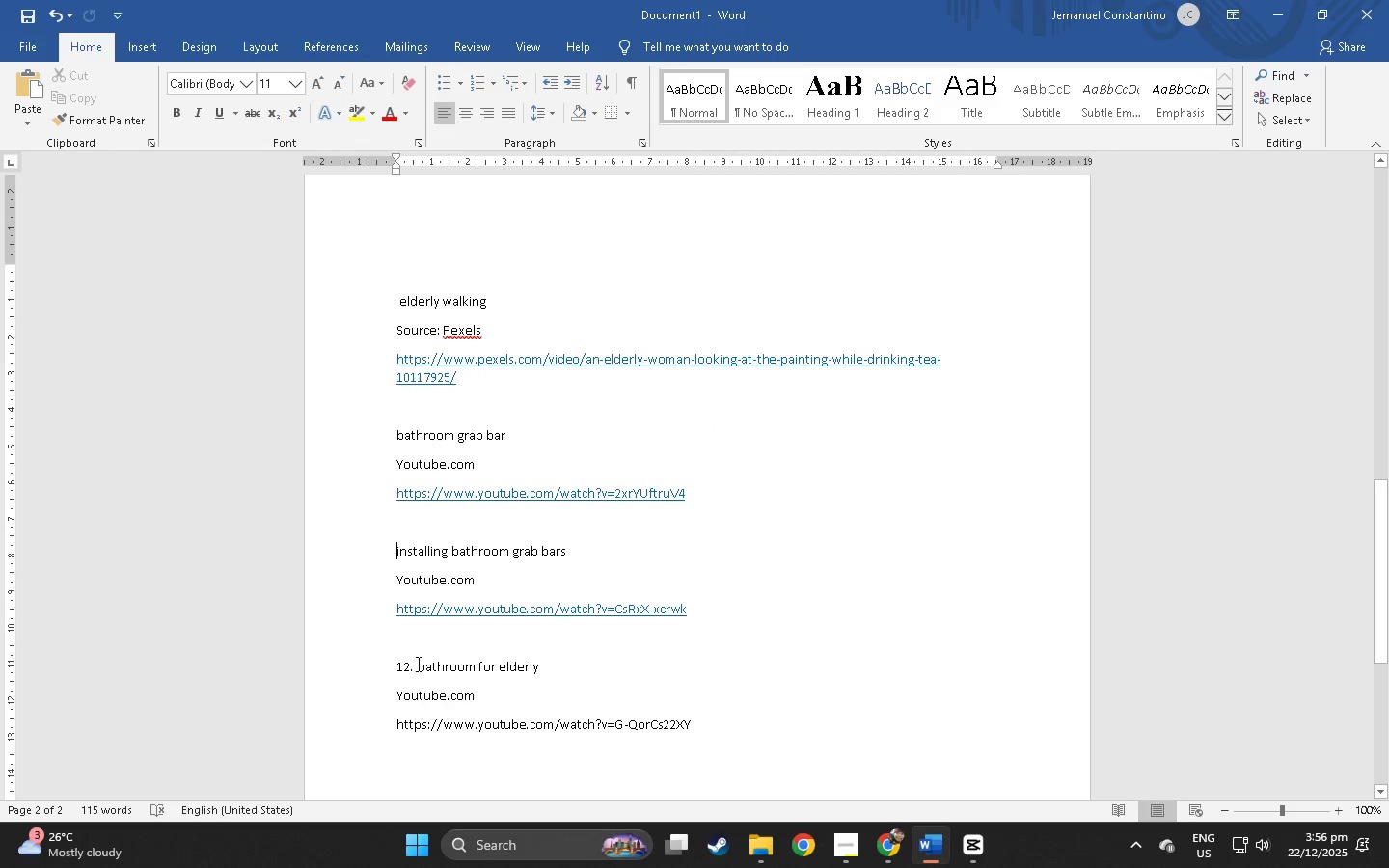 
left_click_drag(start_coordinate=[417, 664], to_coordinate=[378, 666])
 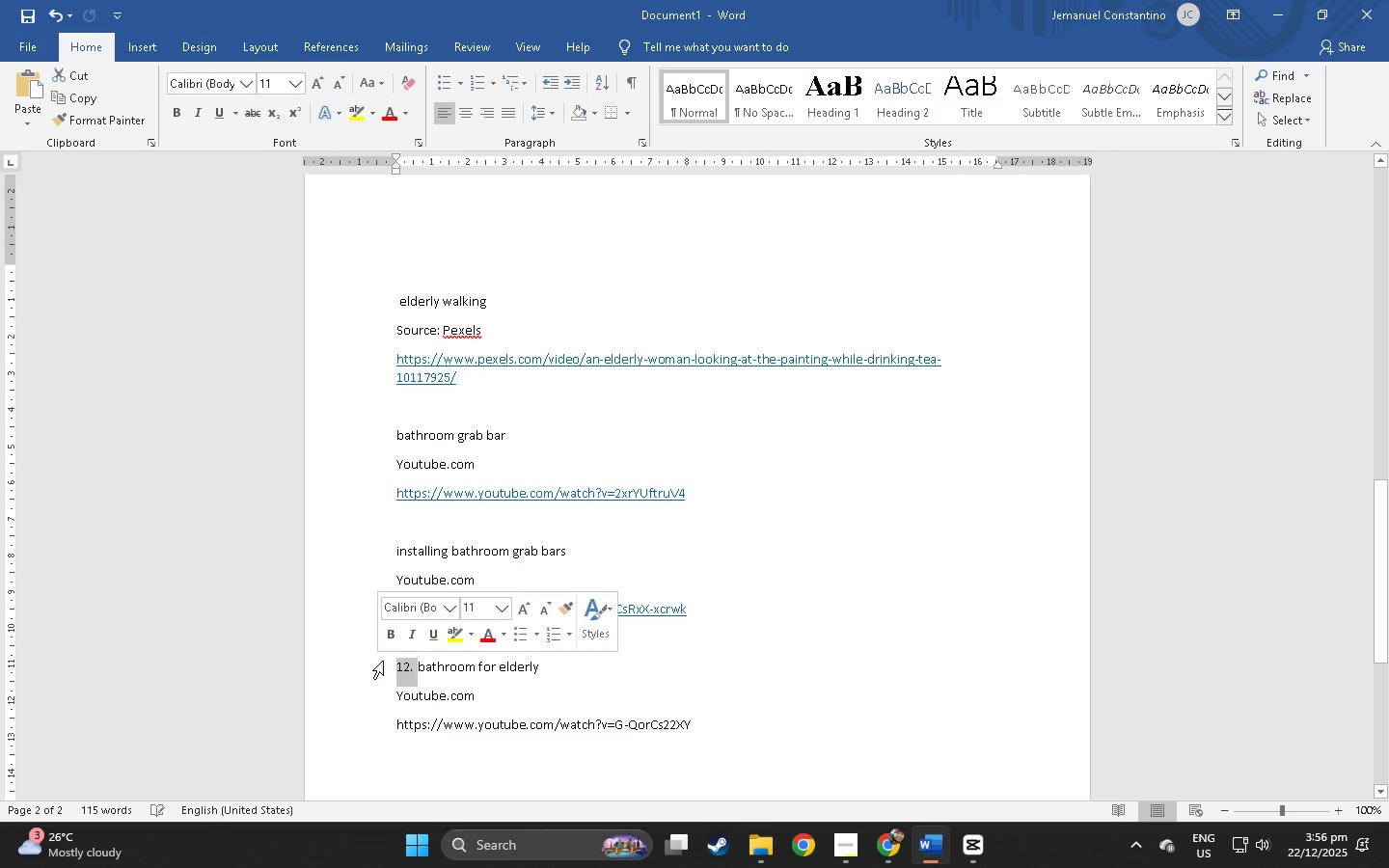 
key(Backspace)
 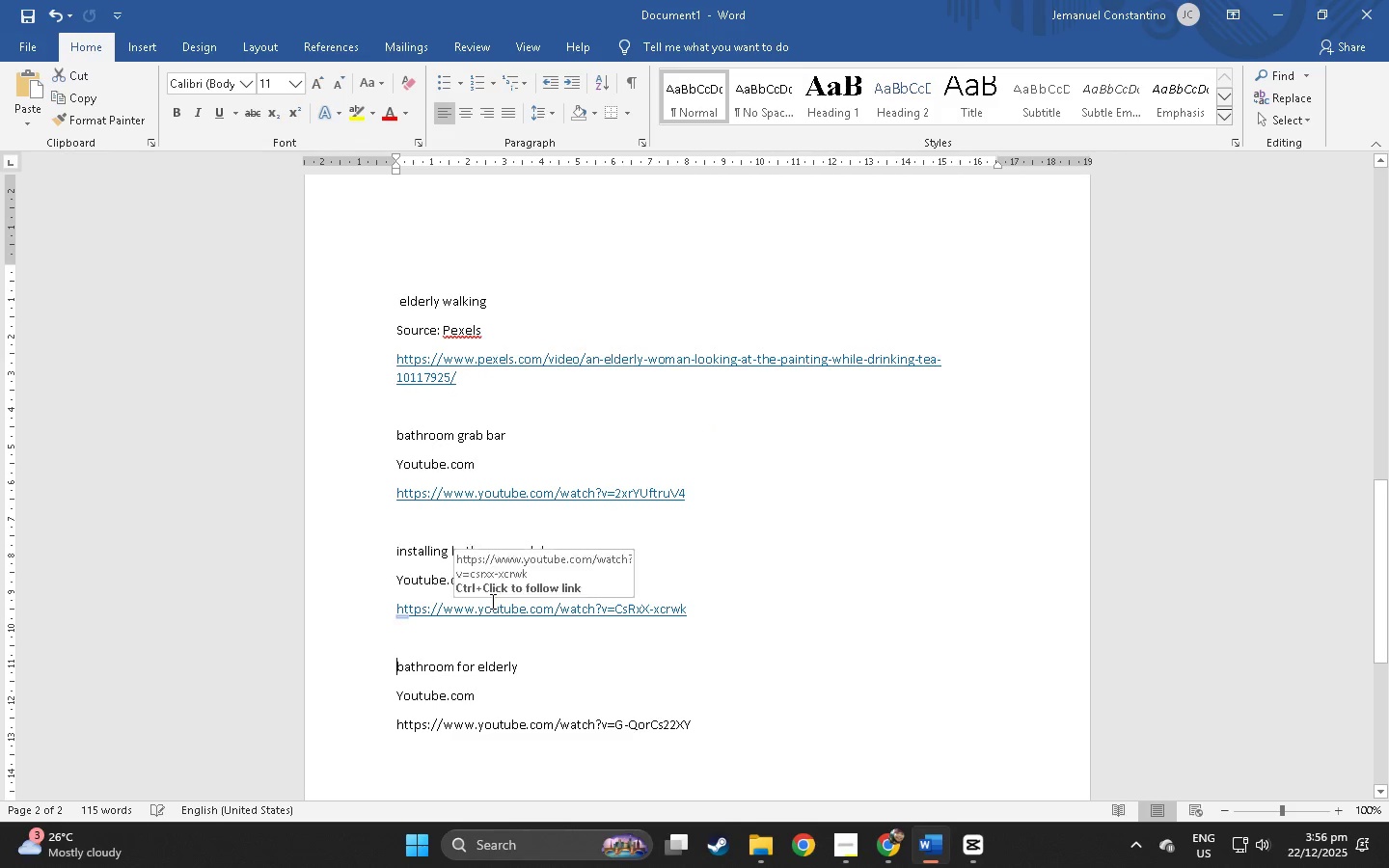 
scroll: coordinate [492, 529], scroll_direction: up, amount: 30.0
 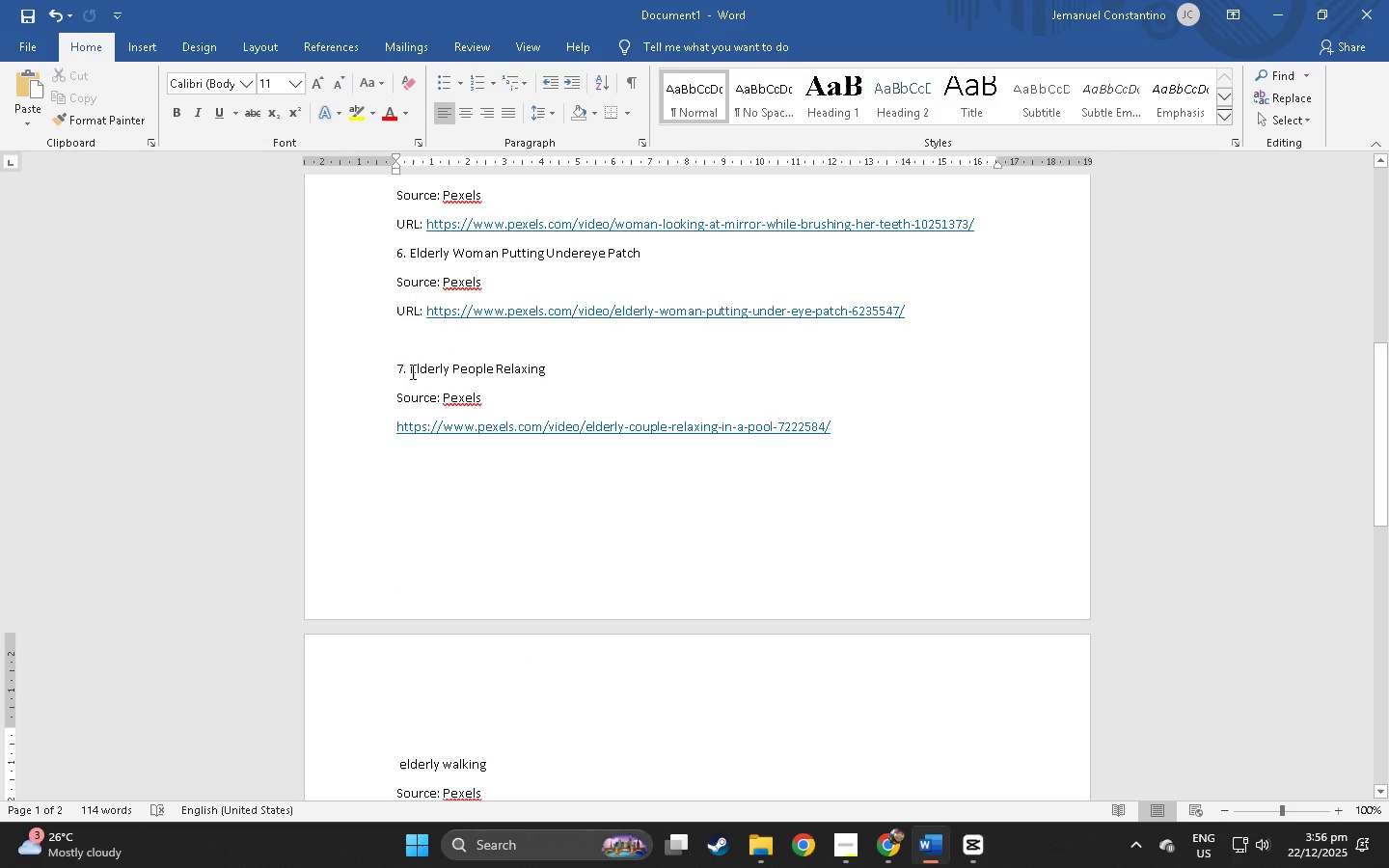 
left_click_drag(start_coordinate=[410, 370], to_coordinate=[380, 372])
 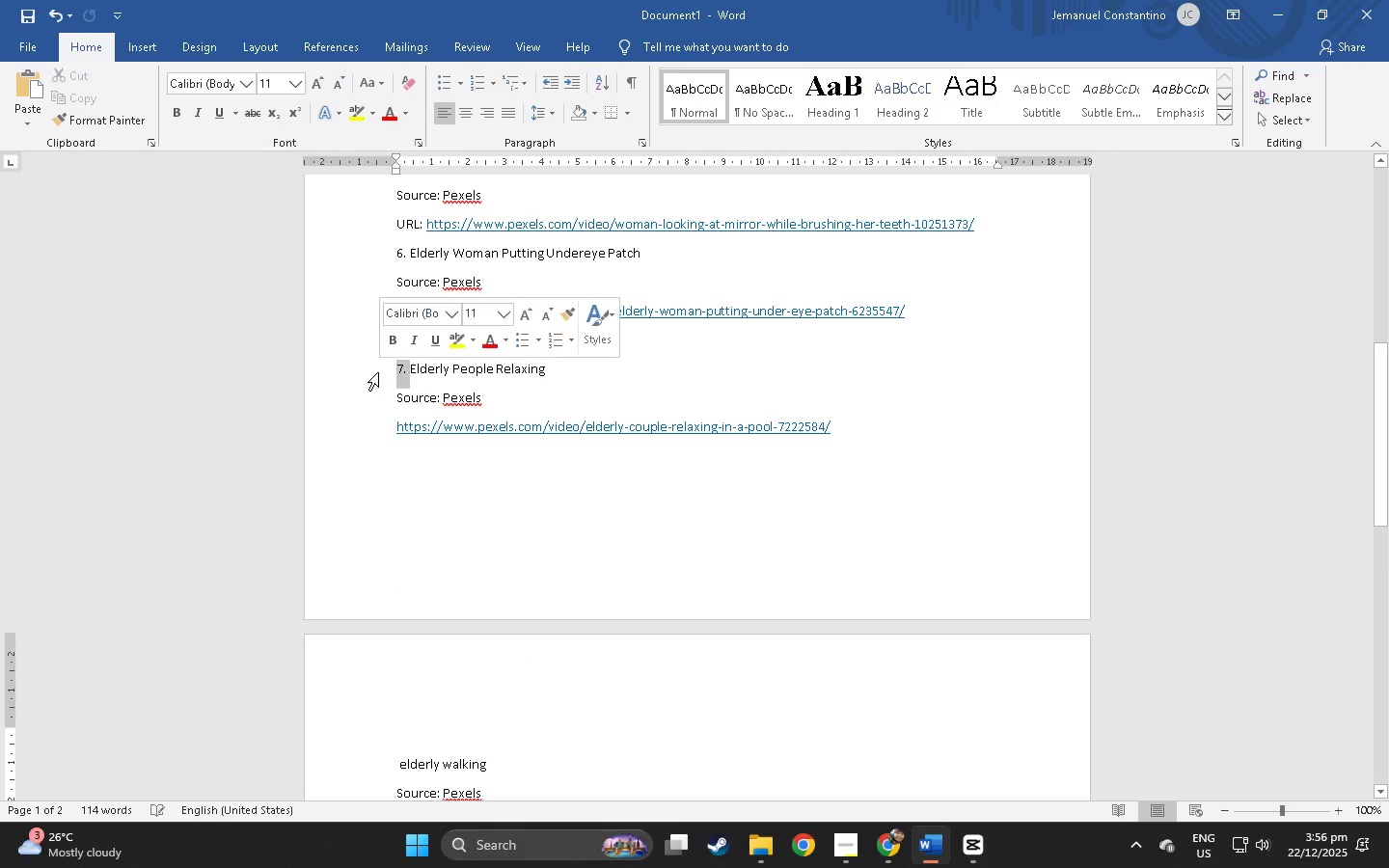 
key(Backspace)
 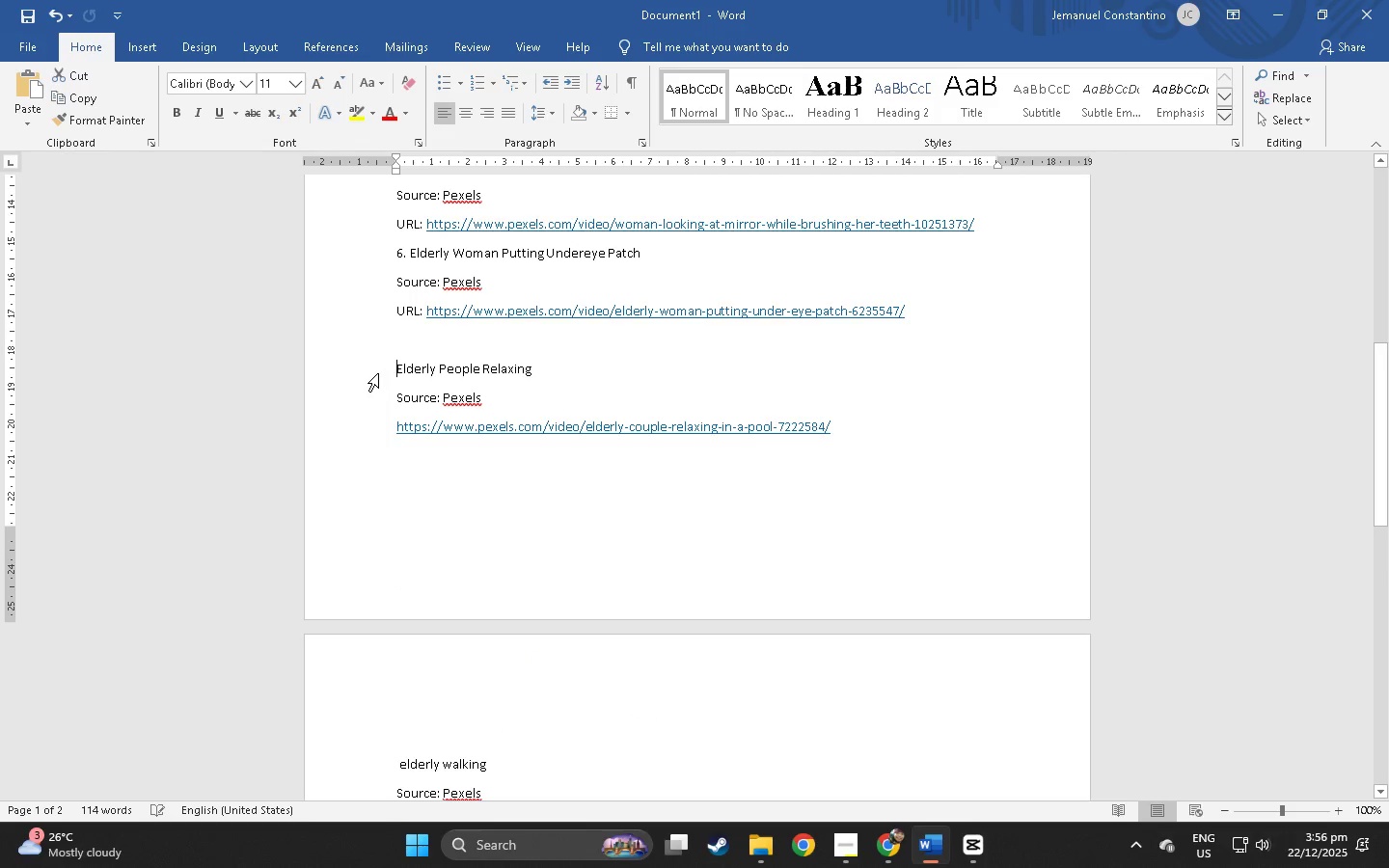 
scroll: coordinate [403, 370], scroll_direction: up, amount: 5.0
 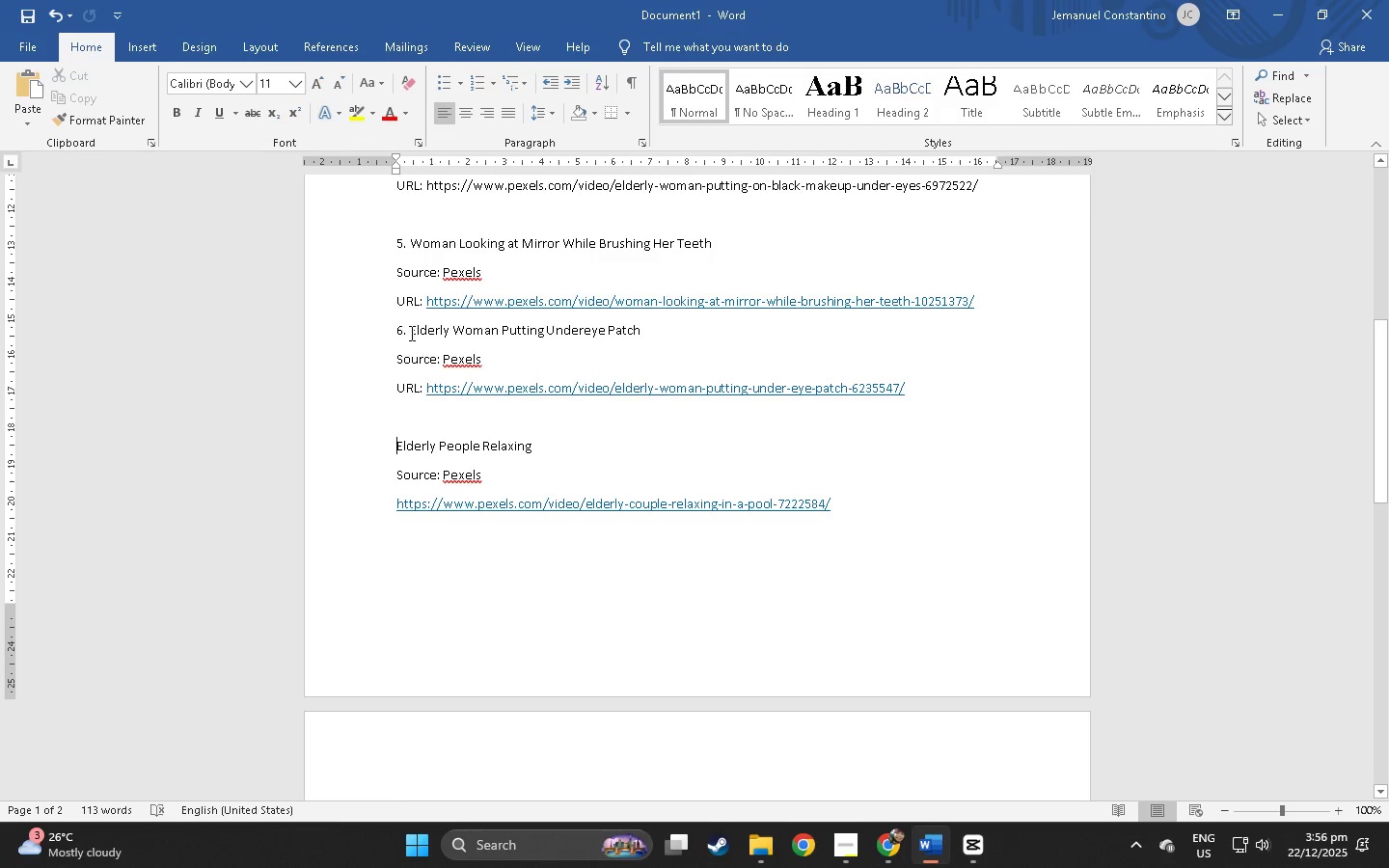 
left_click_drag(start_coordinate=[409, 333], to_coordinate=[372, 333])
 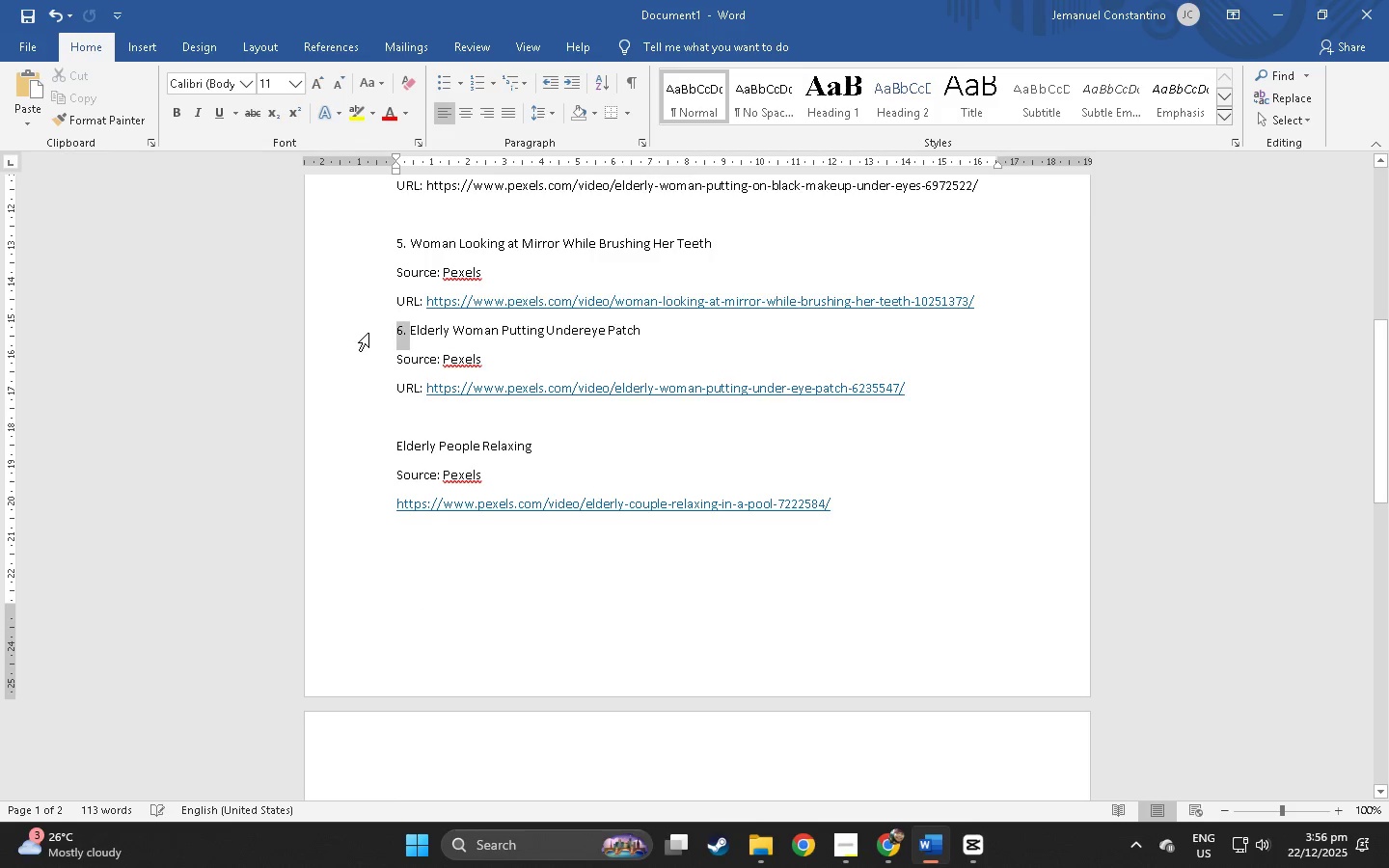 
key(Backspace)
 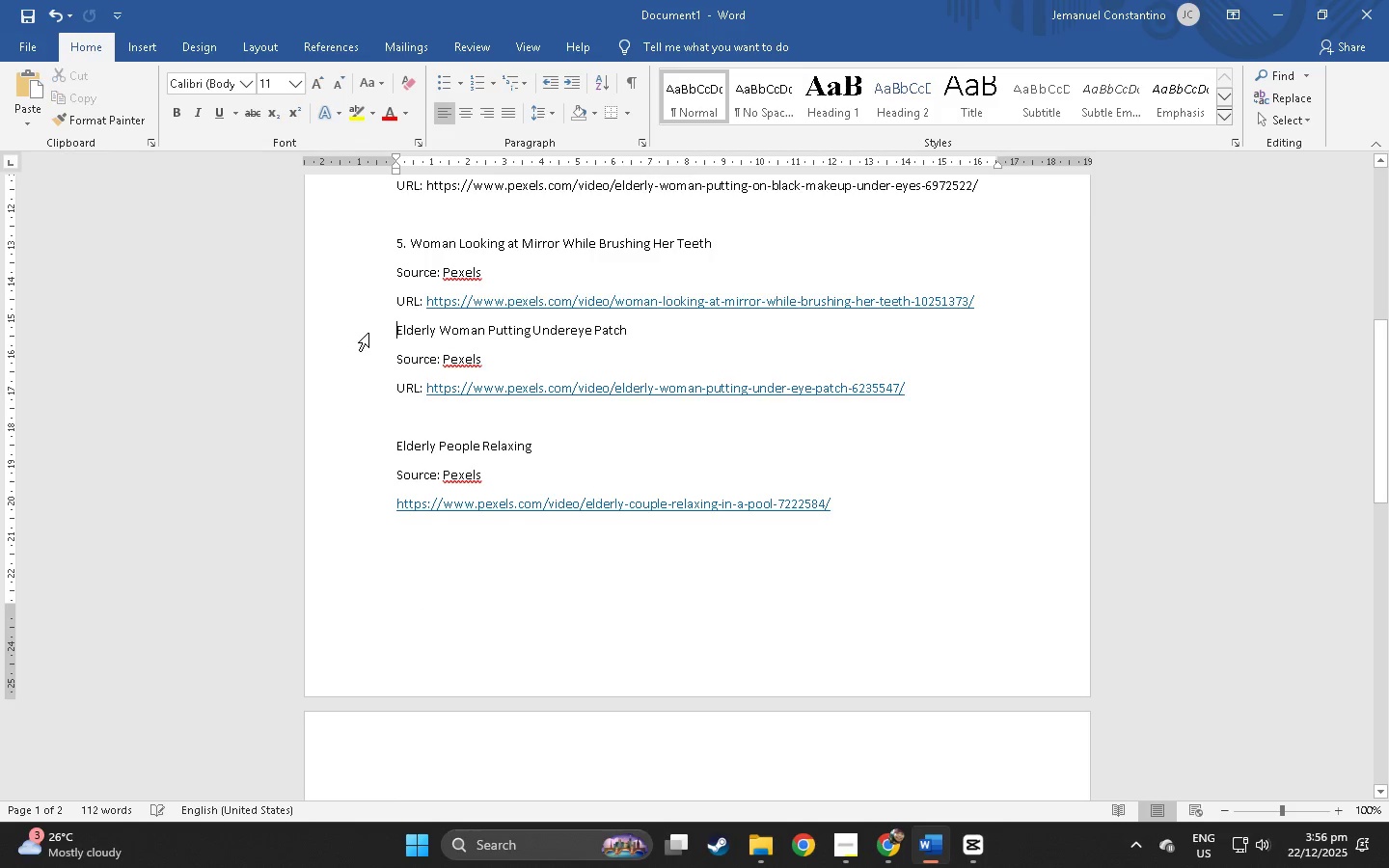 
scroll: coordinate [368, 333], scroll_direction: up, amount: 6.0
 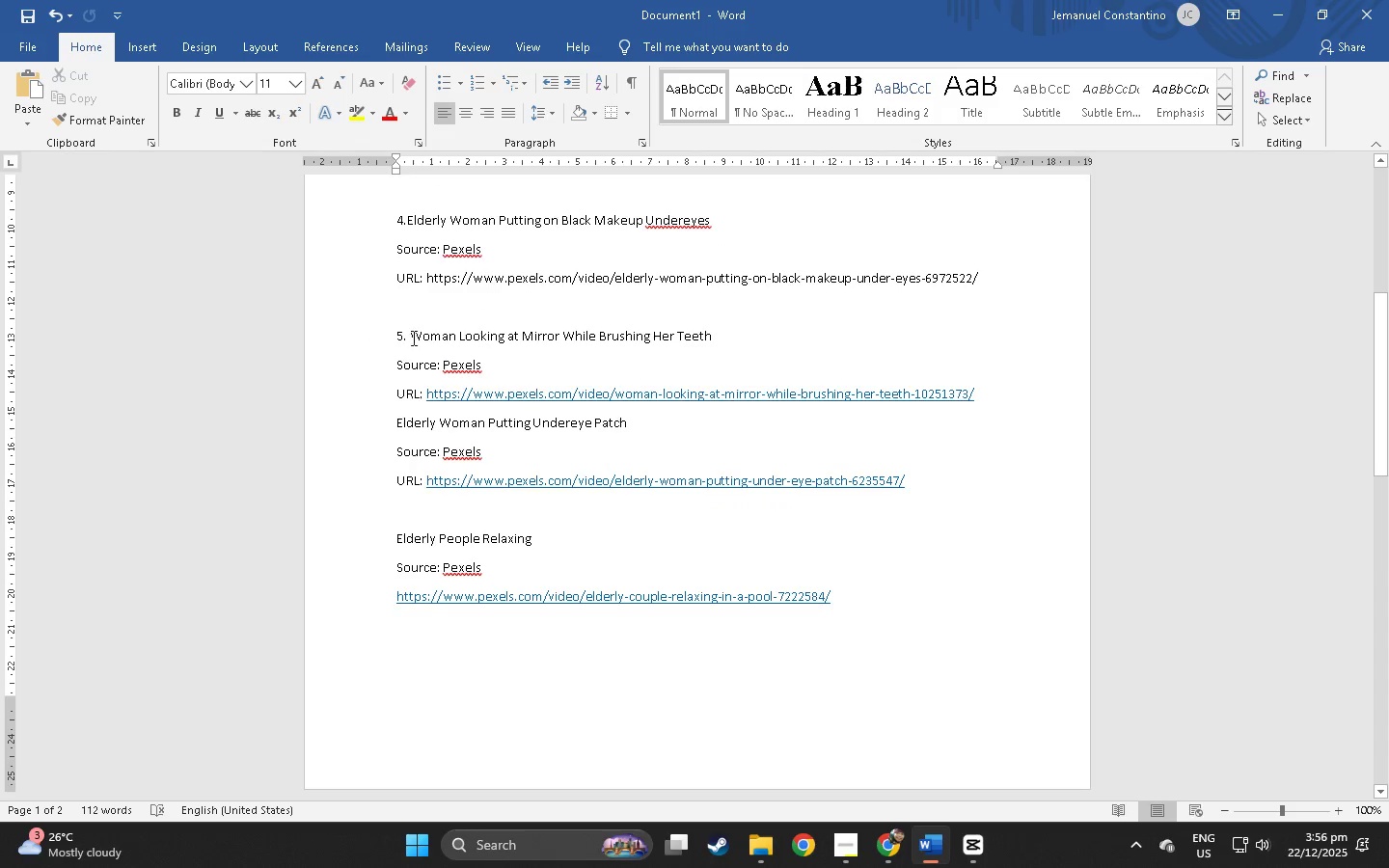 
left_click_drag(start_coordinate=[412, 337], to_coordinate=[369, 339])
 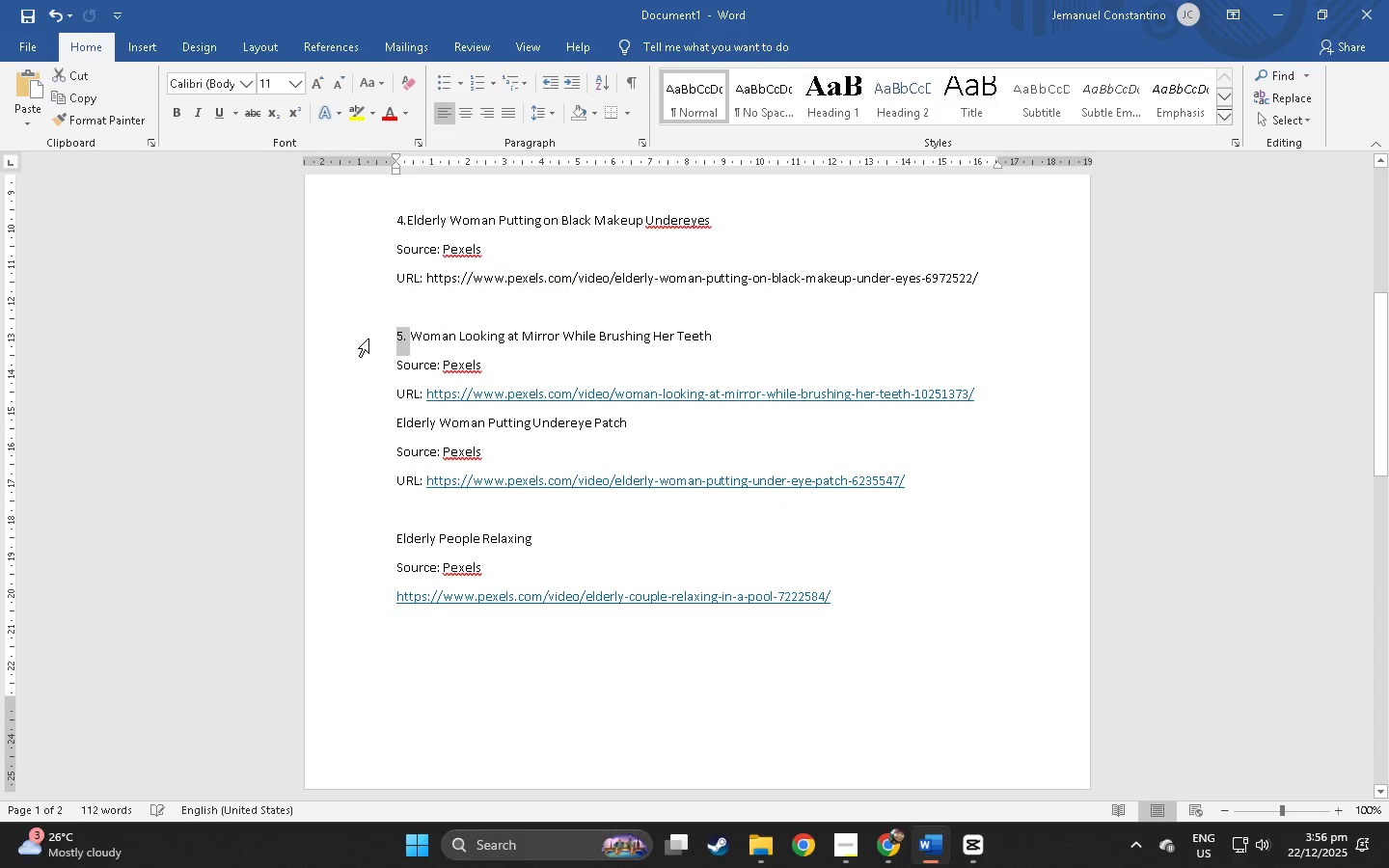 
key(Backspace)
 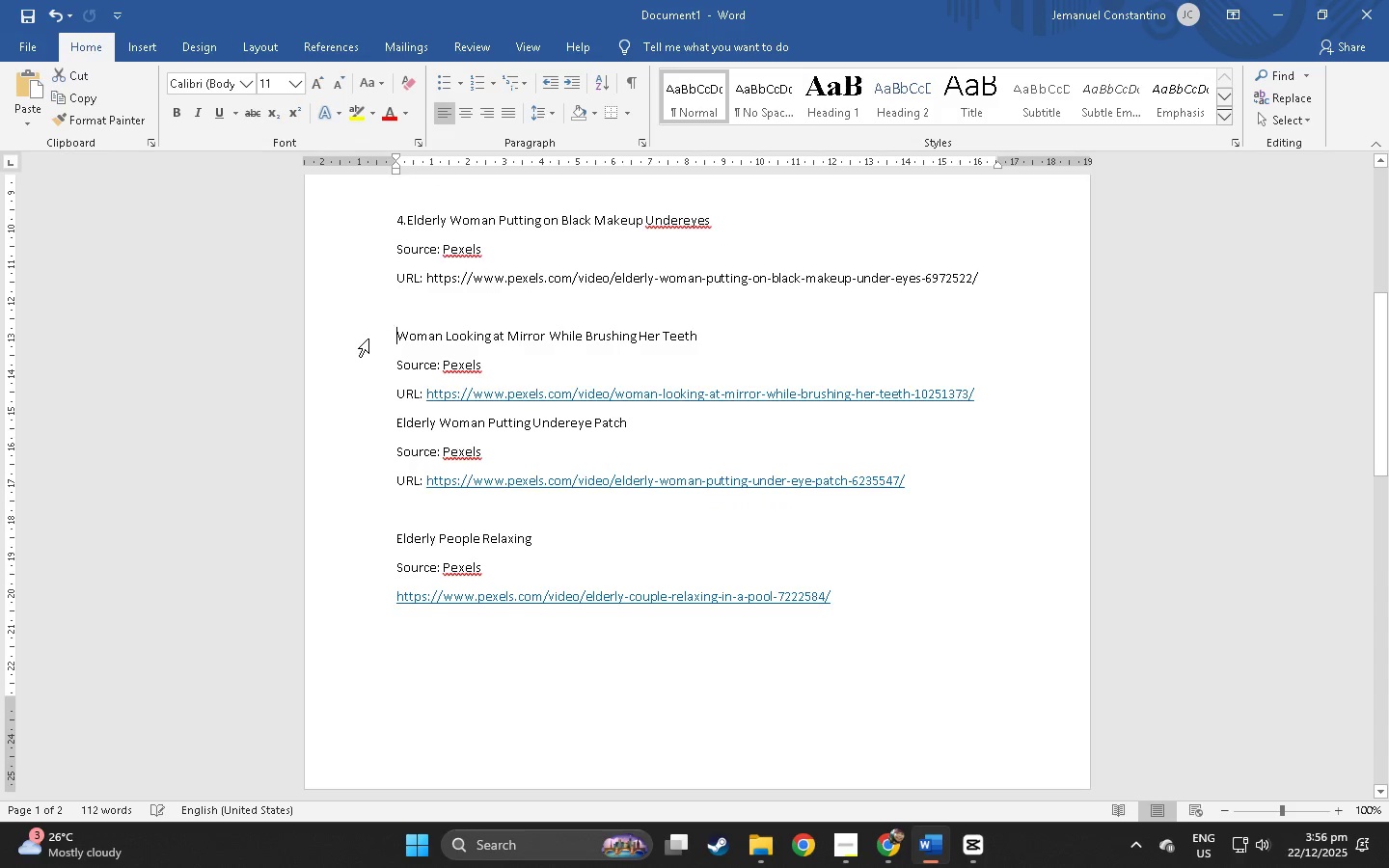 
scroll: coordinate [368, 339], scroll_direction: up, amount: 5.0
 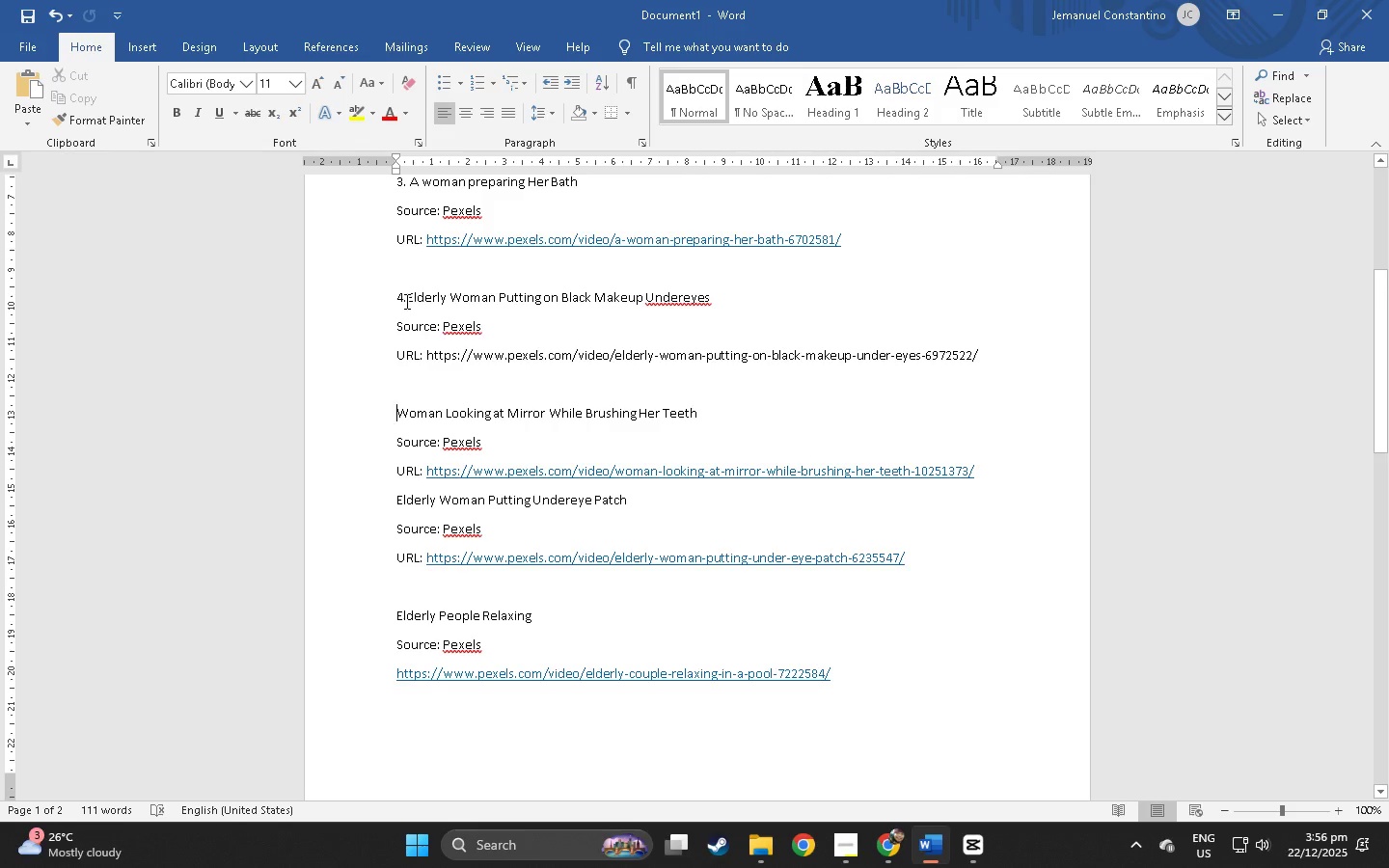 
left_click_drag(start_coordinate=[405, 299], to_coordinate=[359, 299])
 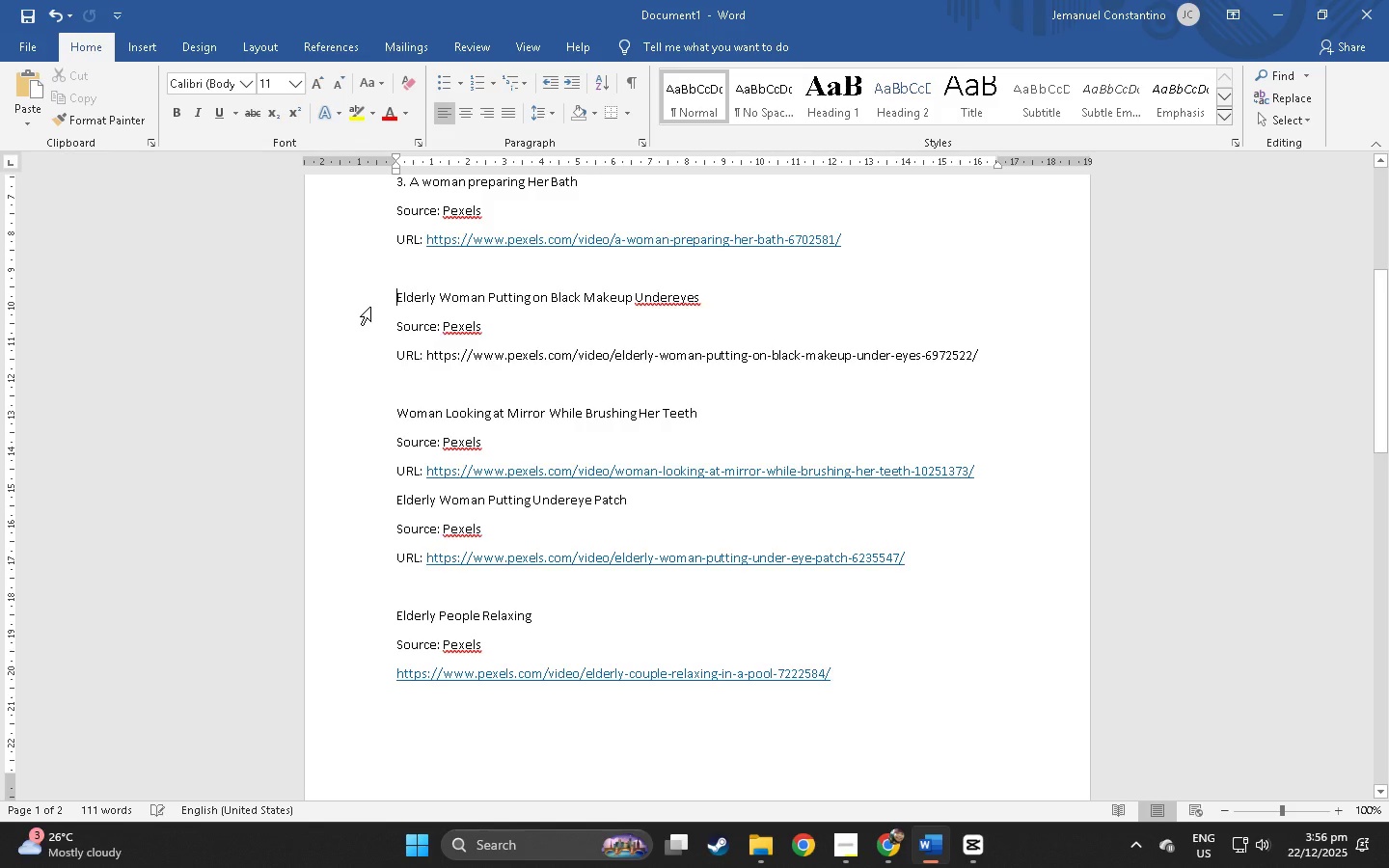 
key(Backspace)
 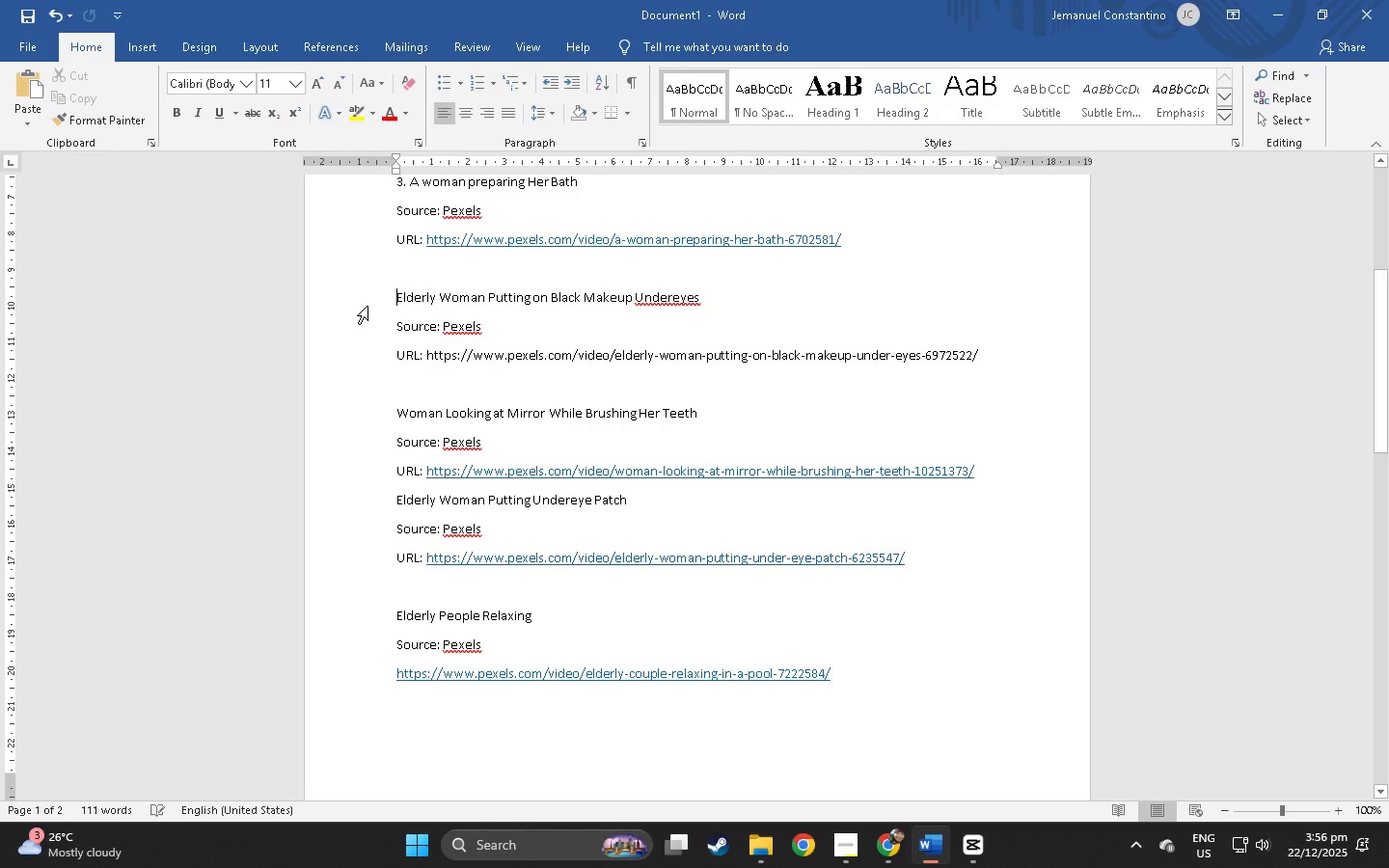 
scroll: coordinate [398, 300], scroll_direction: up, amount: 12.0
 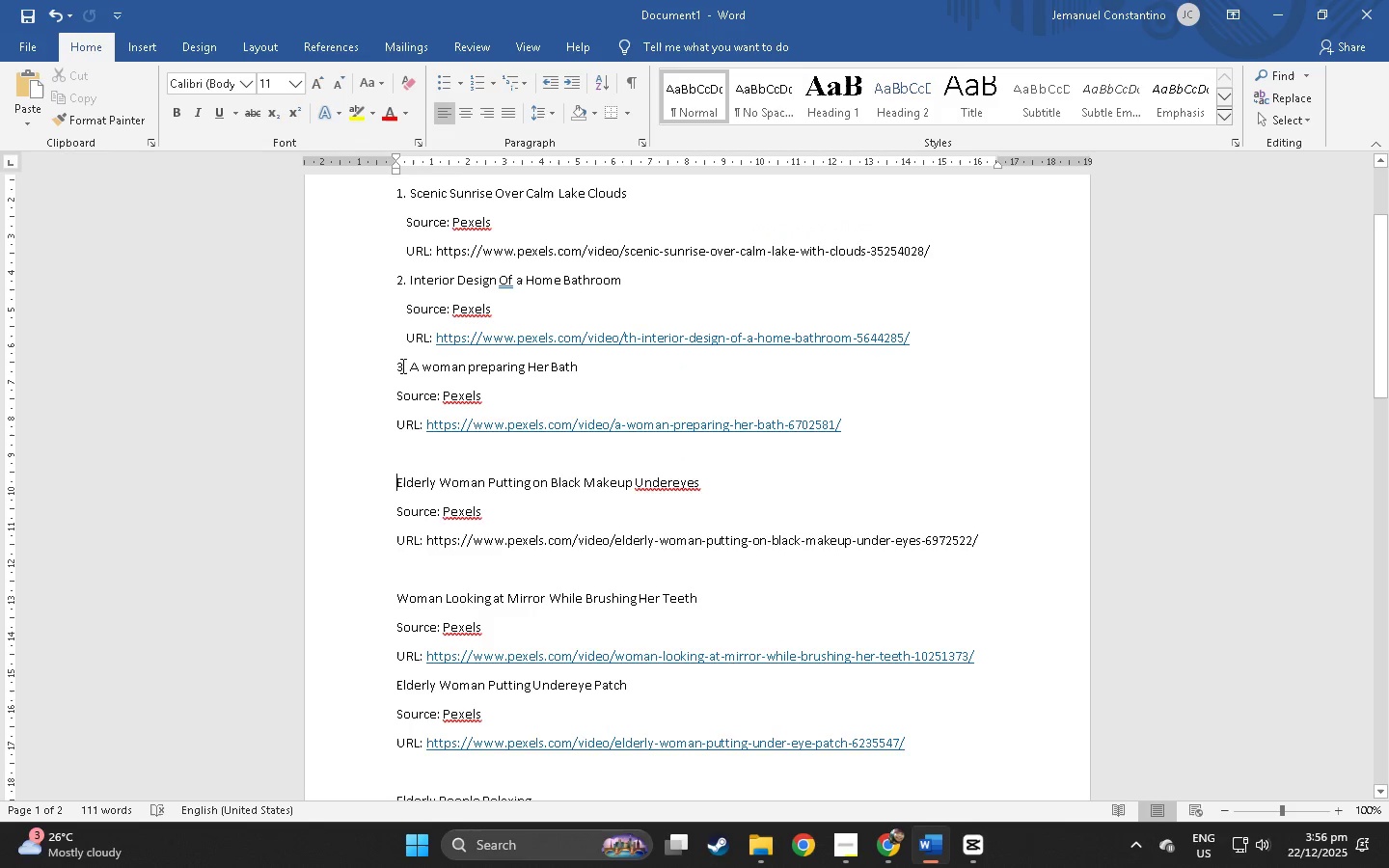 
left_click_drag(start_coordinate=[408, 367], to_coordinate=[371, 370])
 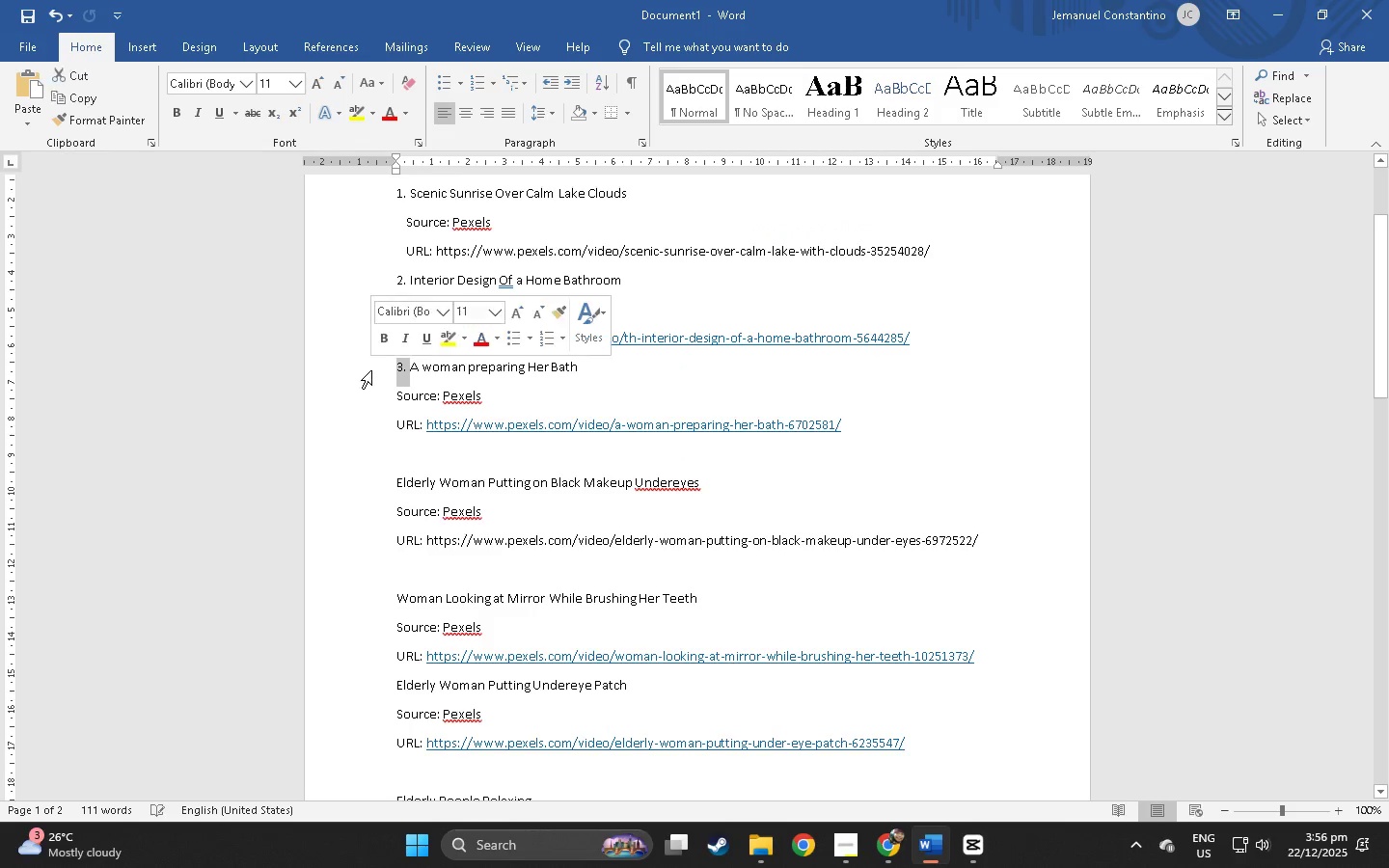 
key(Backspace)
 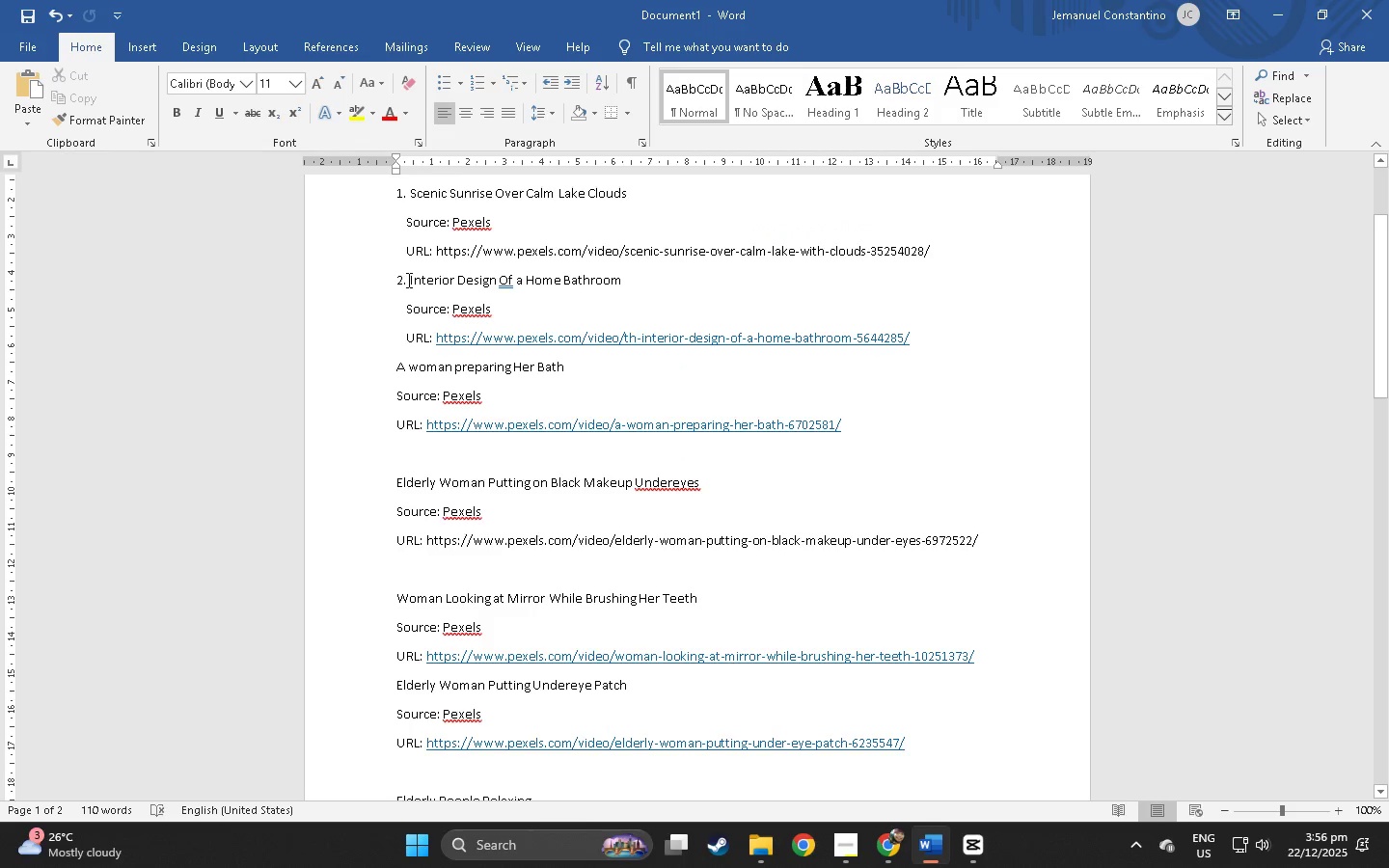 
left_click_drag(start_coordinate=[407, 279], to_coordinate=[365, 282])
 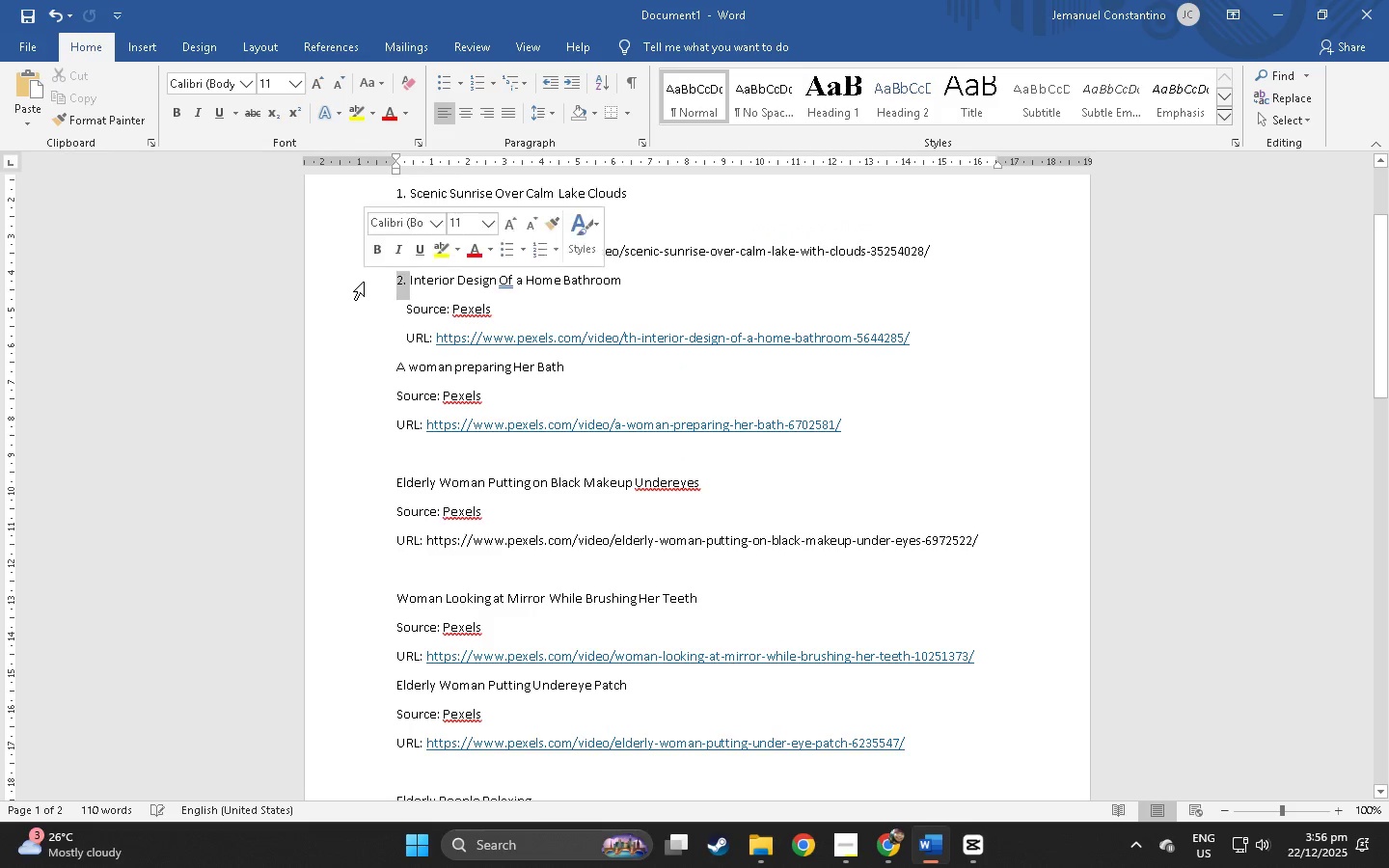 
key(Backspace)
 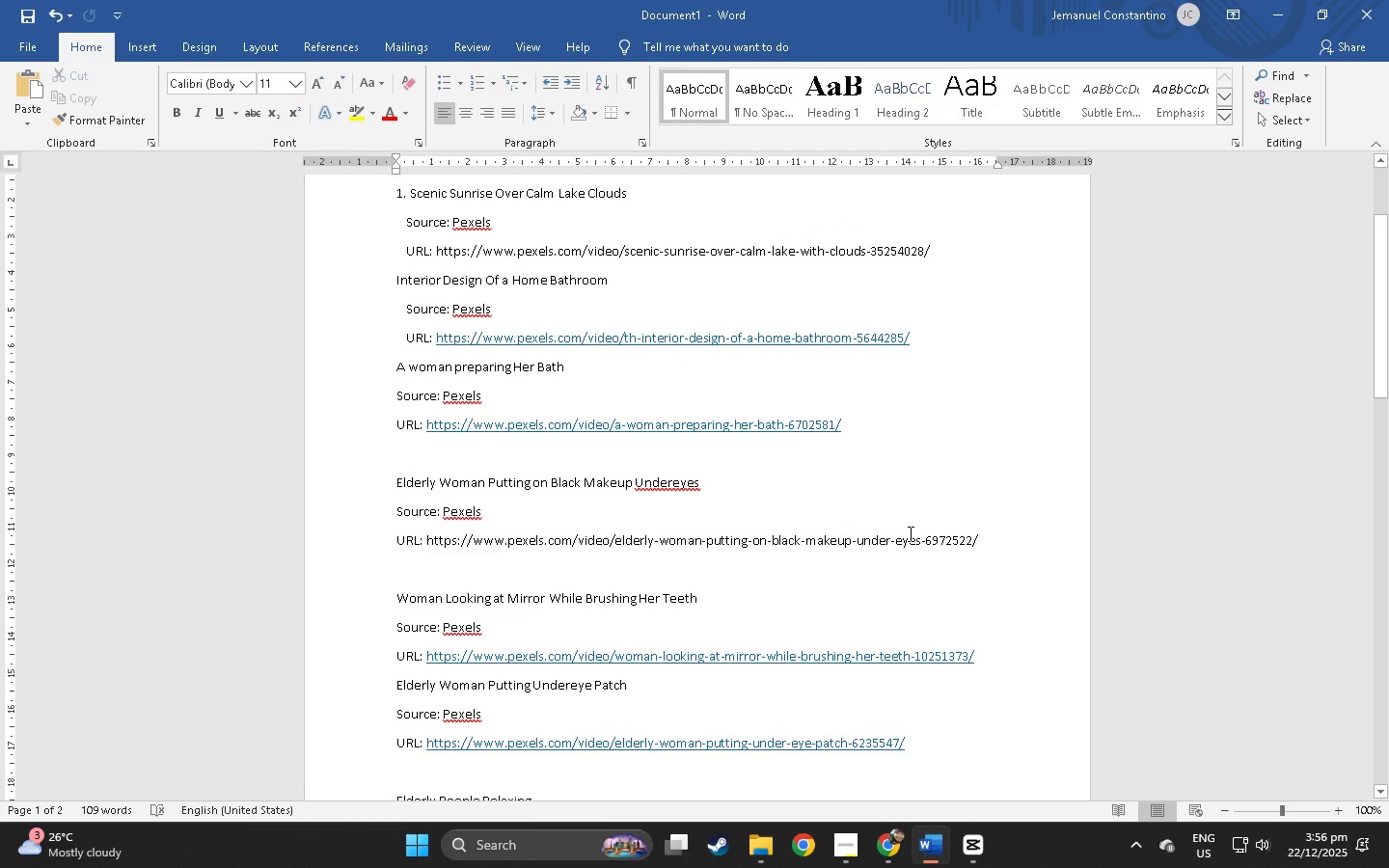 
left_click_drag(start_coordinate=[987, 531], to_coordinate=[392, 486])